 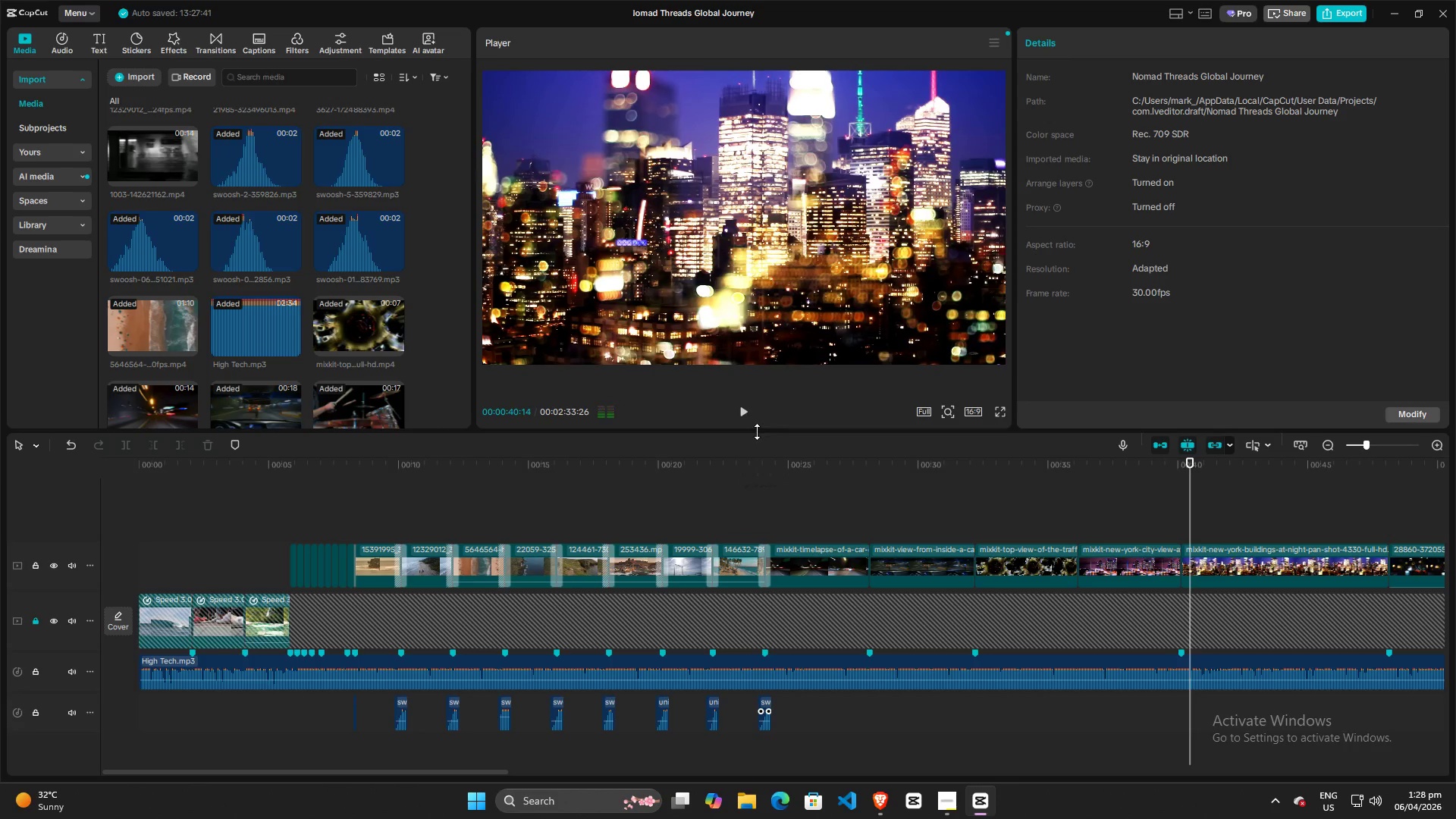 
key(Alt+AltLeft)
 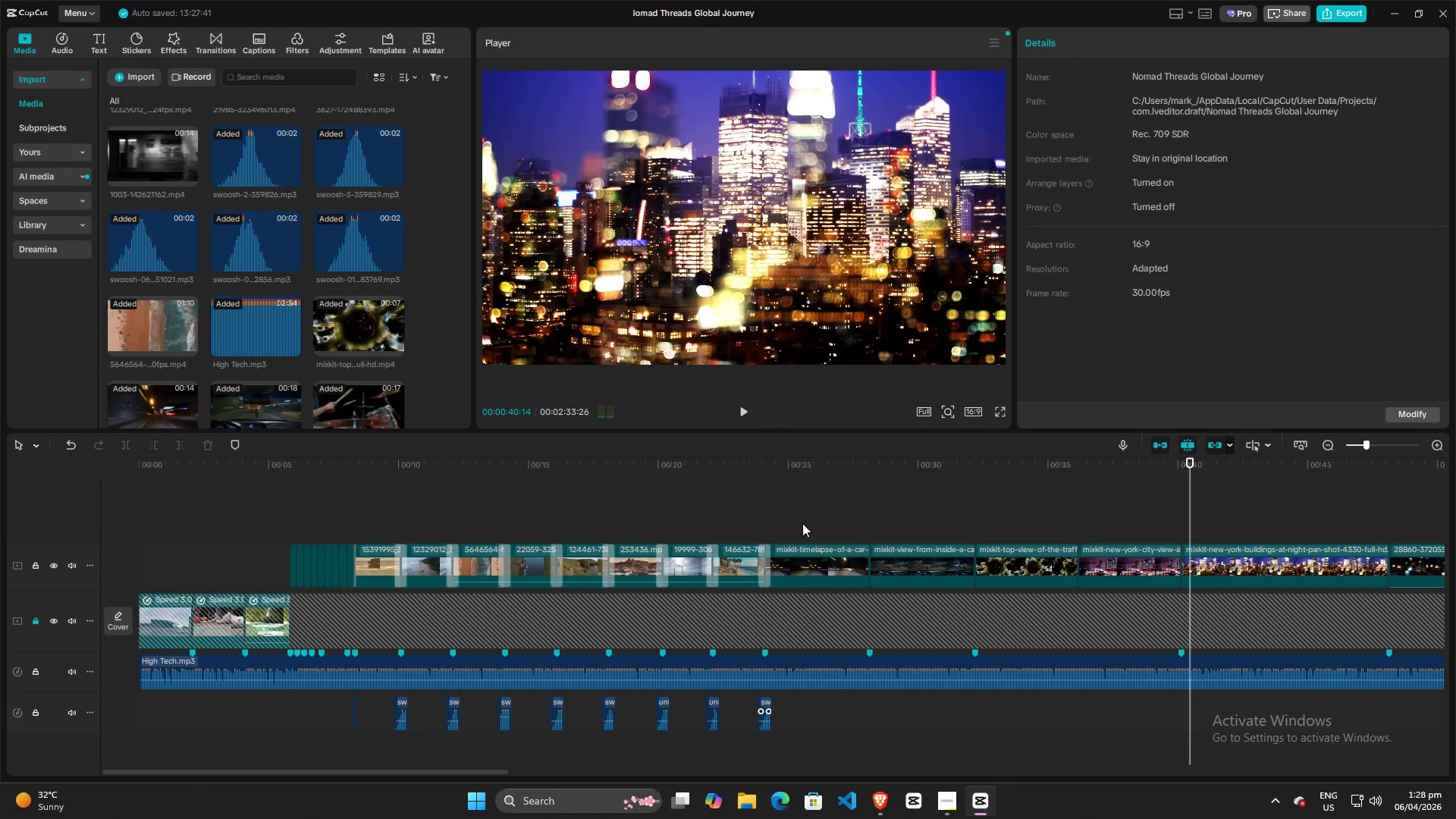 
key(Alt+Tab)
 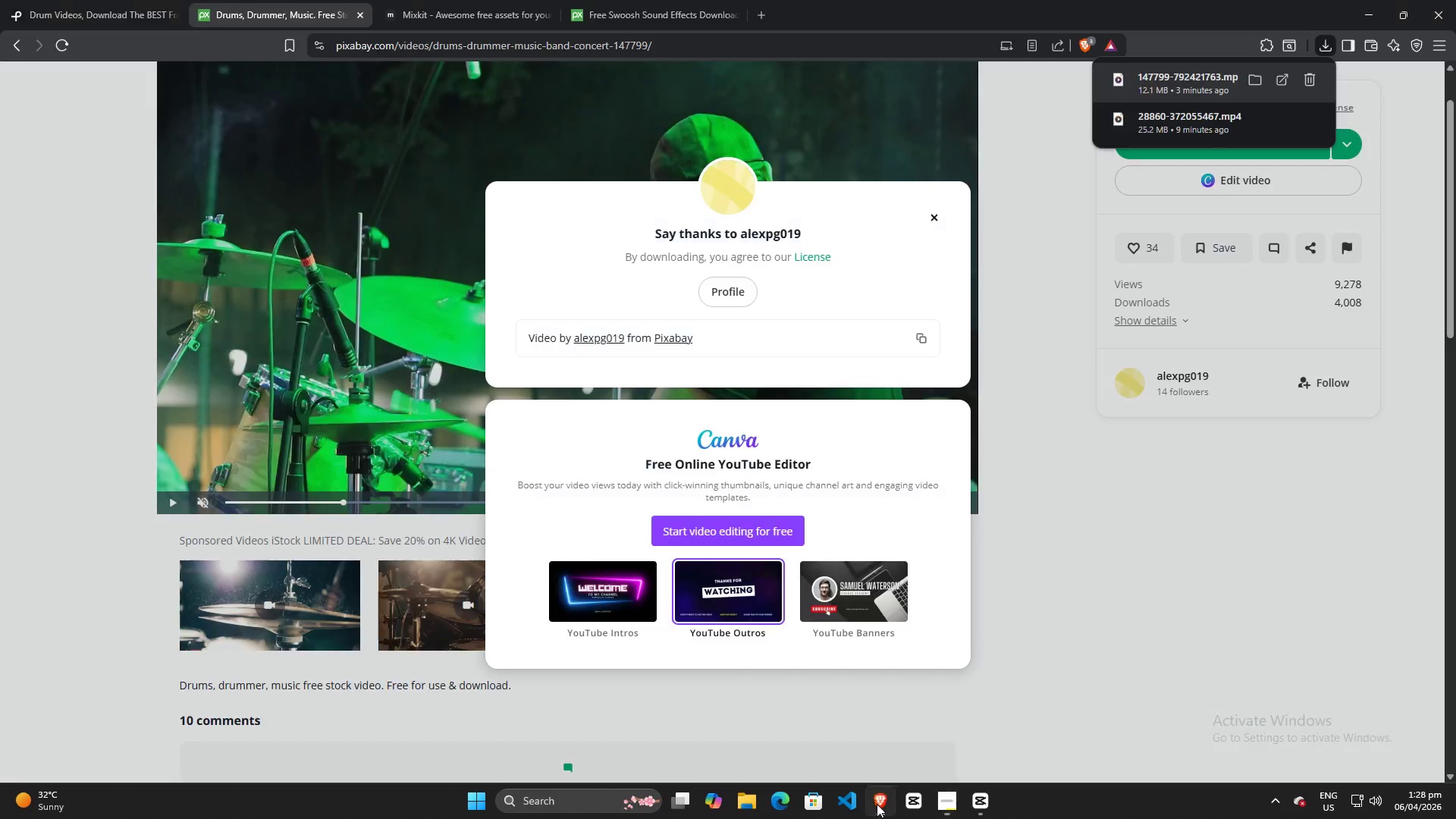 
scroll: coordinate [584, 329], scroll_direction: up, amount: 6.0
 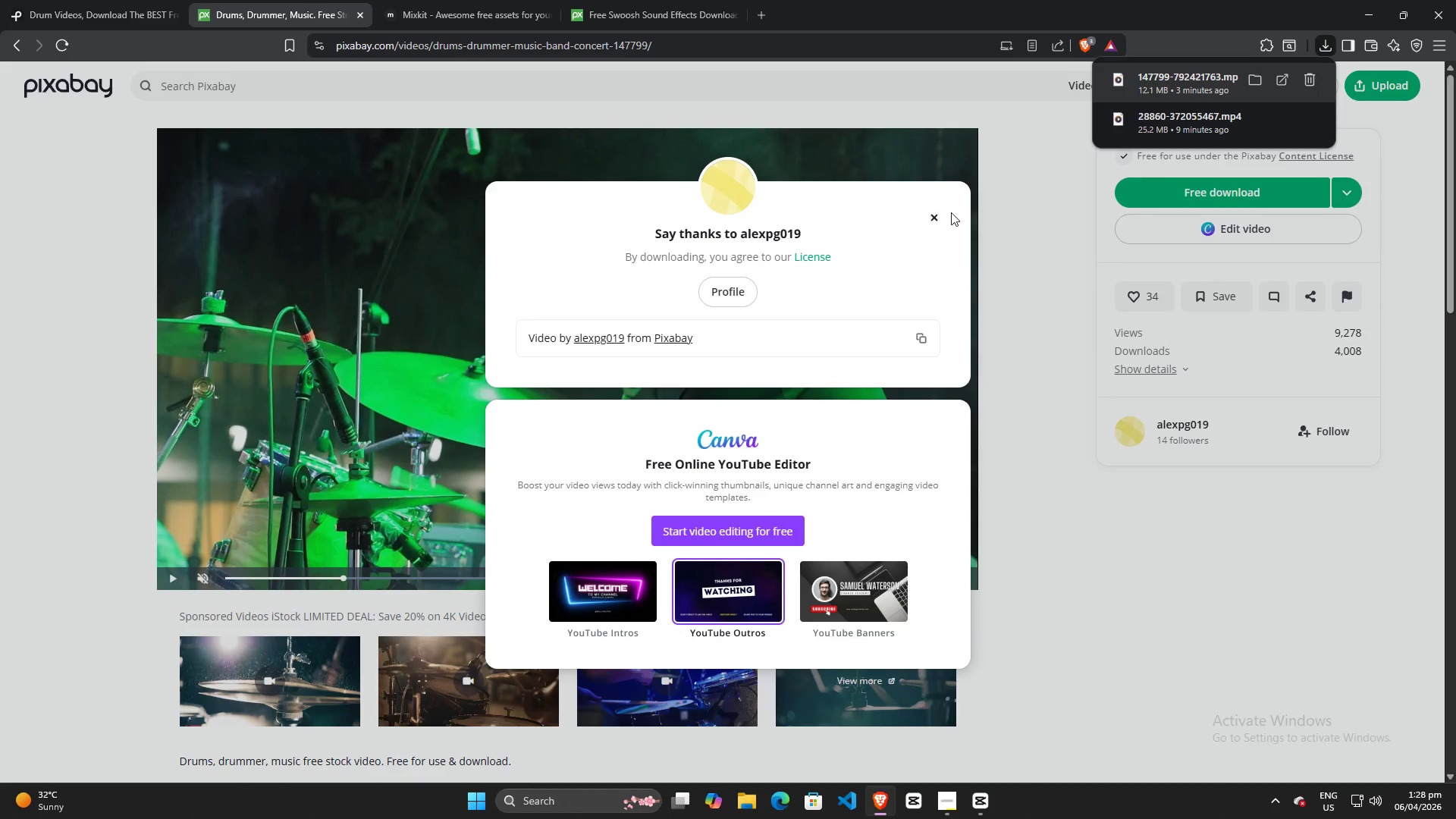 
left_click([929, 218])
 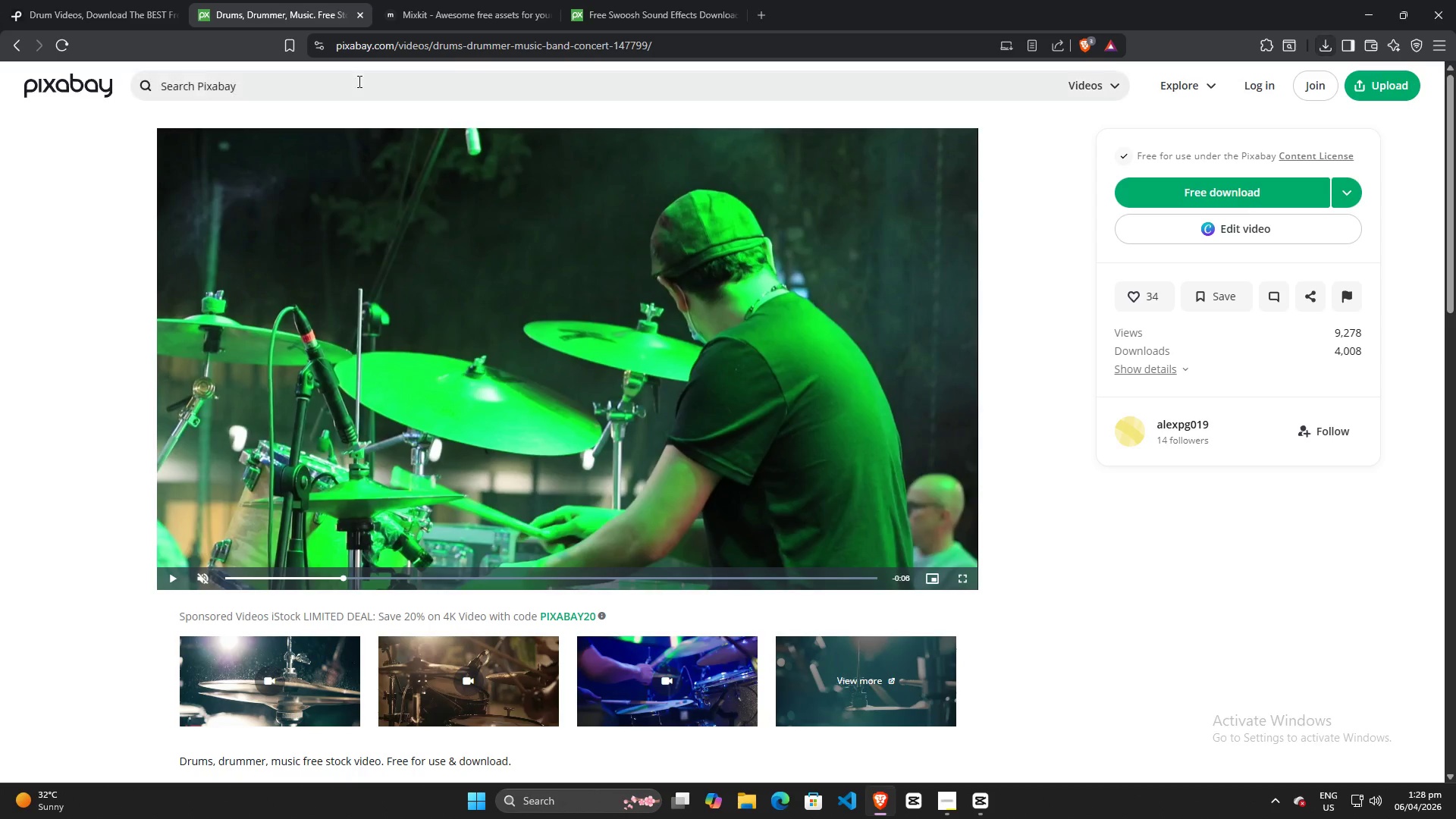 
left_click([343, 86])
 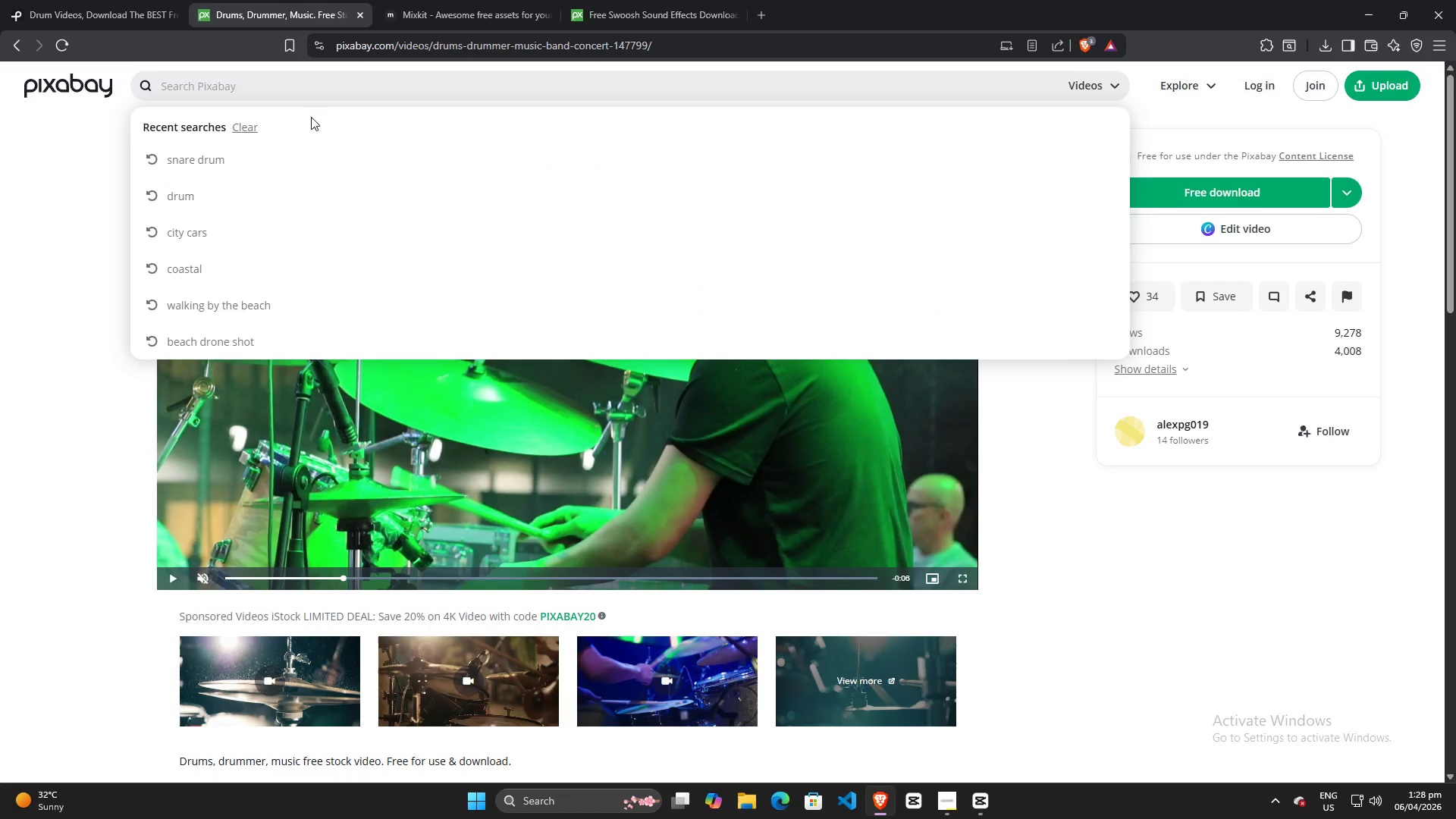 
type(city)
 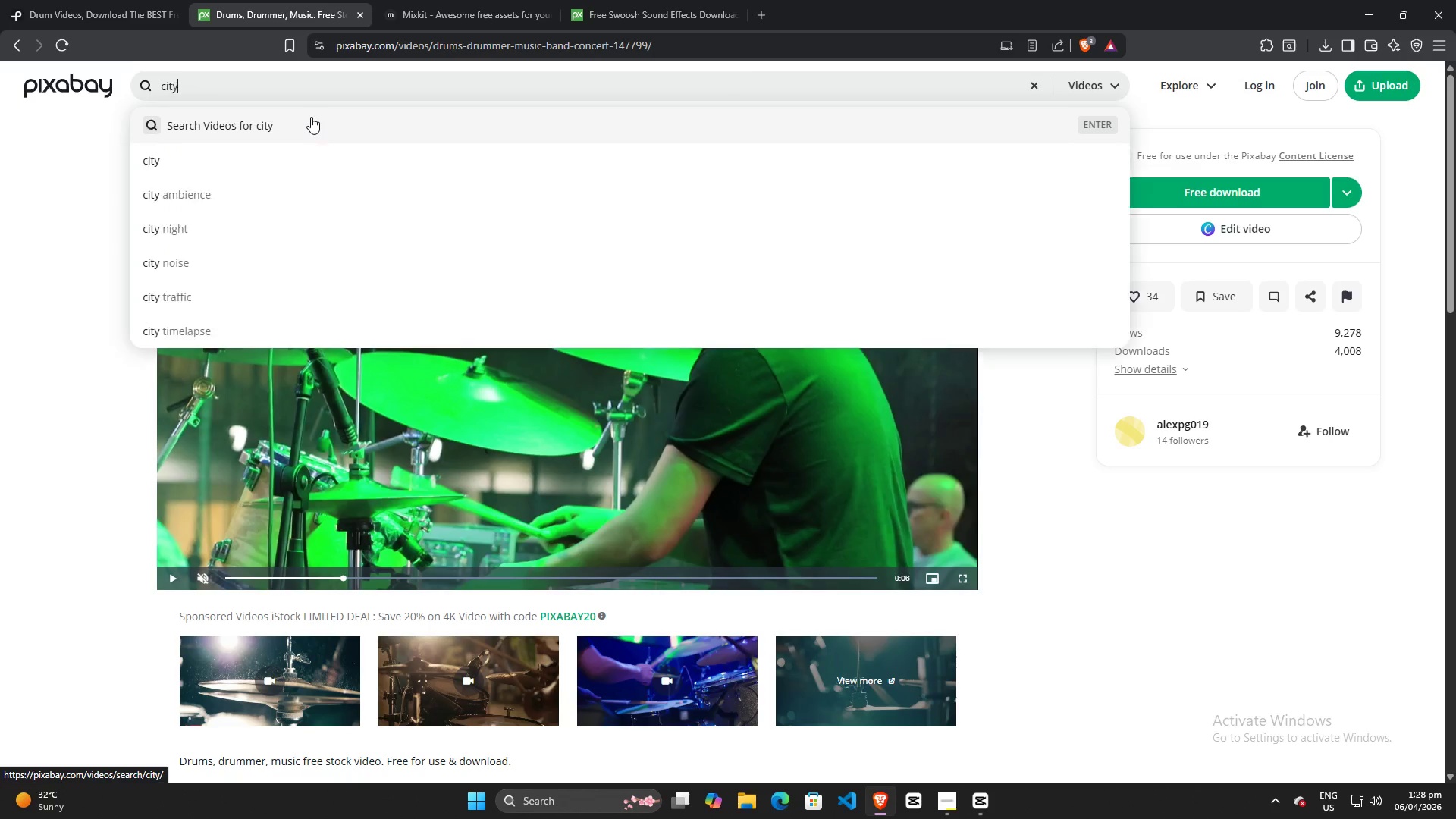 
key(Enter)
 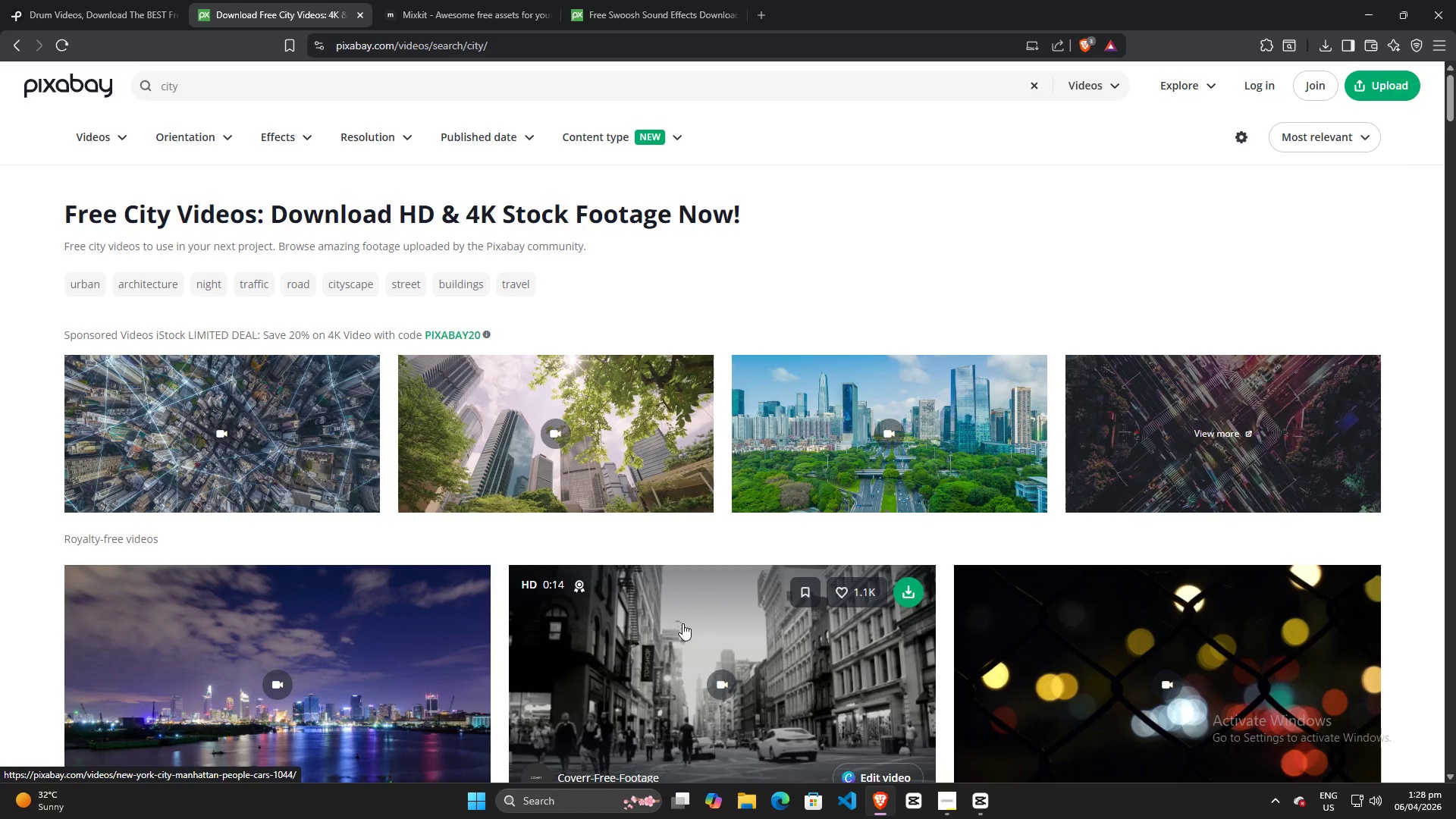 
scroll: coordinate [774, 503], scroll_direction: down, amount: 10.0
 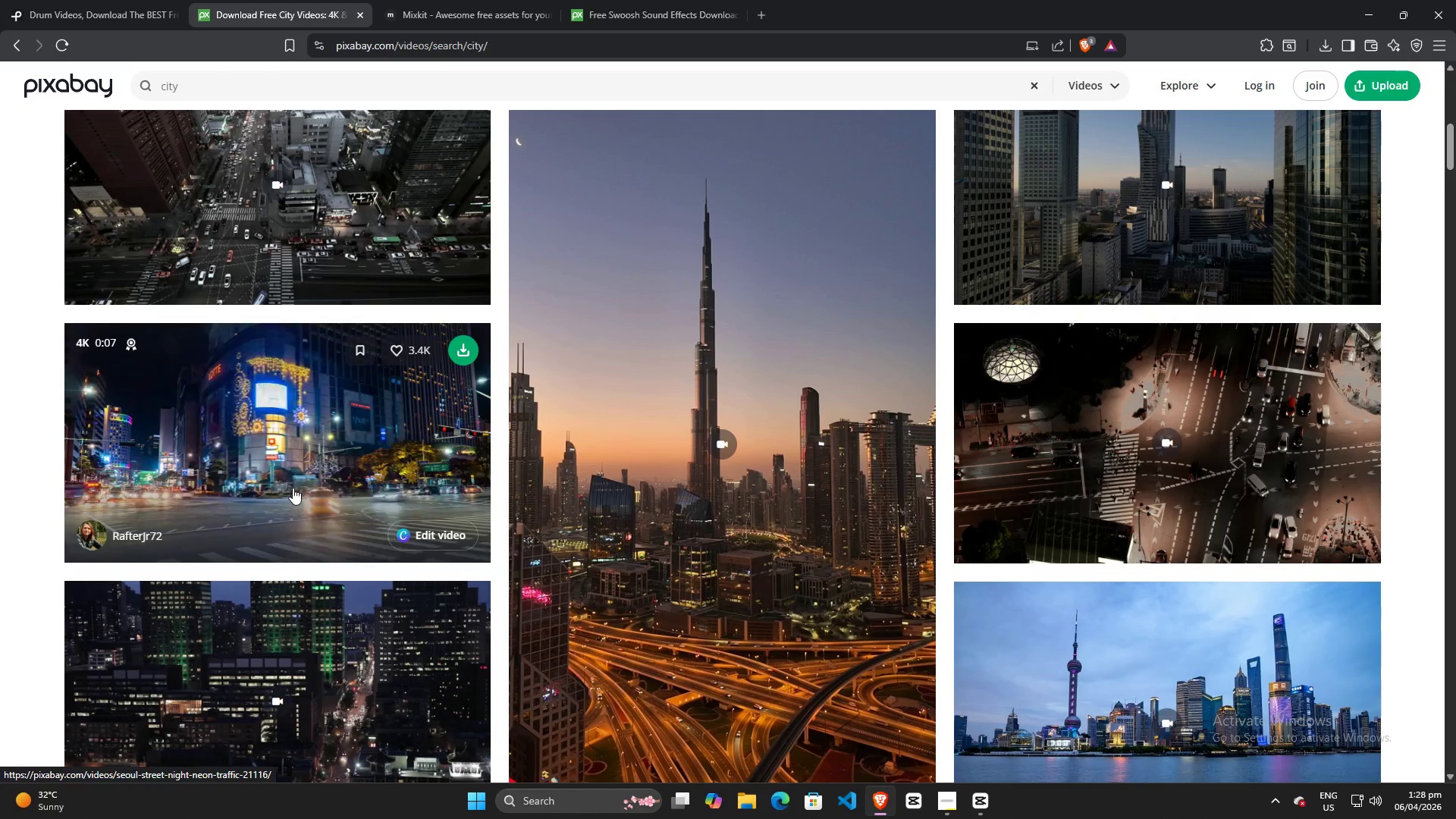 
wait(5.35)
 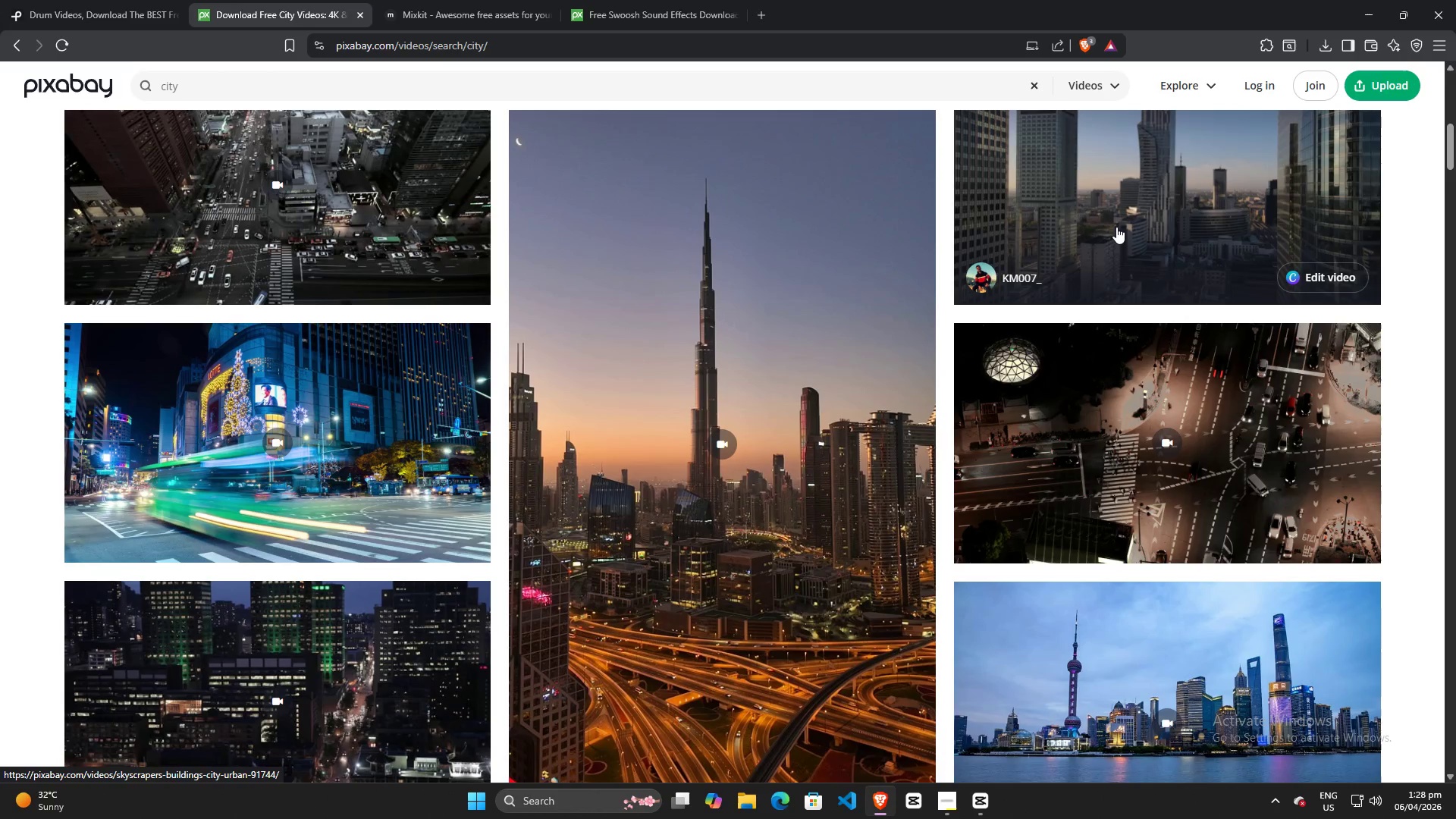 
left_click([1166, 251])
 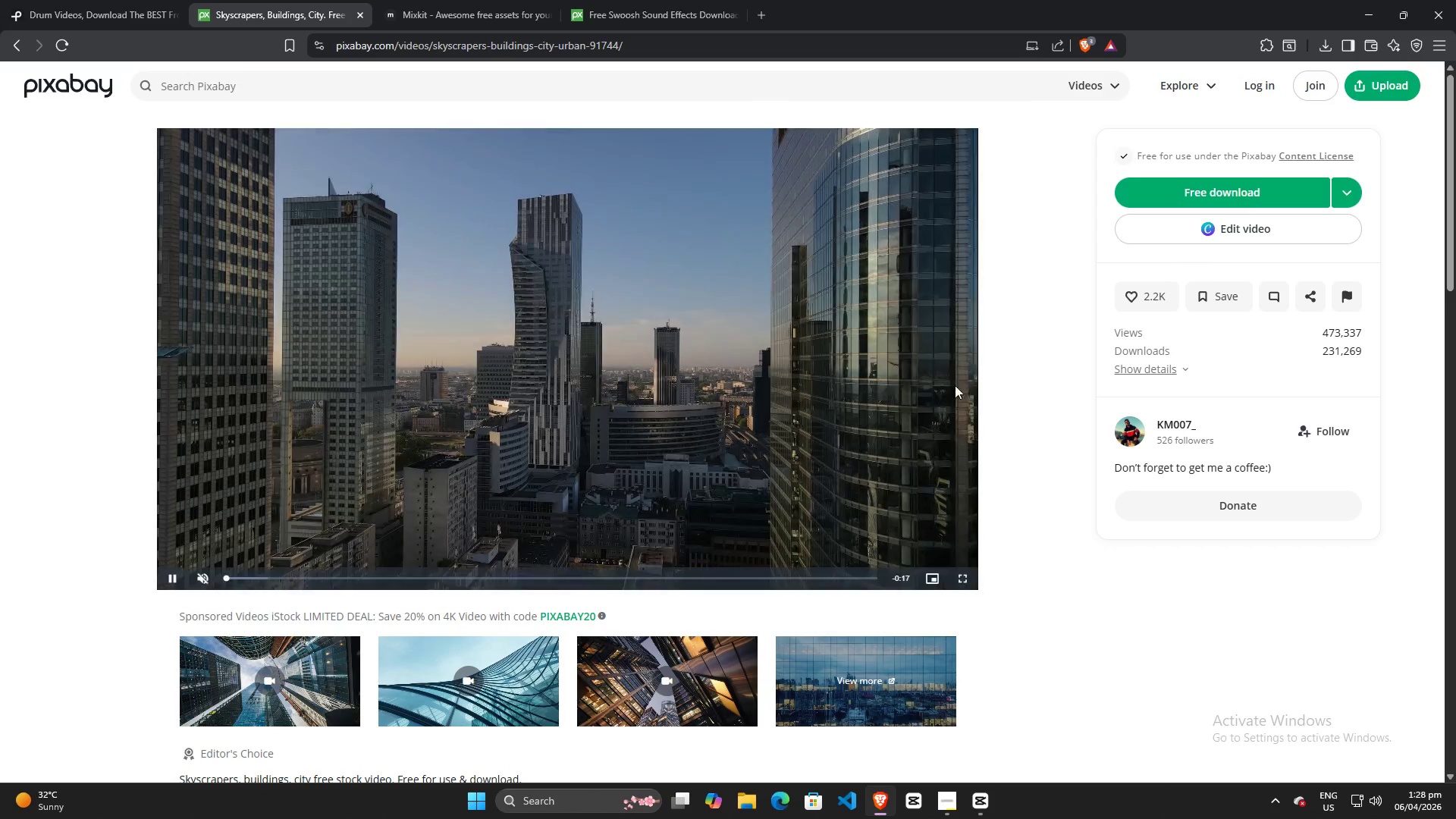 
scroll: coordinate [739, 540], scroll_direction: down, amount: 14.0
 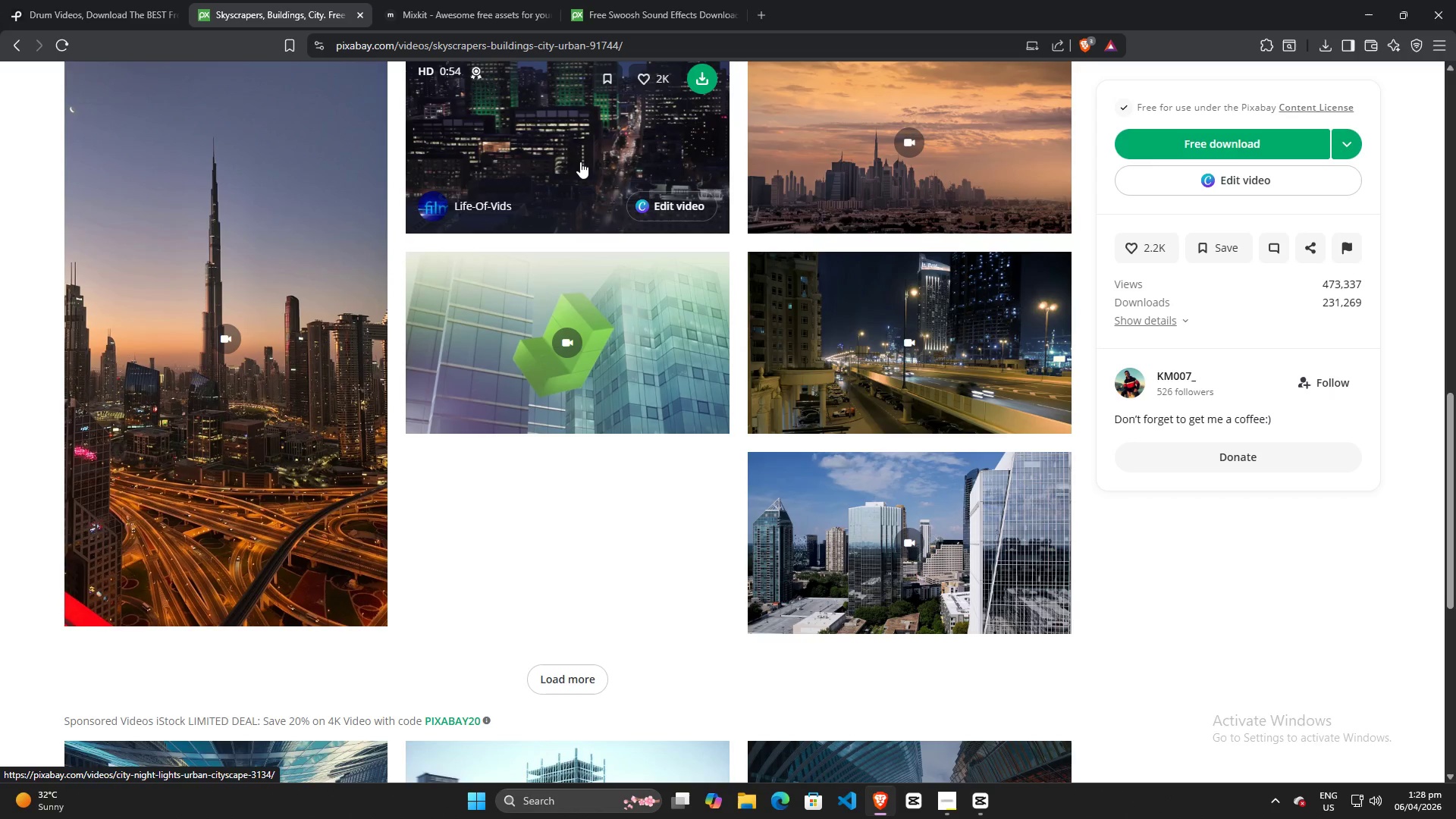 
scroll: coordinate [880, 377], scroll_direction: up, amount: 4.0
 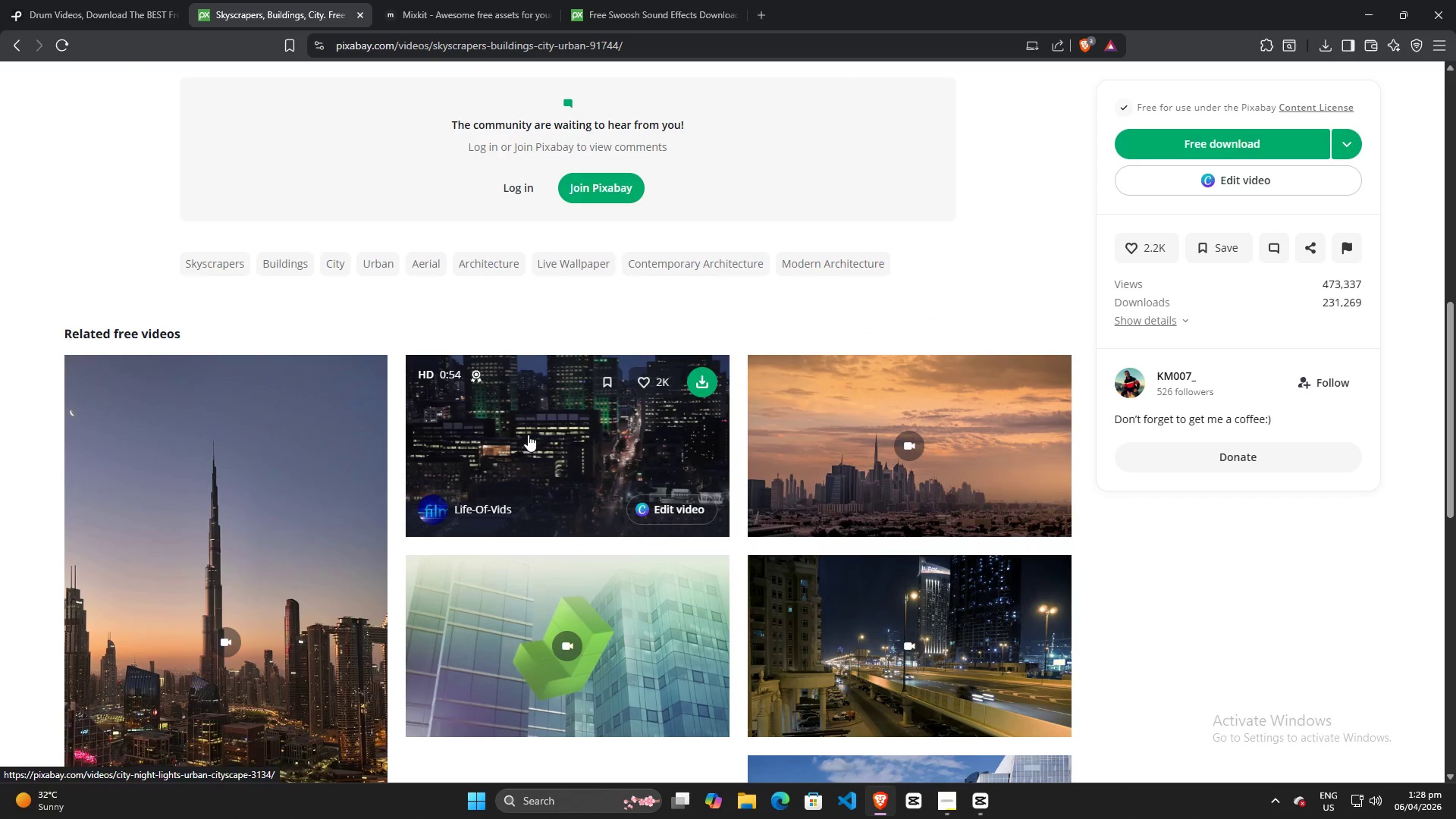 
scroll: coordinate [528, 433], scroll_direction: down, amount: 8.0
 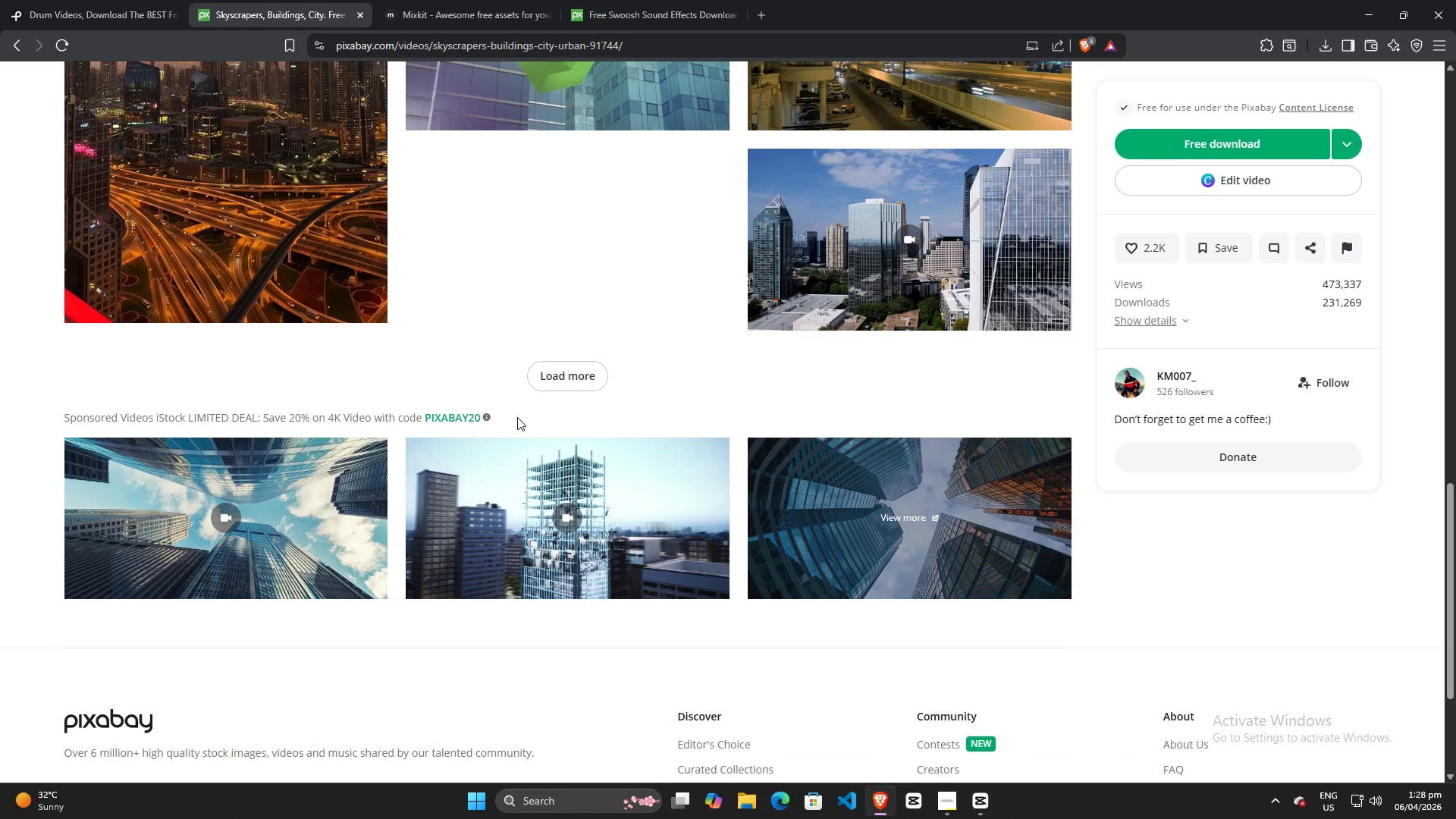 
scroll: coordinate [517, 417], scroll_direction: up, amount: 8.0
 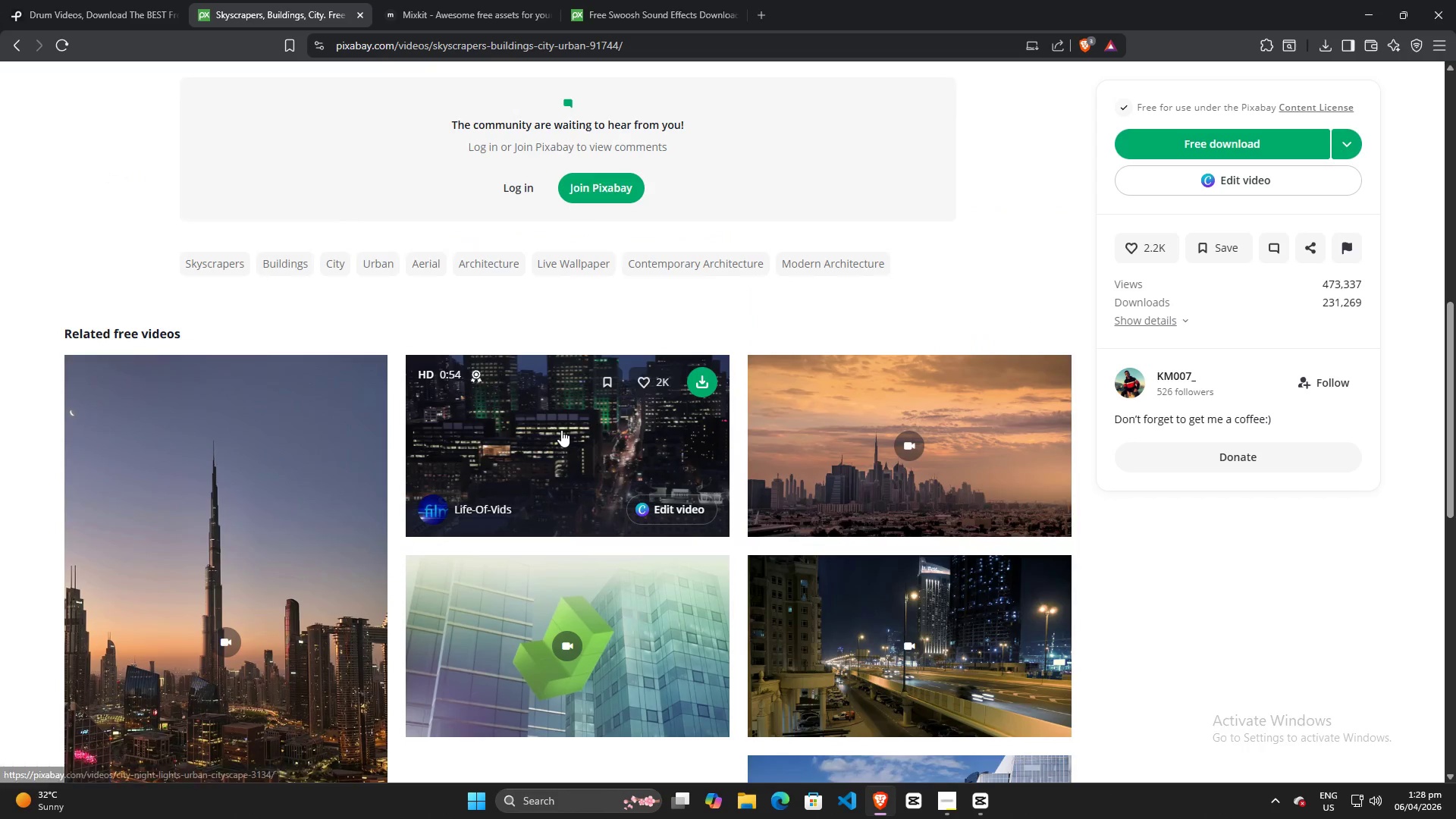 
left_click([561, 430])
 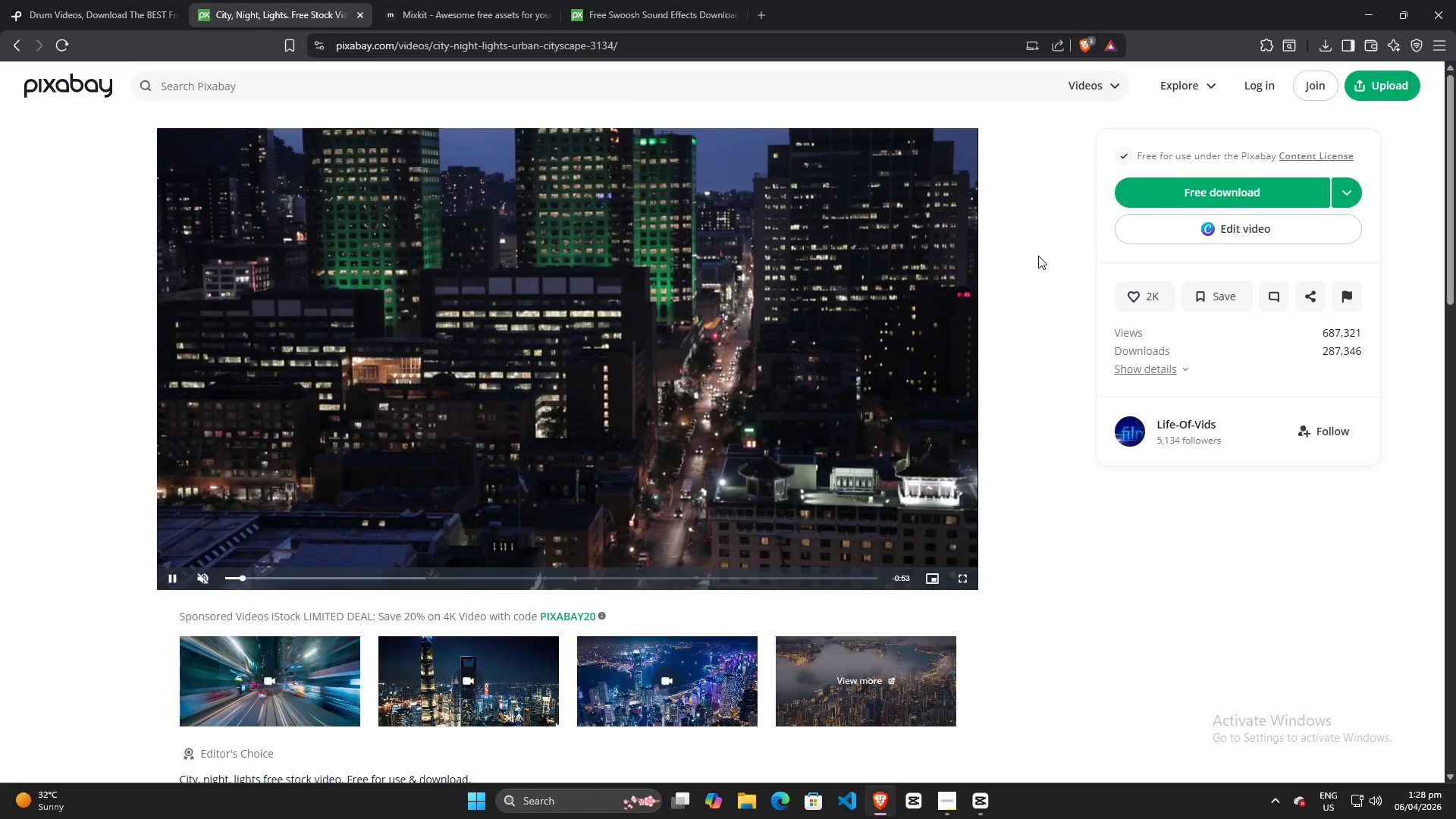 
key(Escape)
 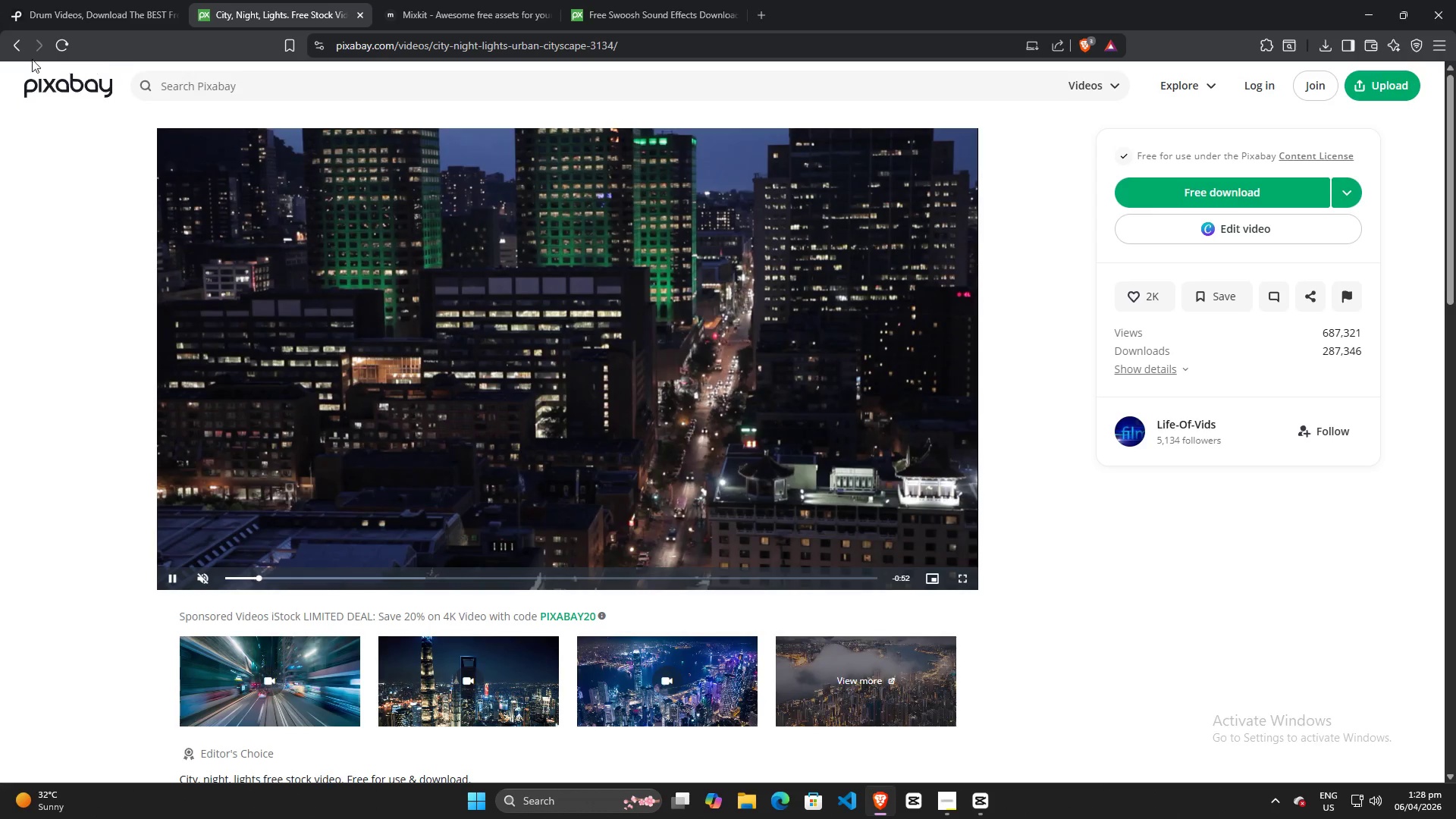 
left_click([11, 50])
 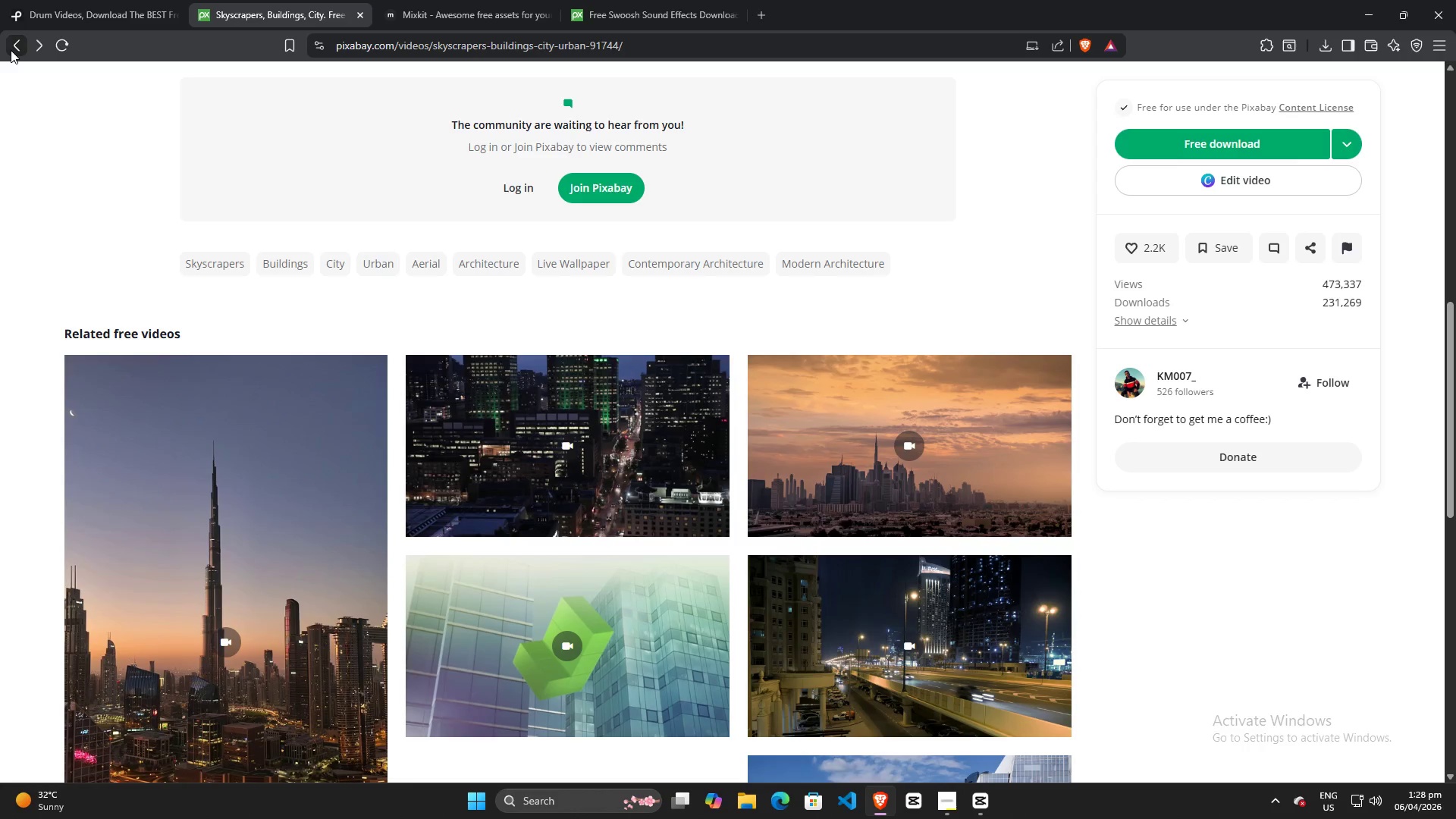 
left_click([11, 50])
 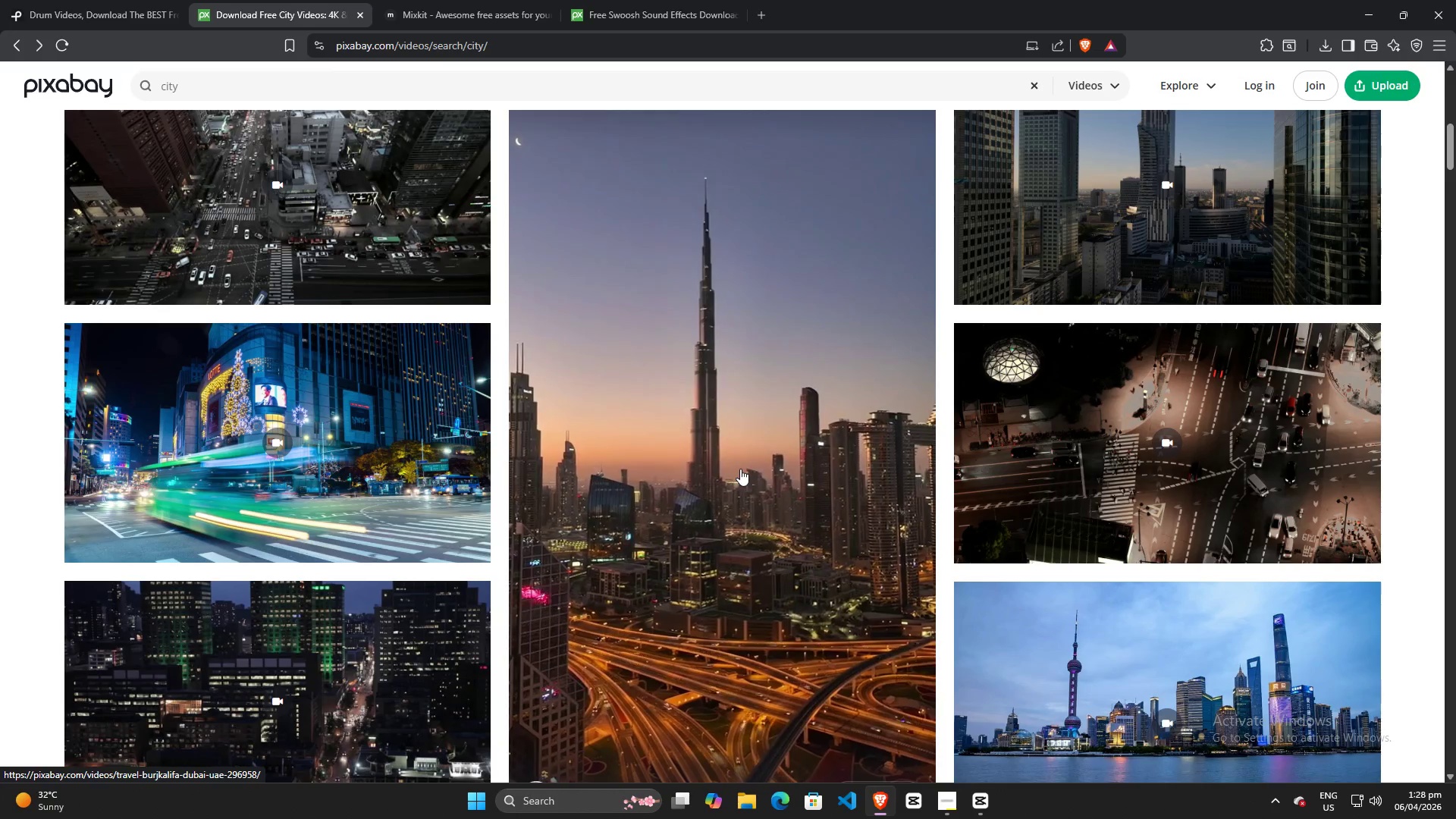 
scroll: coordinate [784, 610], scroll_direction: down, amount: 26.0
 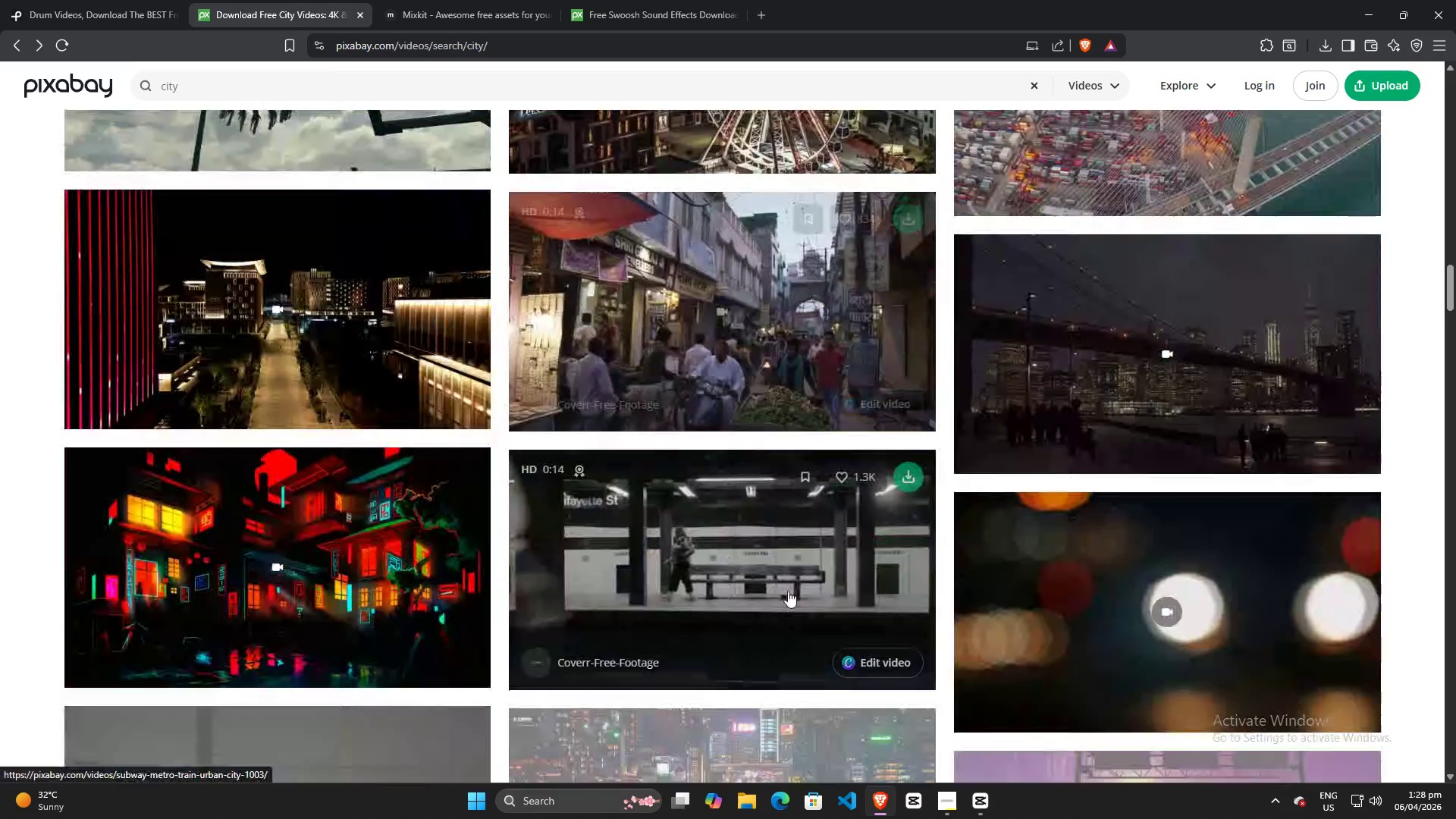 
mouse_move([1151, 405])
 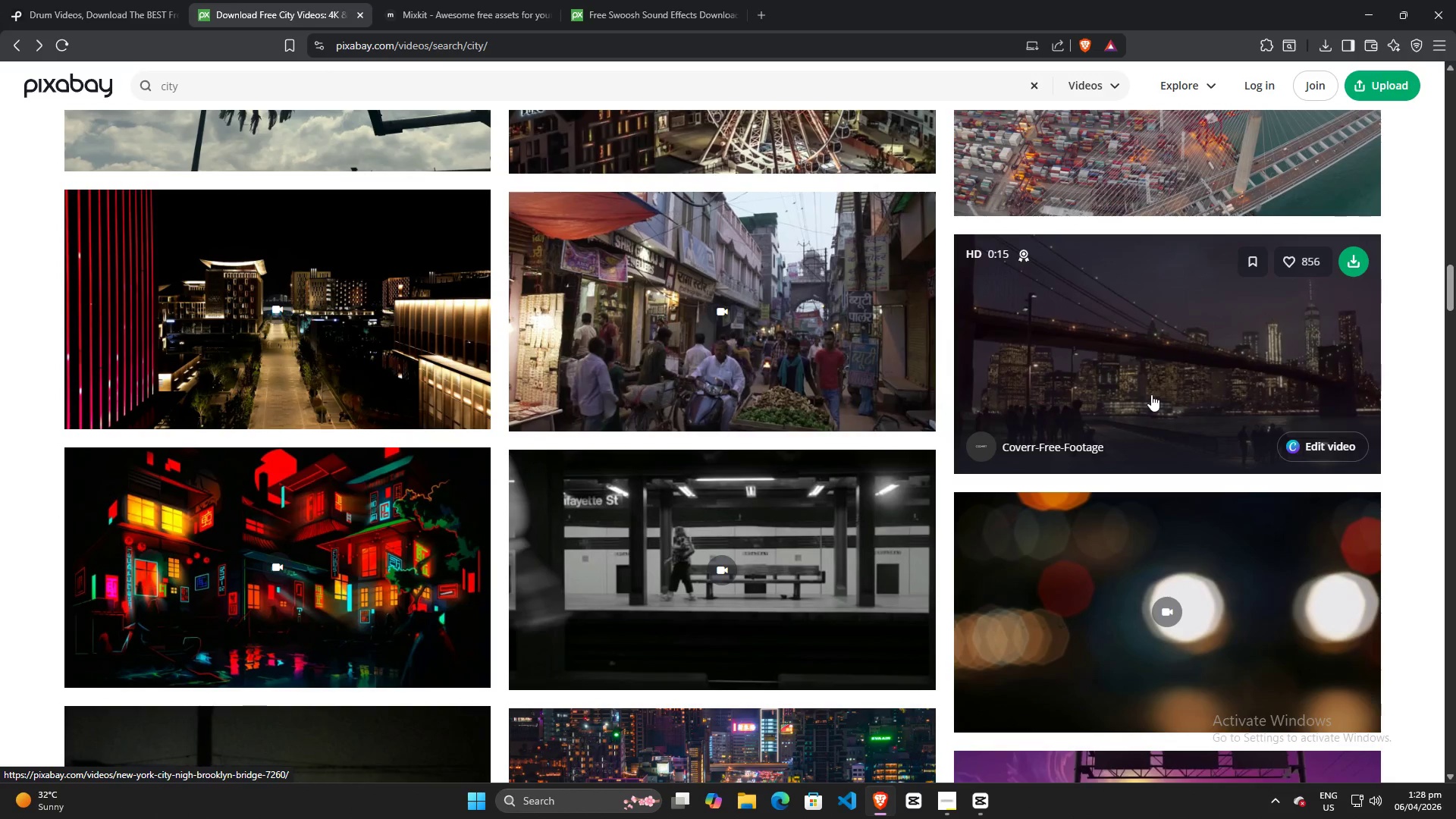 
left_click([1151, 394])
 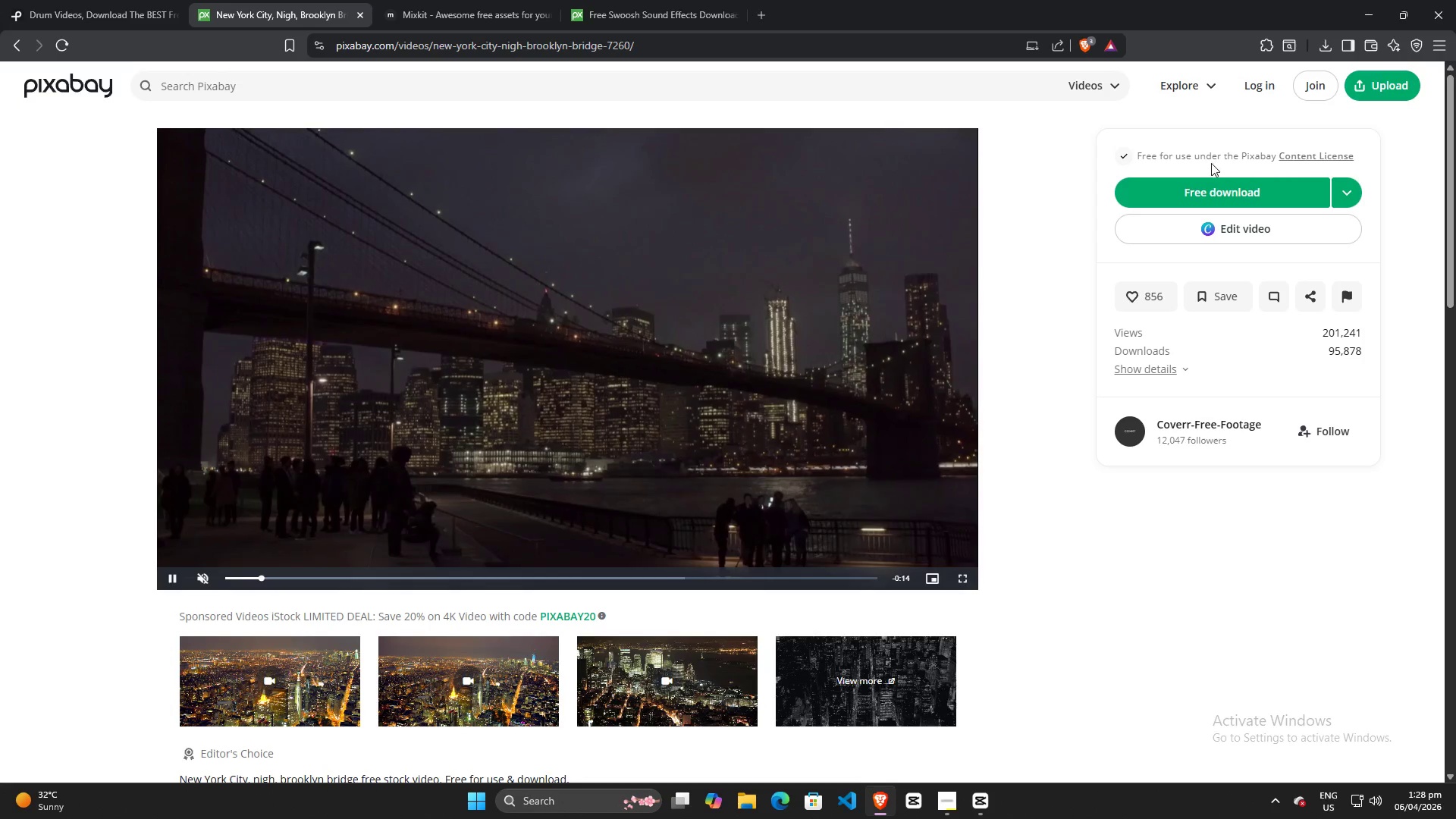 
left_click([1204, 187])
 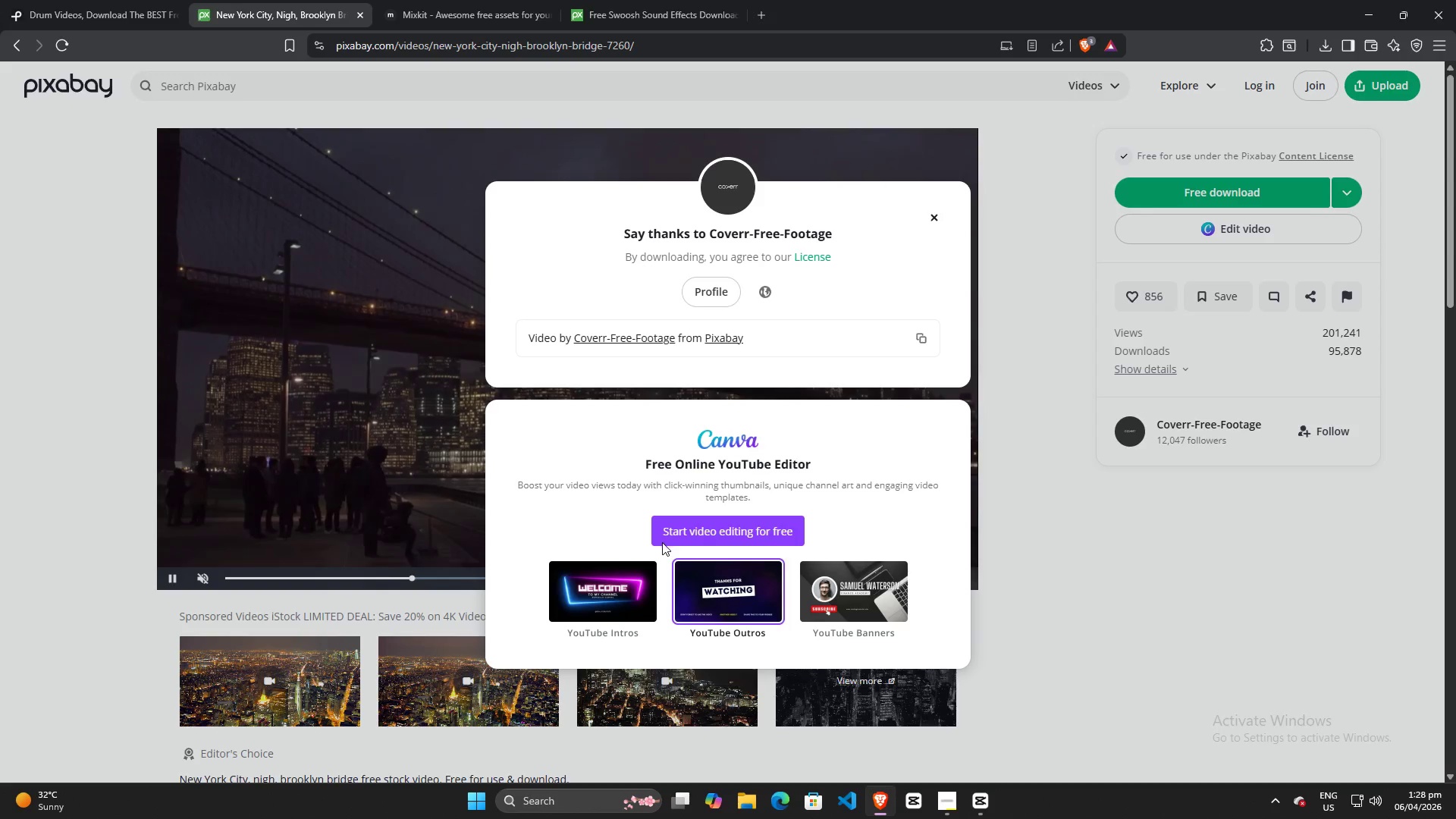 
left_click([591, 380])
 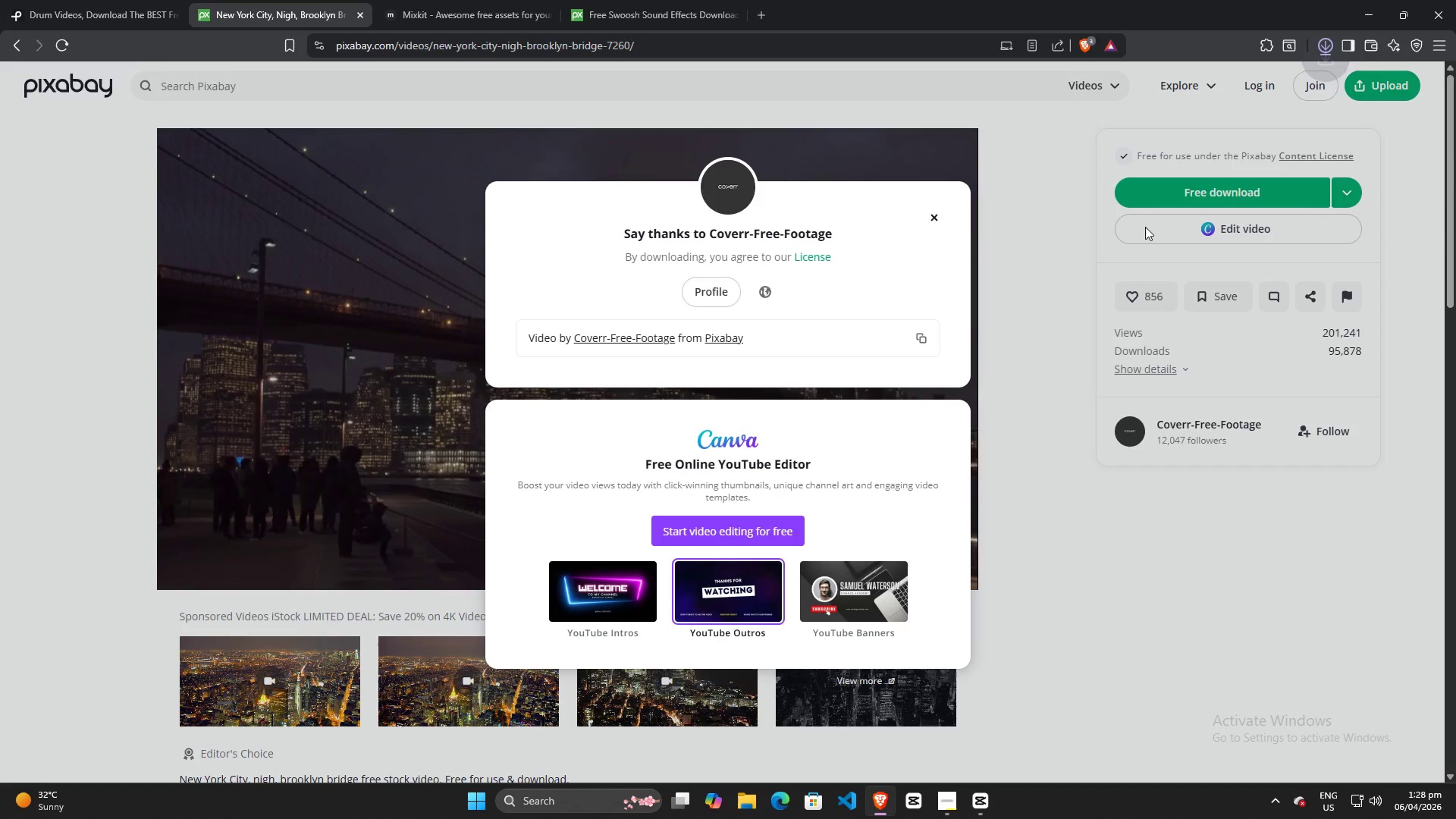 
left_click([1328, 46])
 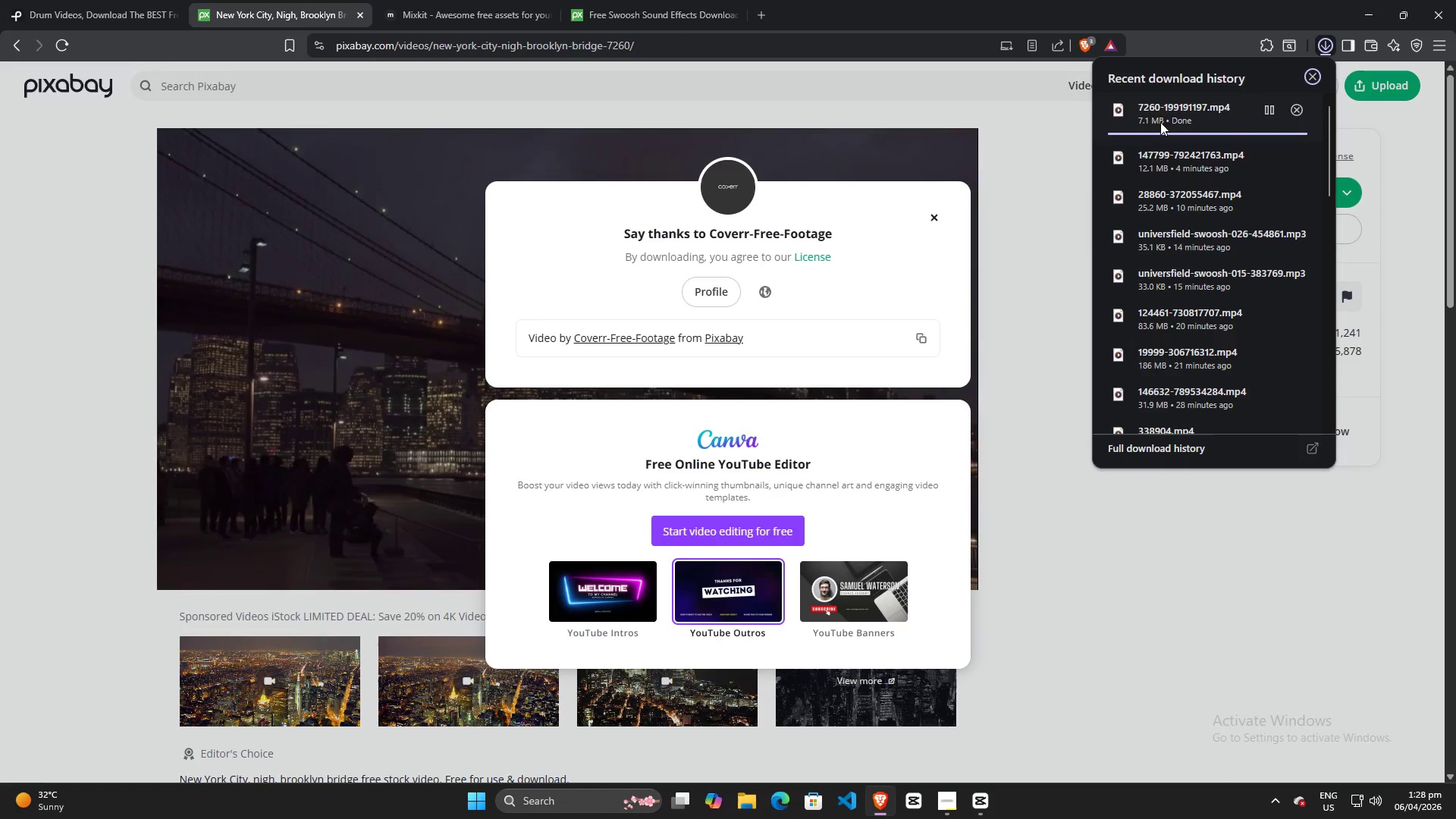 
left_click_drag(start_coordinate=[1174, 111], to_coordinate=[435, 326])
 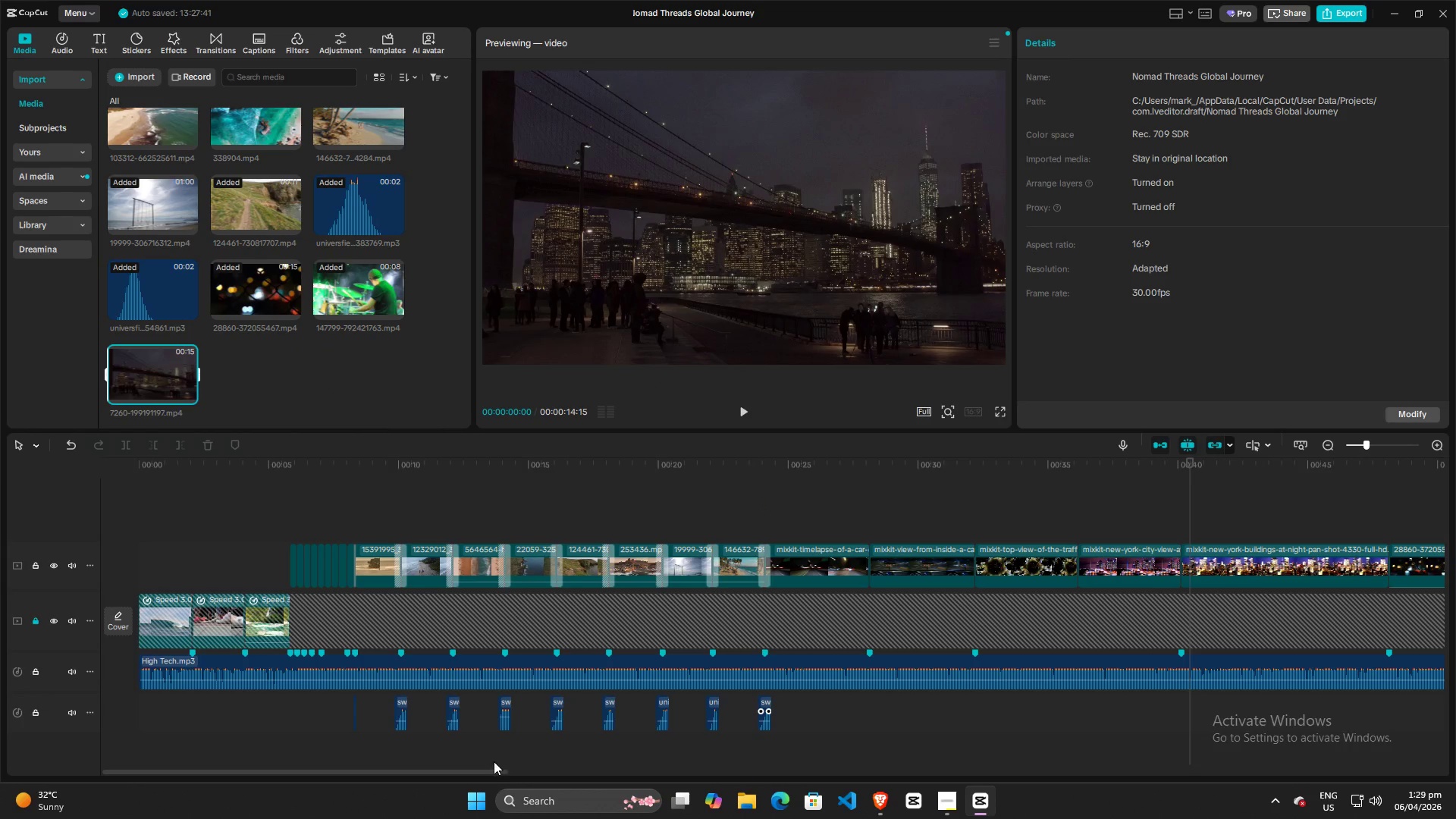 
left_click_drag(start_coordinate=[482, 771], to_coordinate=[626, 774])
 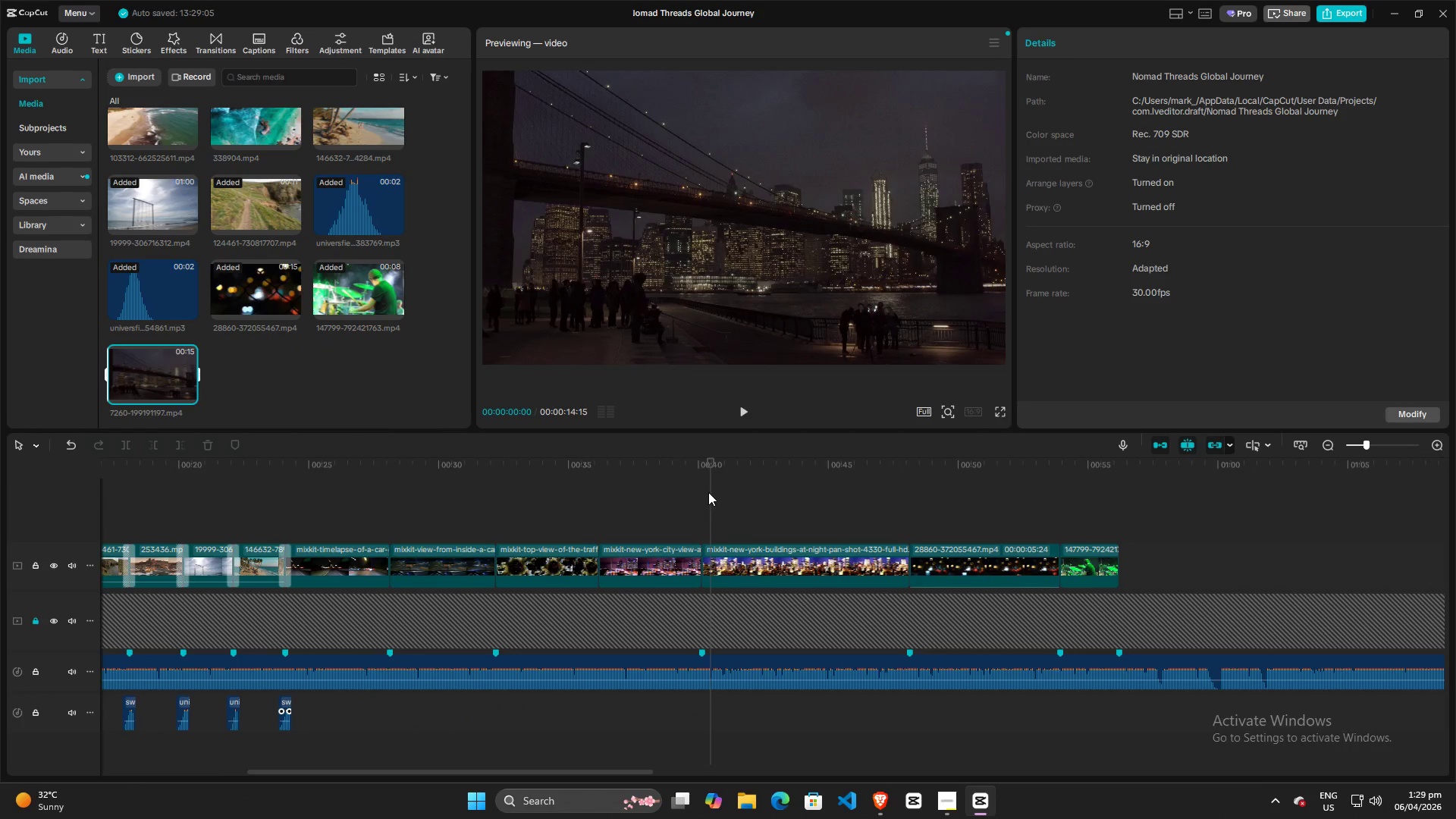 
double_click([638, 494])
 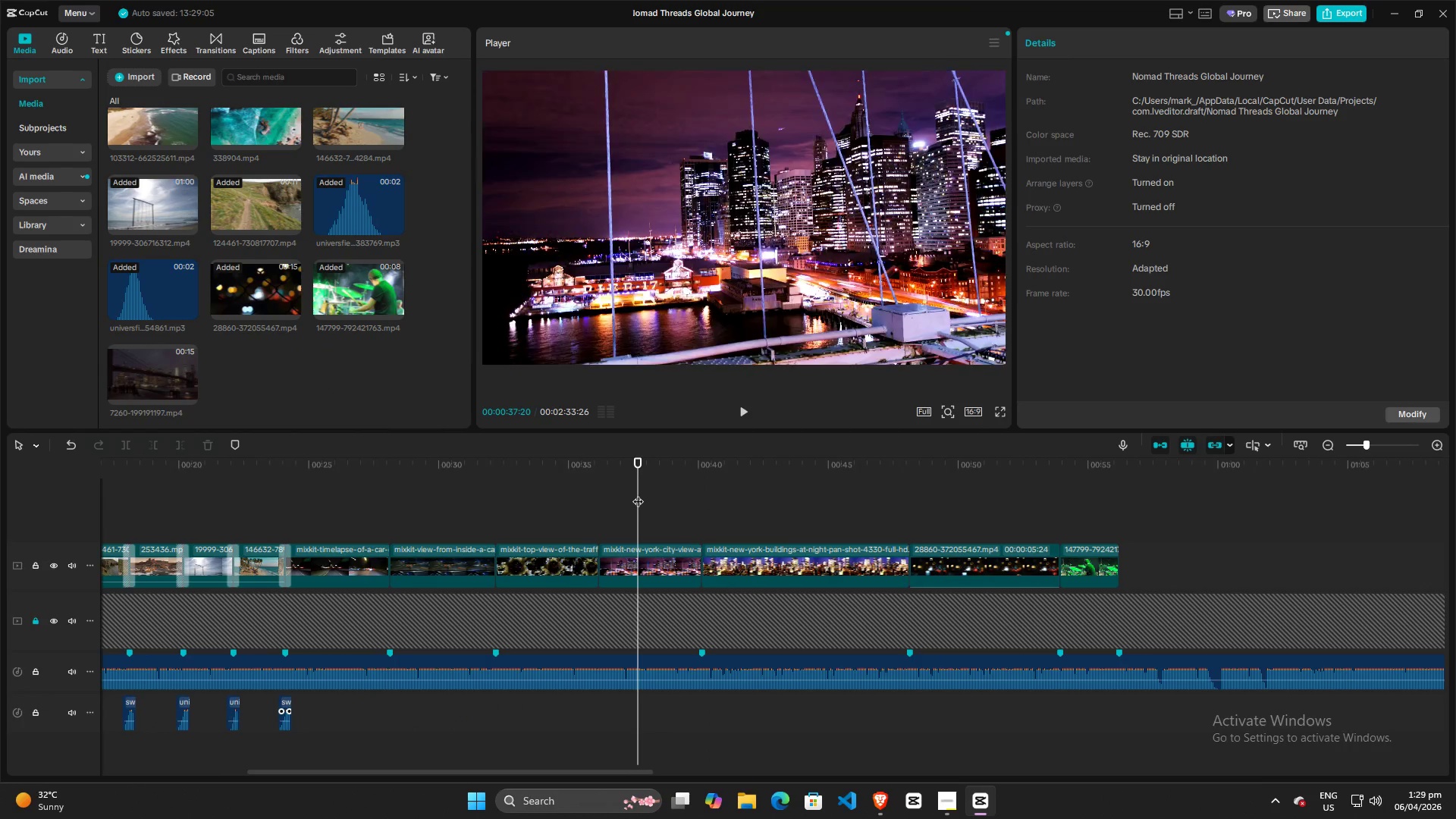 
key(Space)
 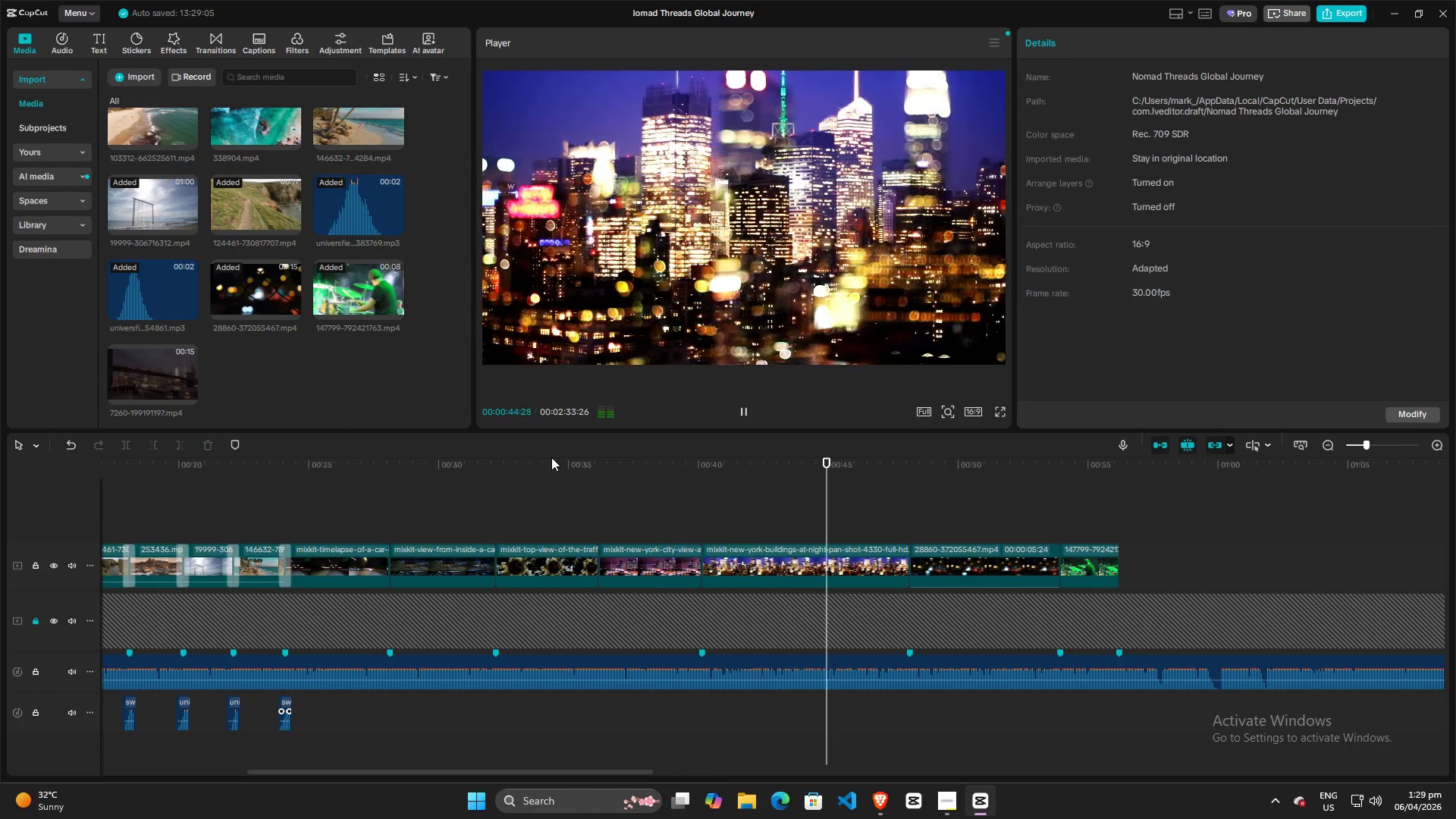 
wait(12.33)
 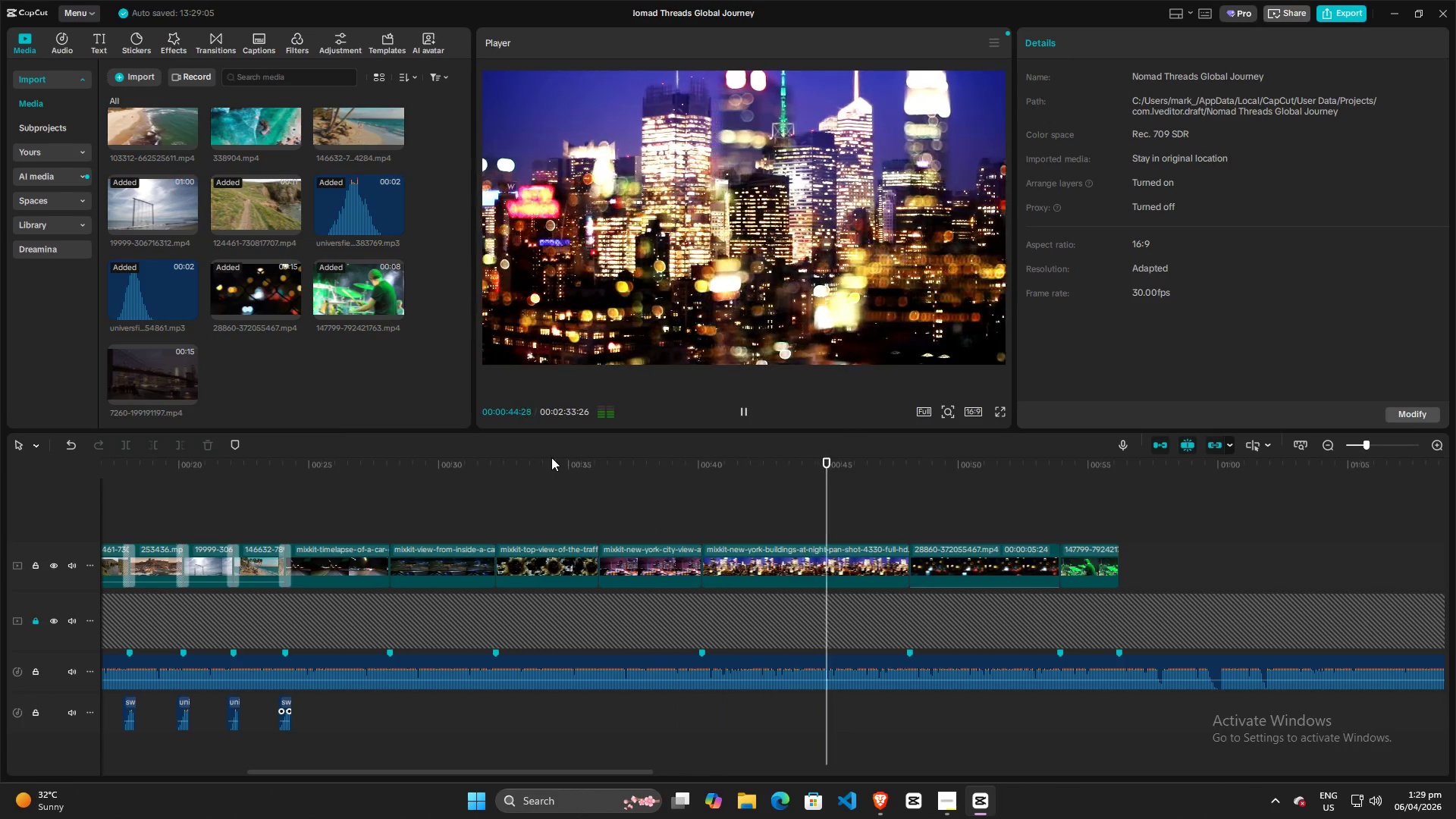 
key(Space)
 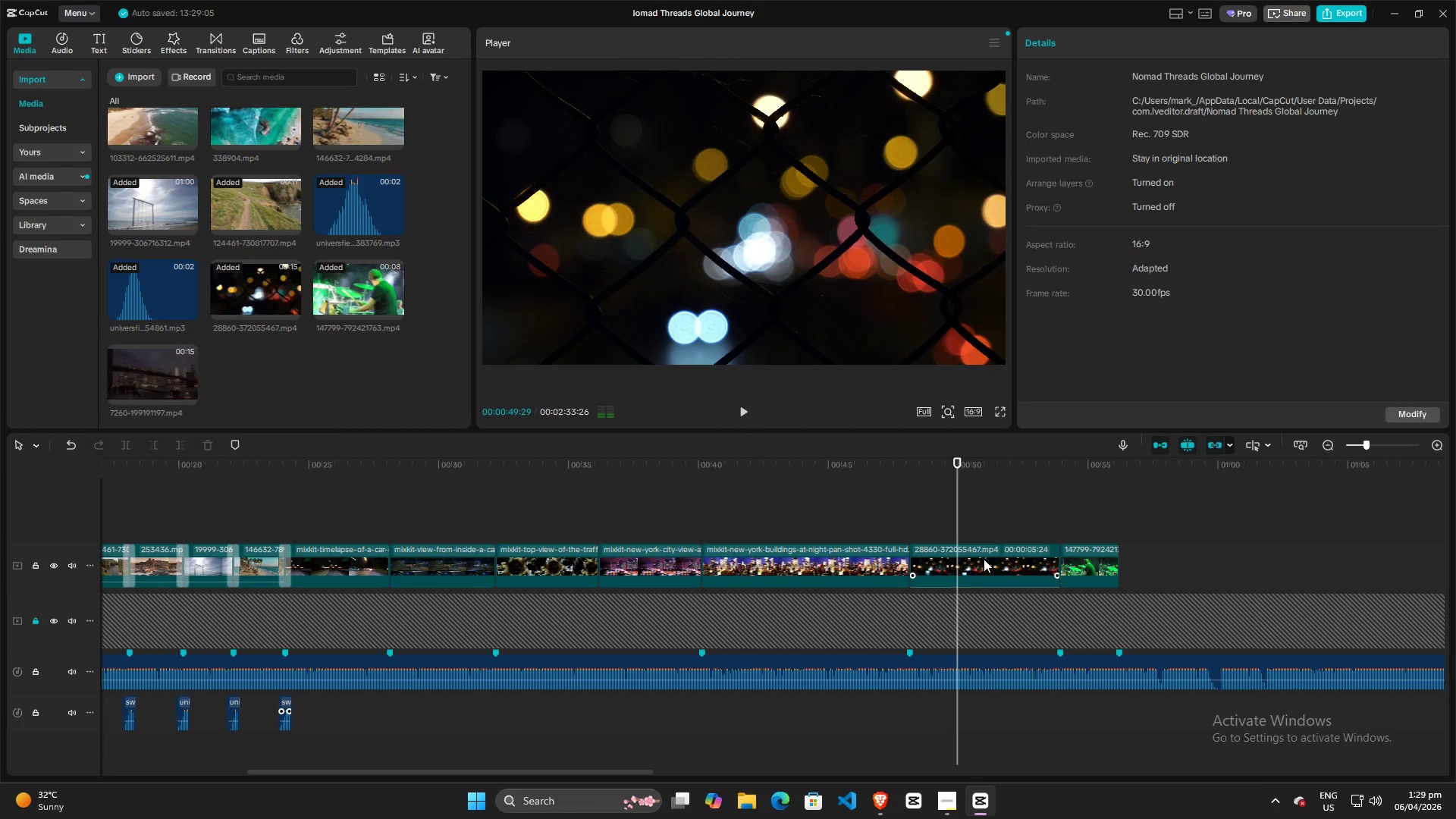 
left_click([984, 559])
 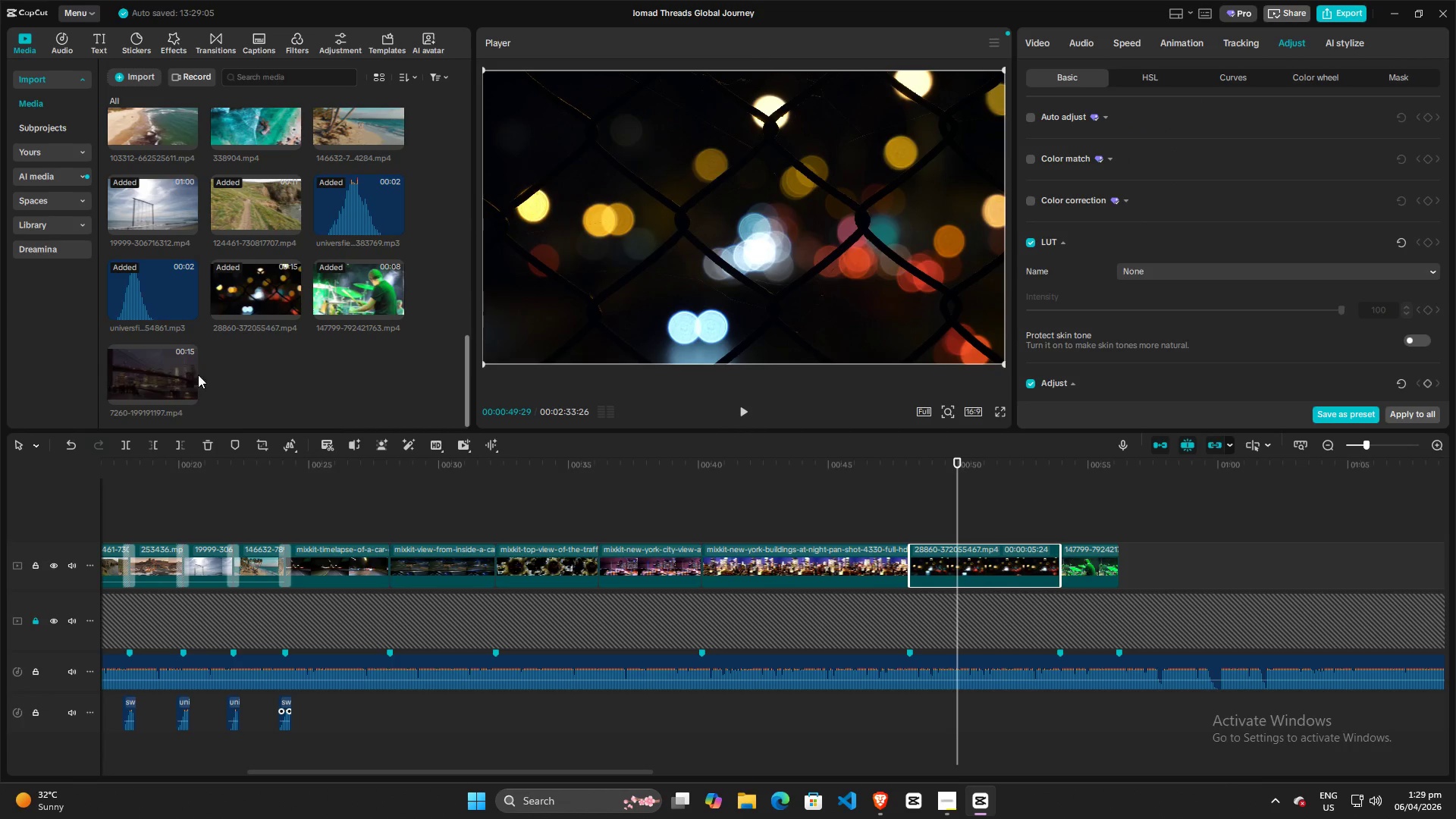 
left_click_drag(start_coordinate=[169, 376], to_coordinate=[906, 512])
 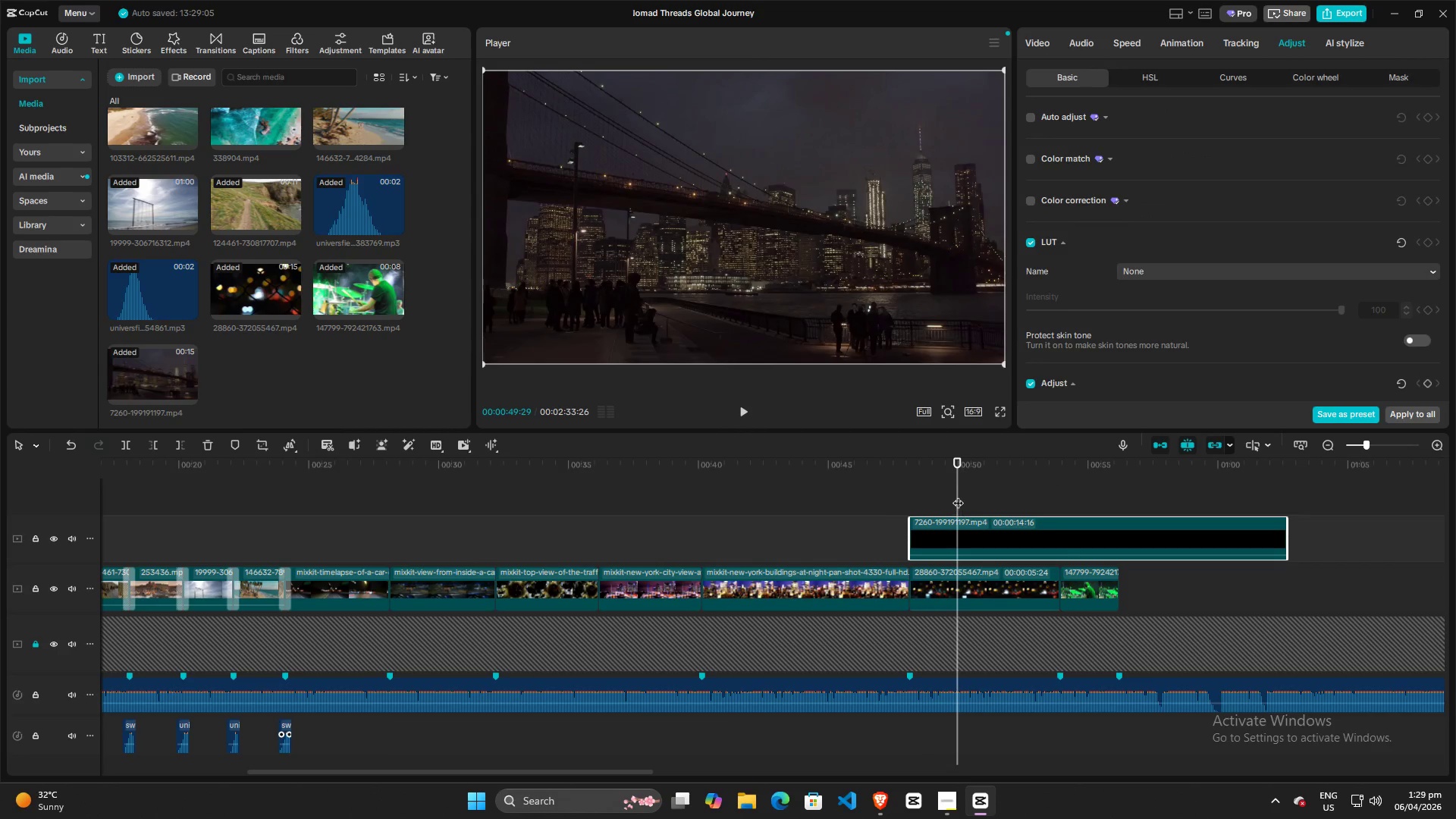 
left_click_drag(start_coordinate=[958, 495], to_coordinate=[911, 498])
 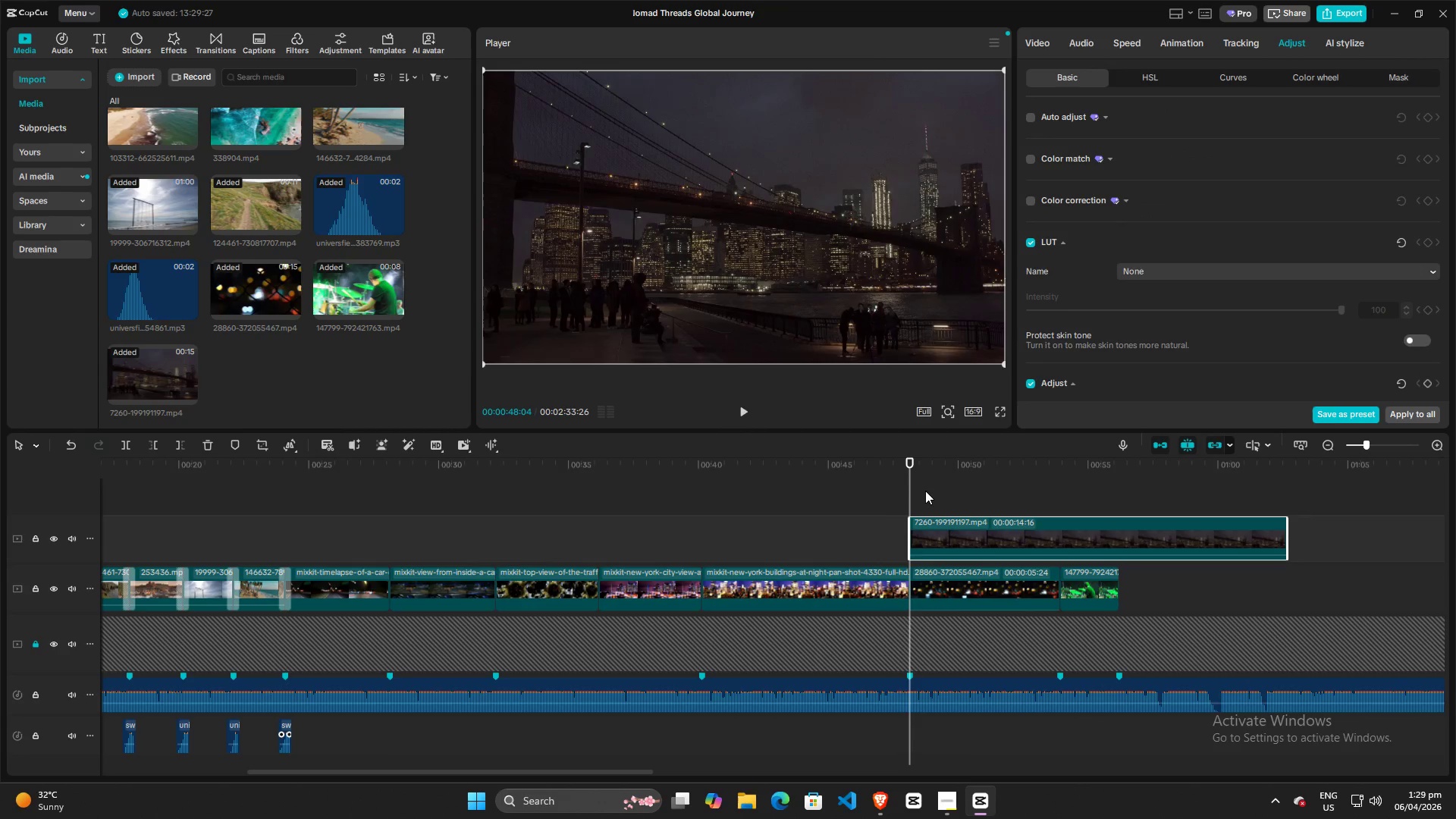 
key(Space)
 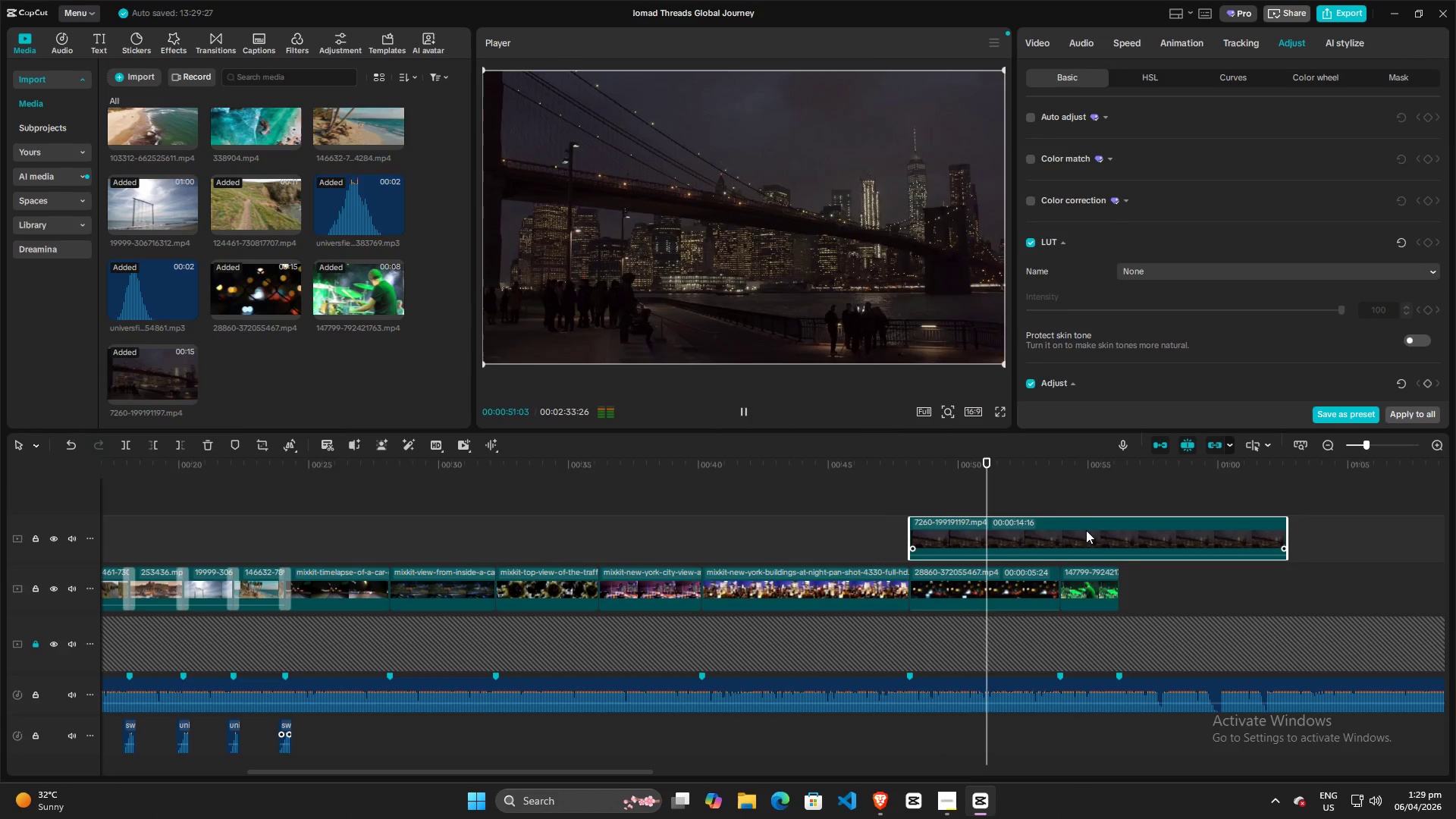 
wait(7.98)
 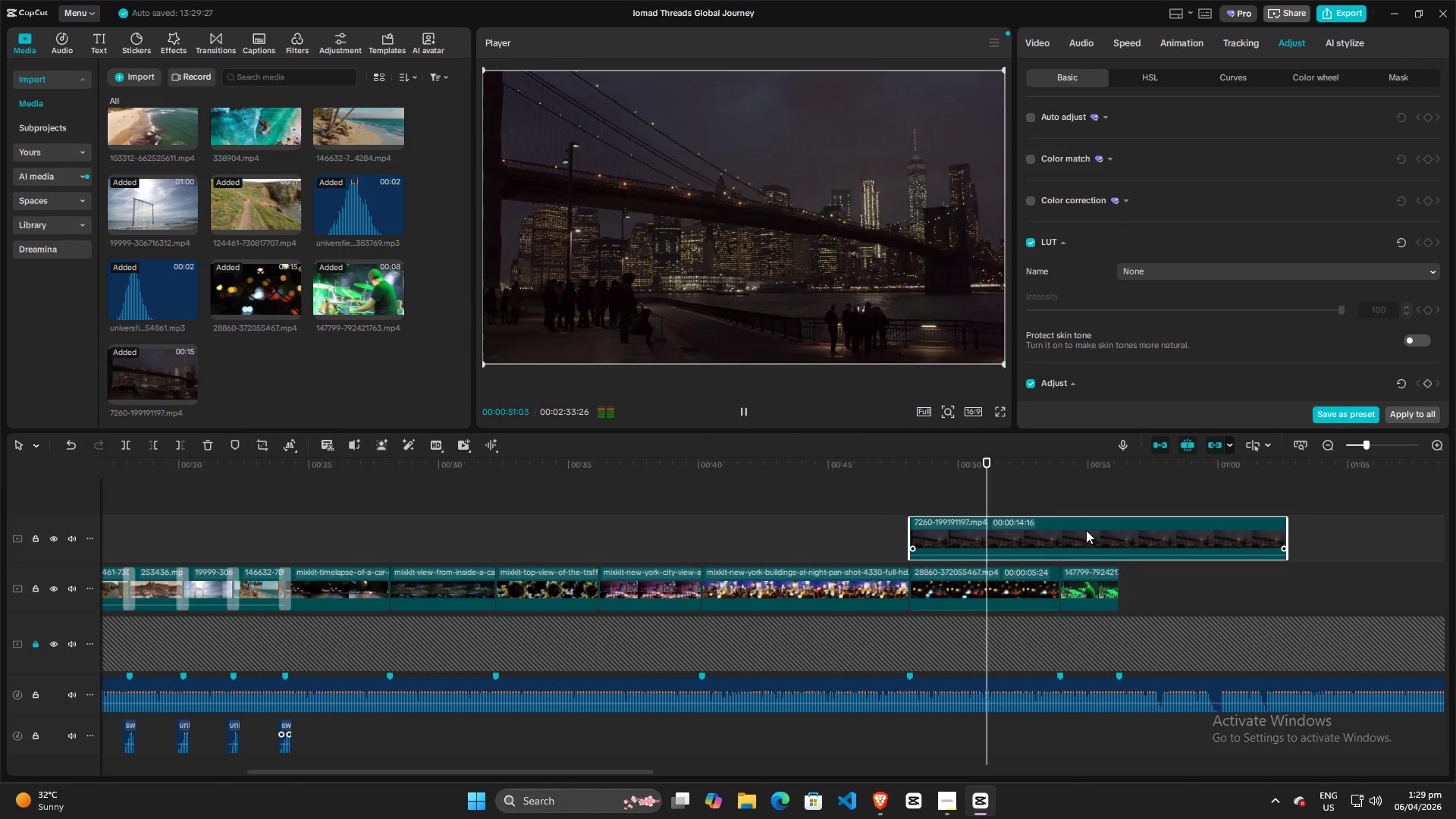 
left_click_drag(start_coordinate=[1285, 532], to_coordinate=[1057, 532])
 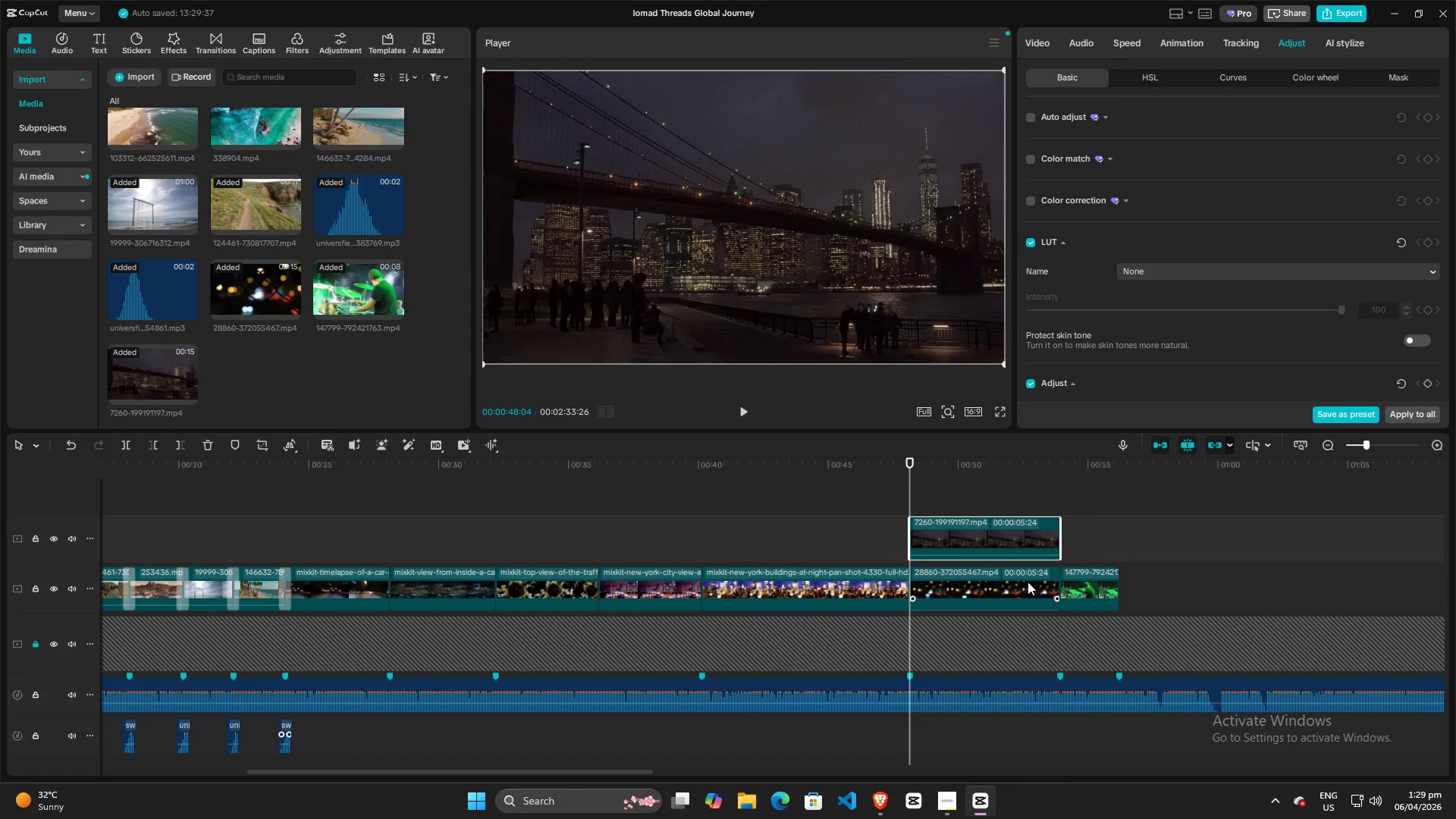 
left_click([1028, 582])
 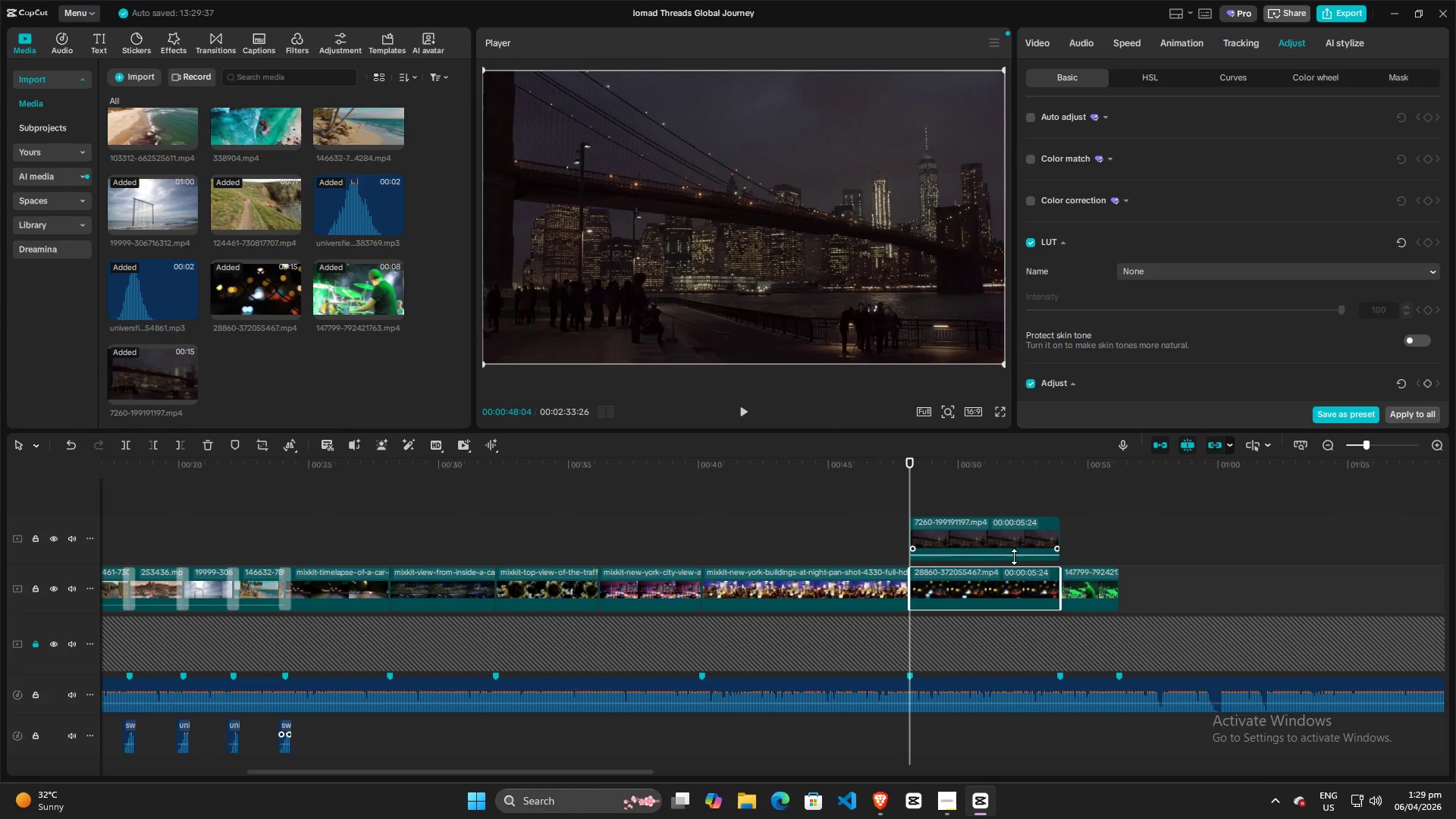 
key(Backspace)
 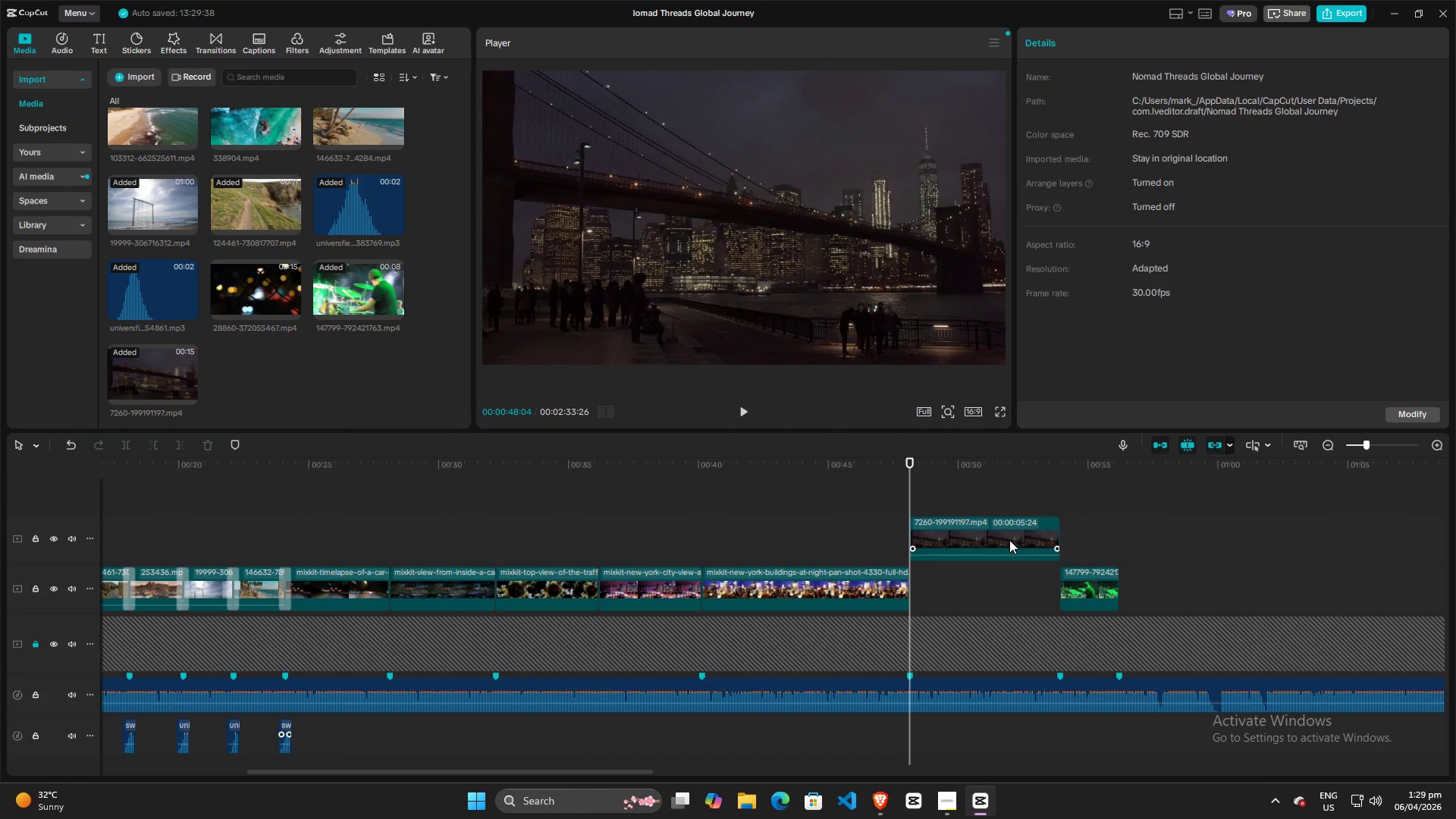 
left_click_drag(start_coordinate=[1009, 540], to_coordinate=[1011, 591])
 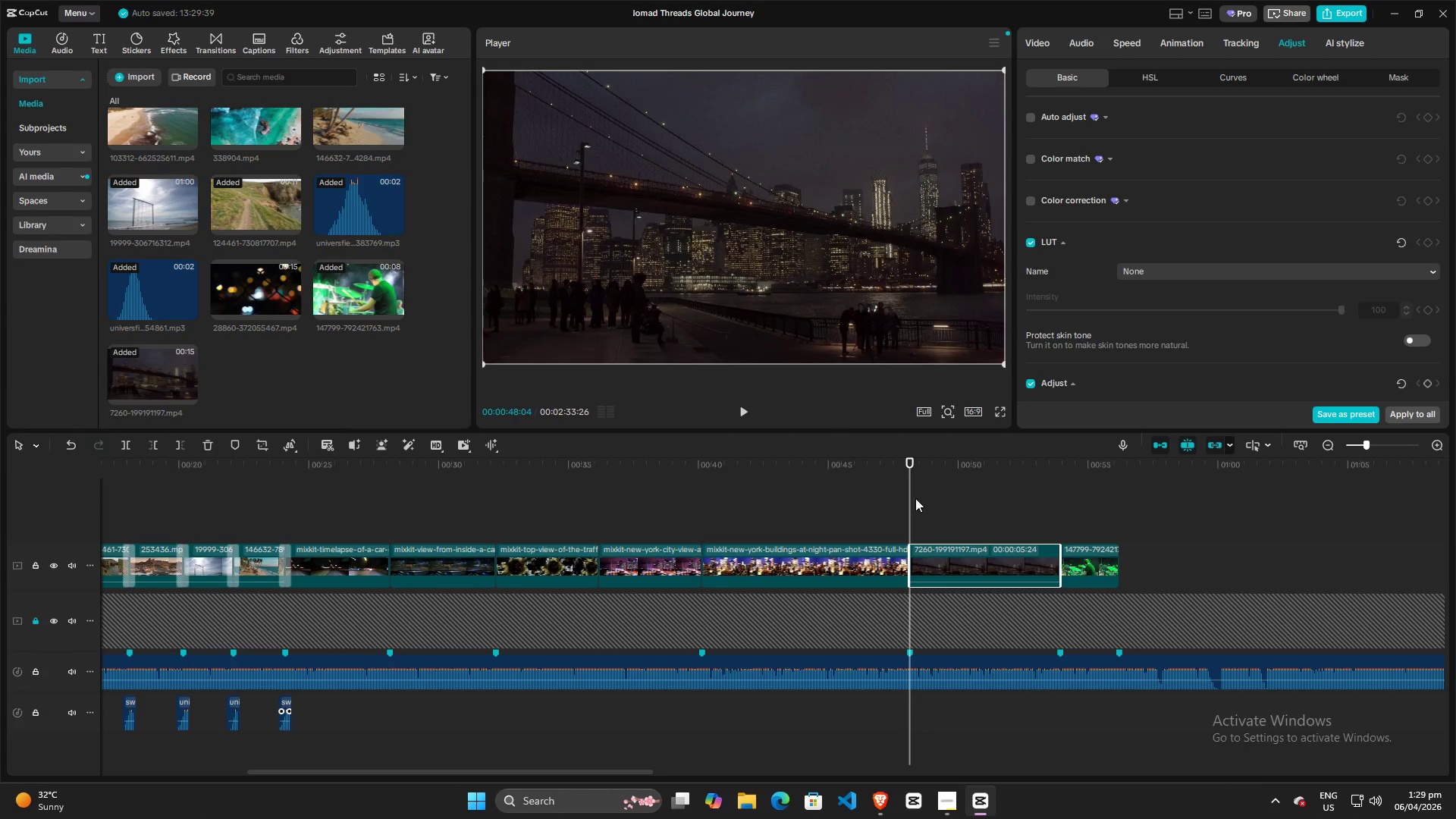 
left_click_drag(start_coordinate=[912, 497], to_coordinate=[939, 508])
 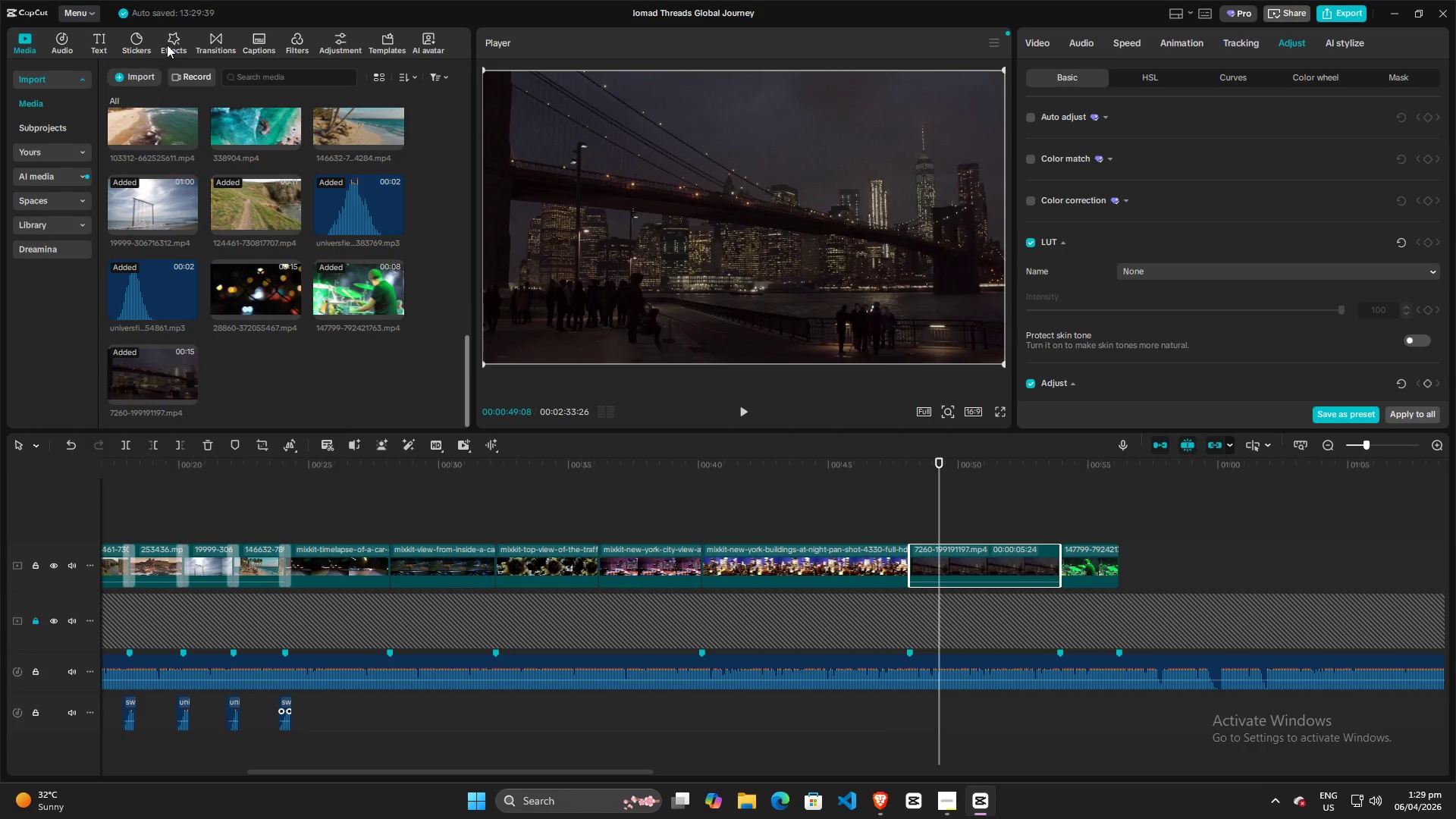 
left_click([171, 42])
 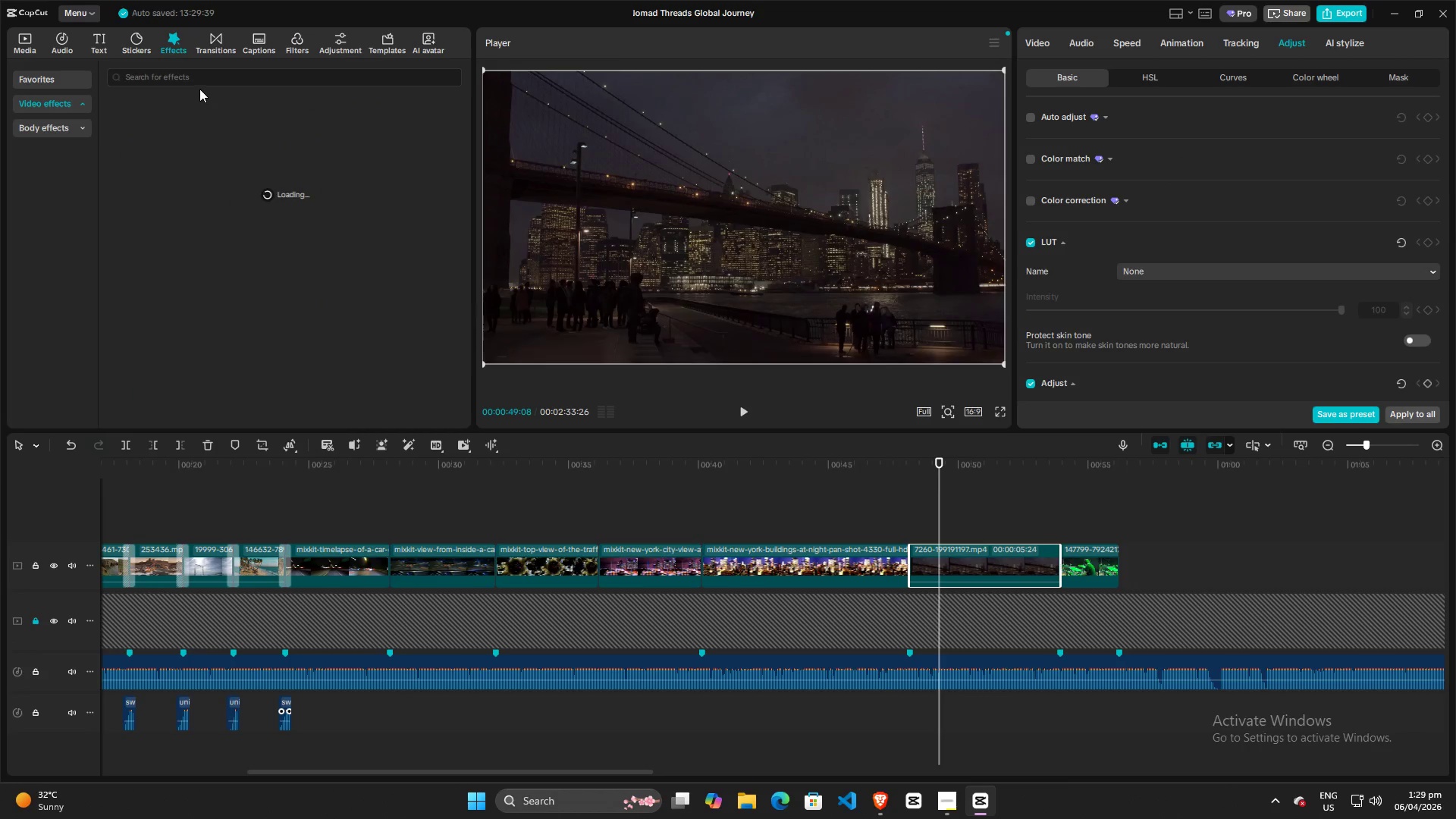 
left_click([199, 83])
 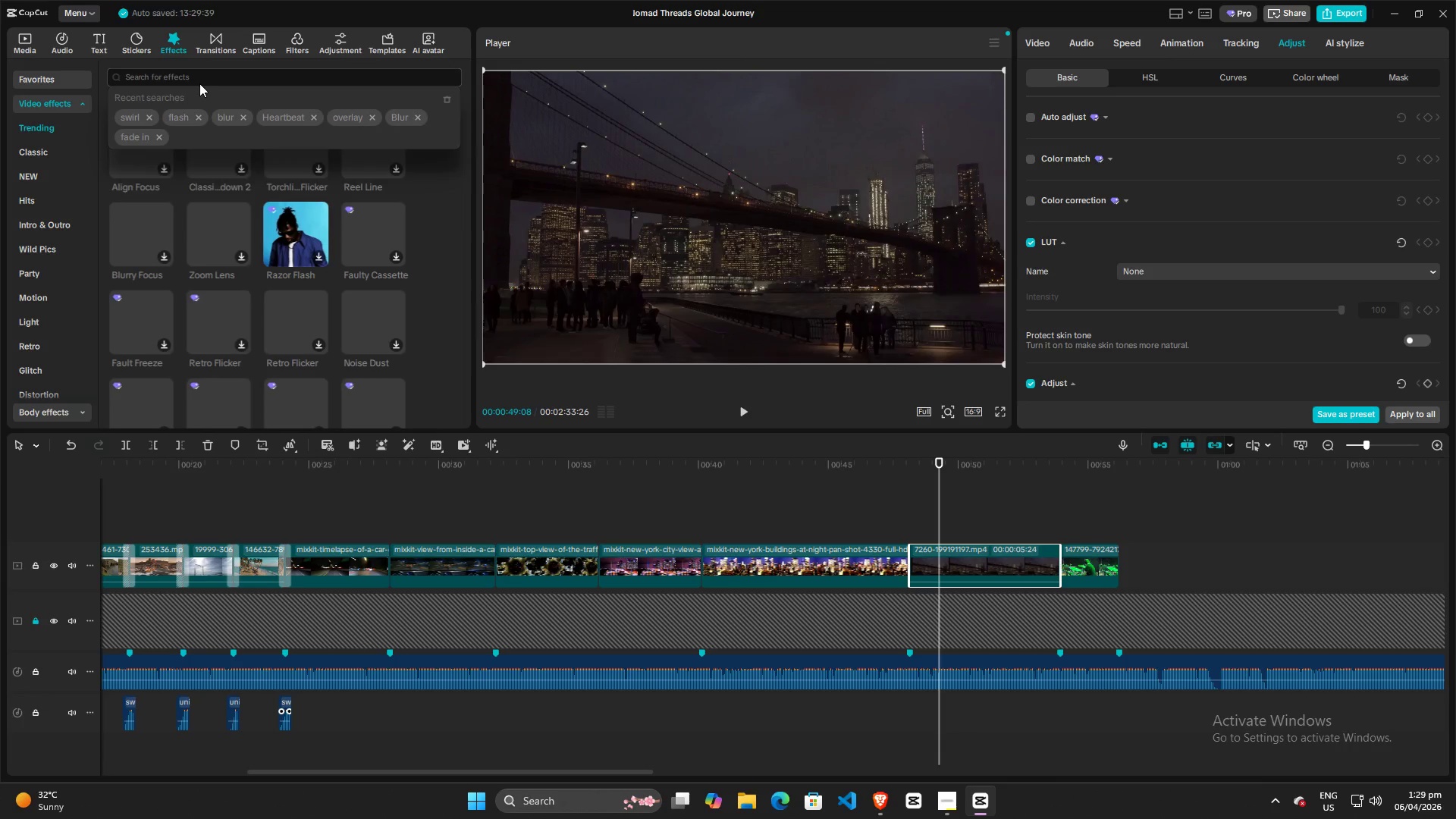 
type(blur)
 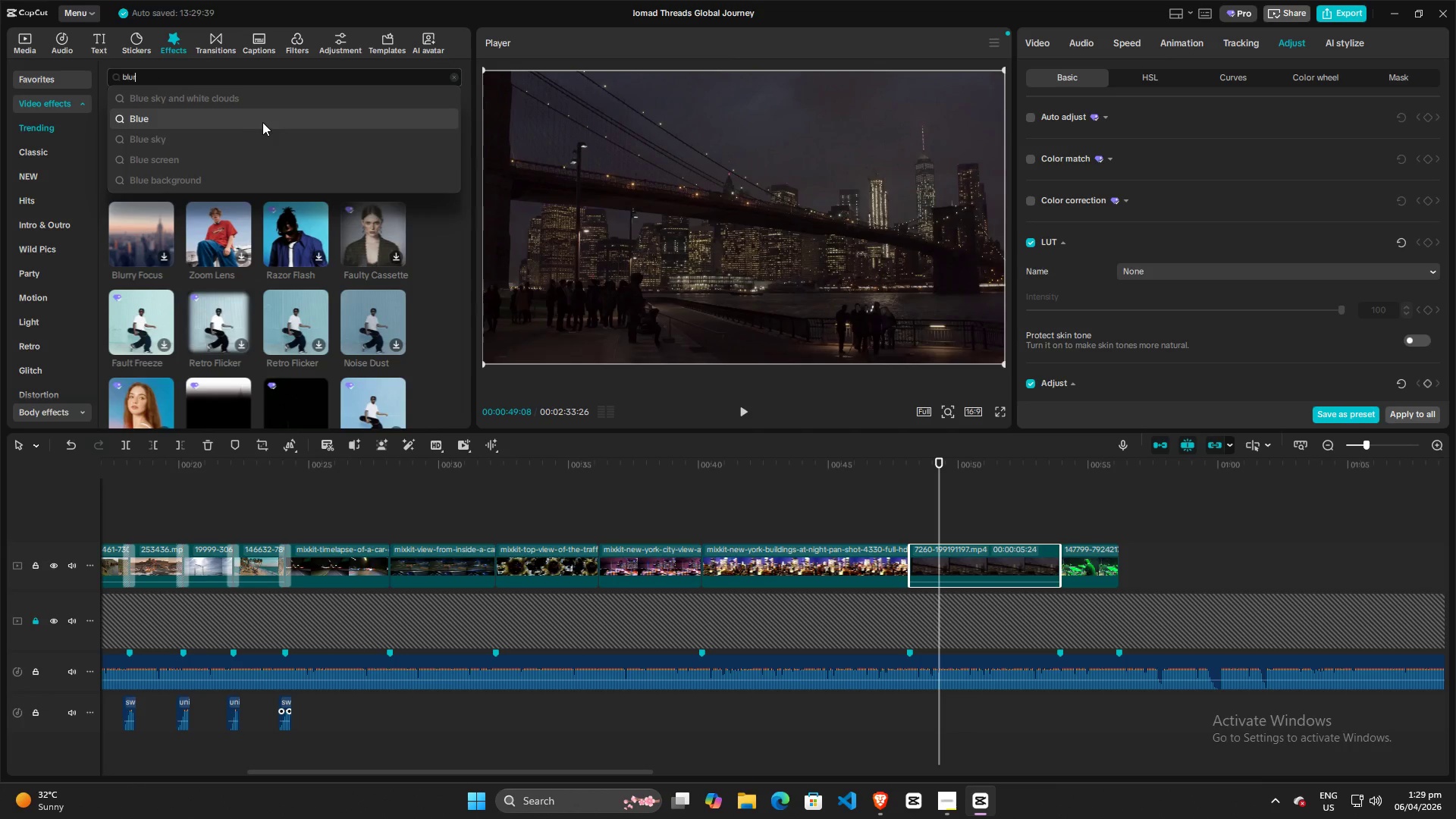 
left_click([447, 261])
 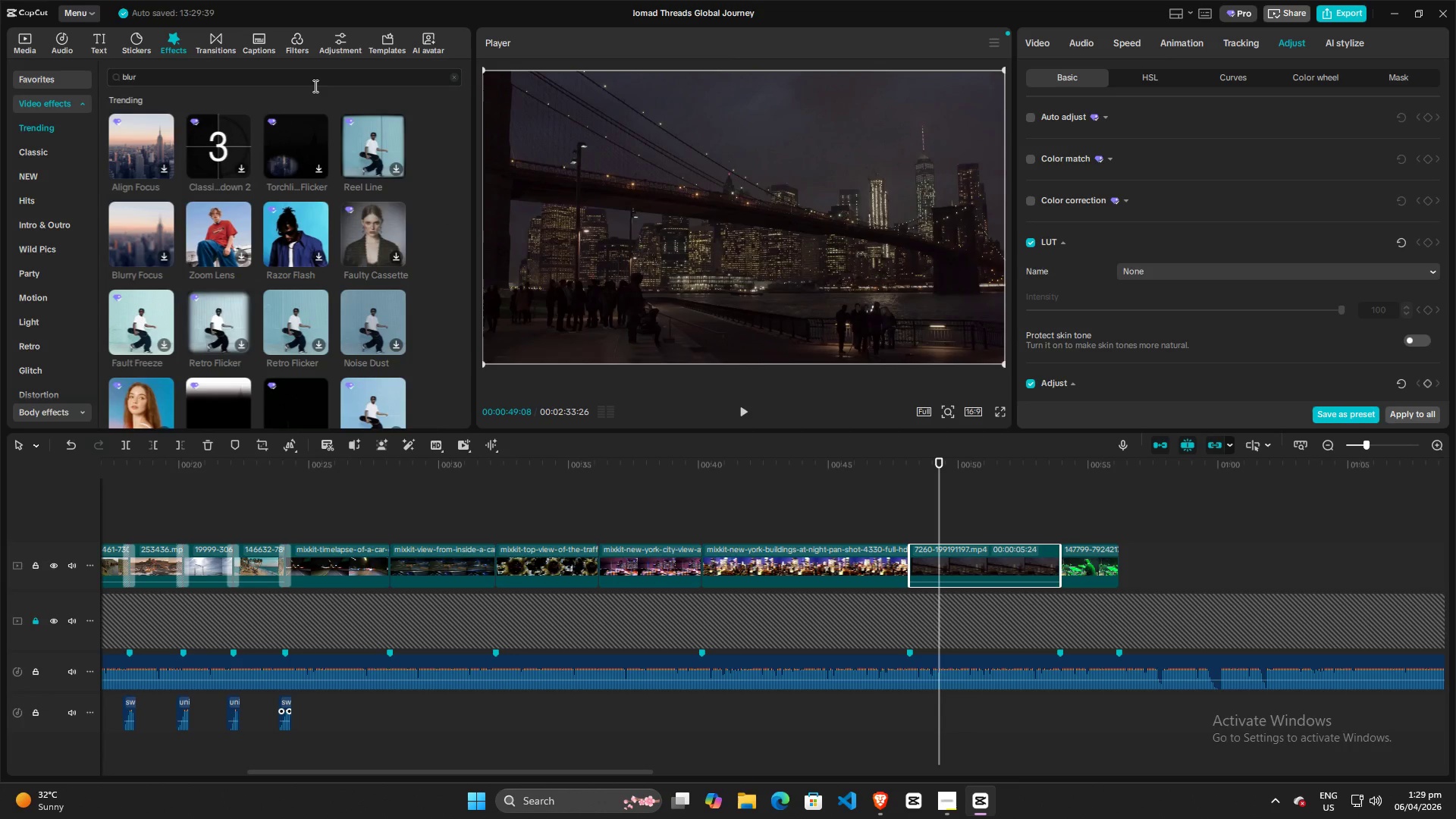 
left_click([314, 80])
 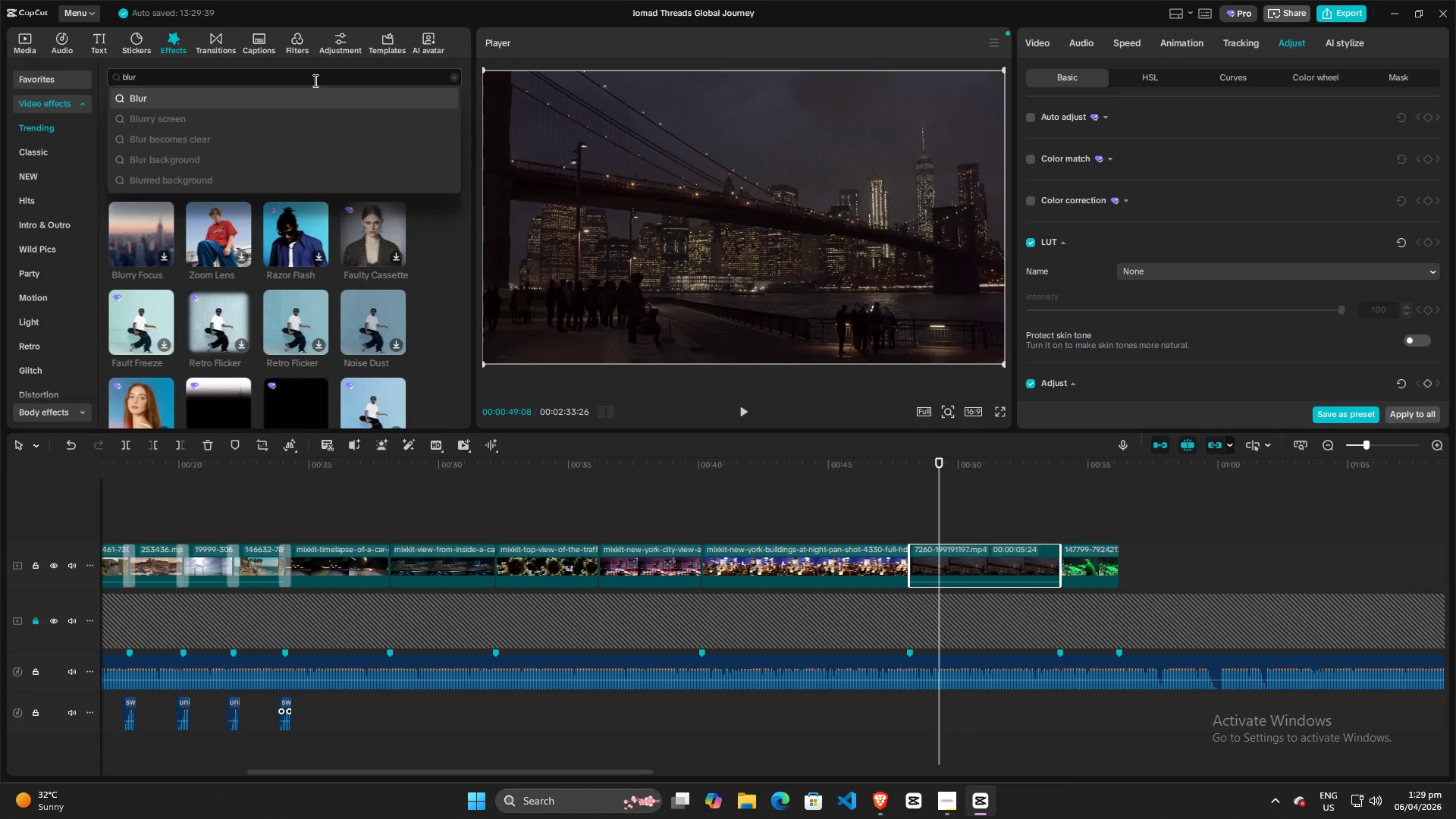 
key(Enter)
 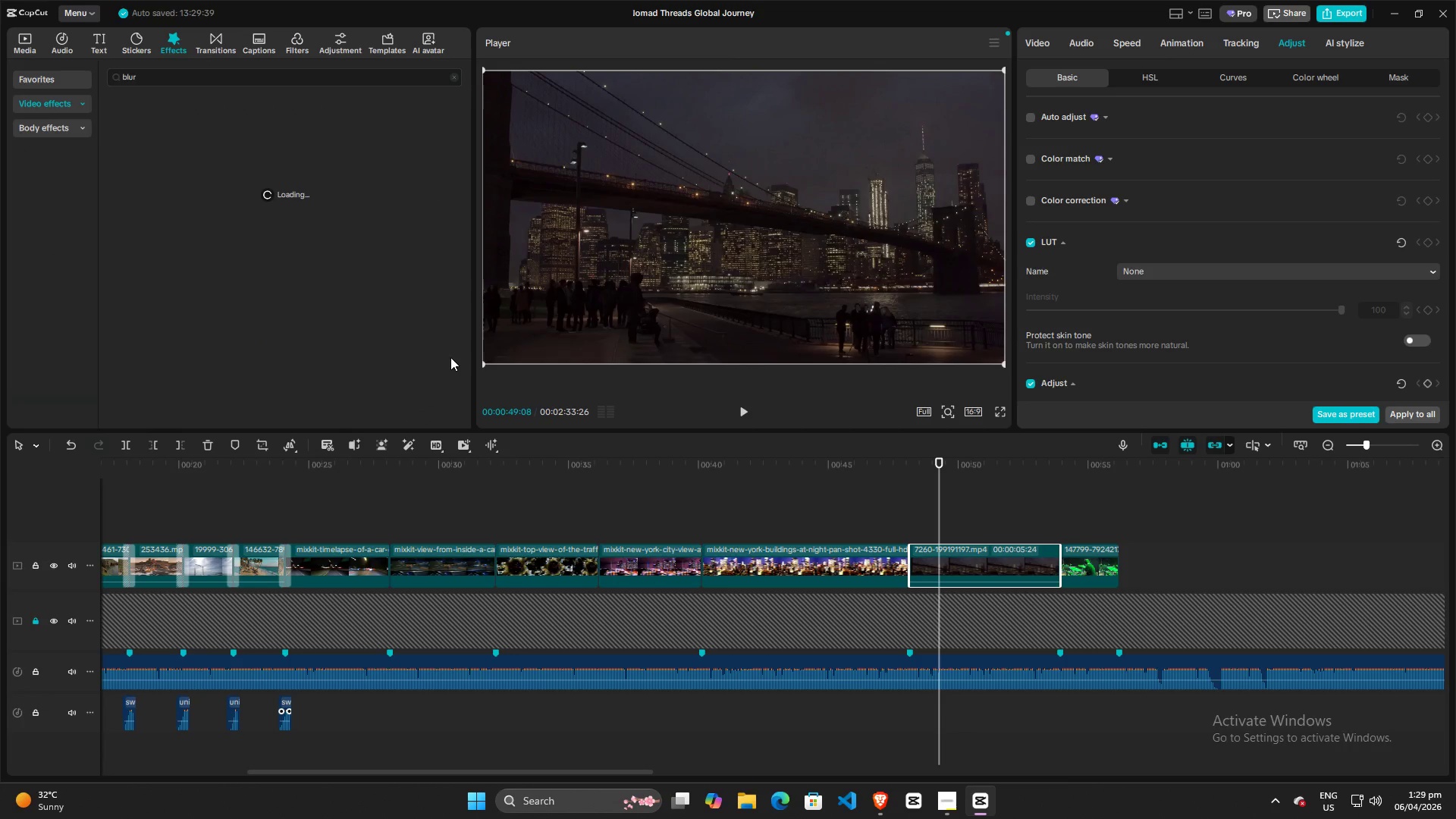 
mouse_move([422, 318])
 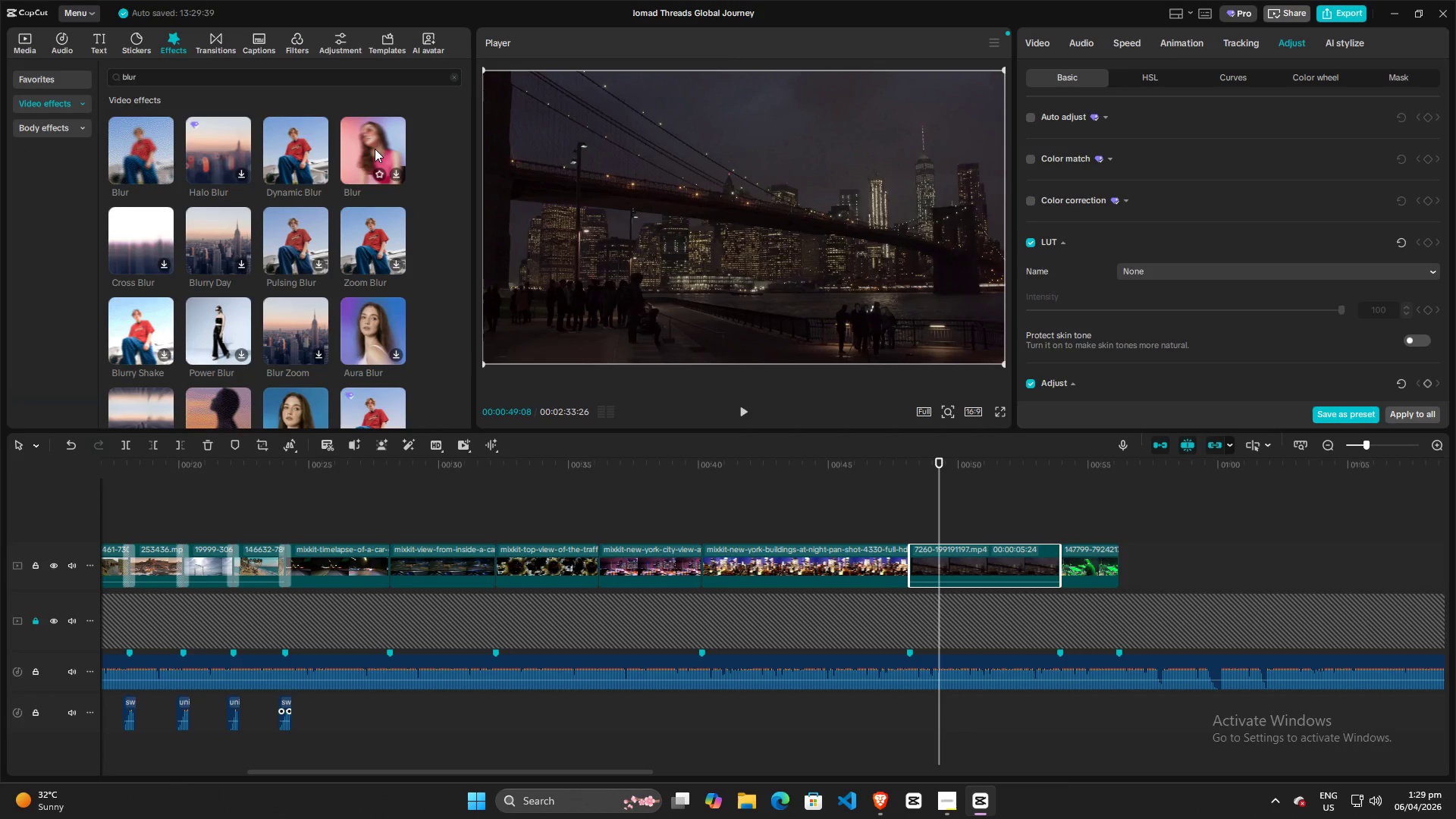 
left_click([370, 148])
 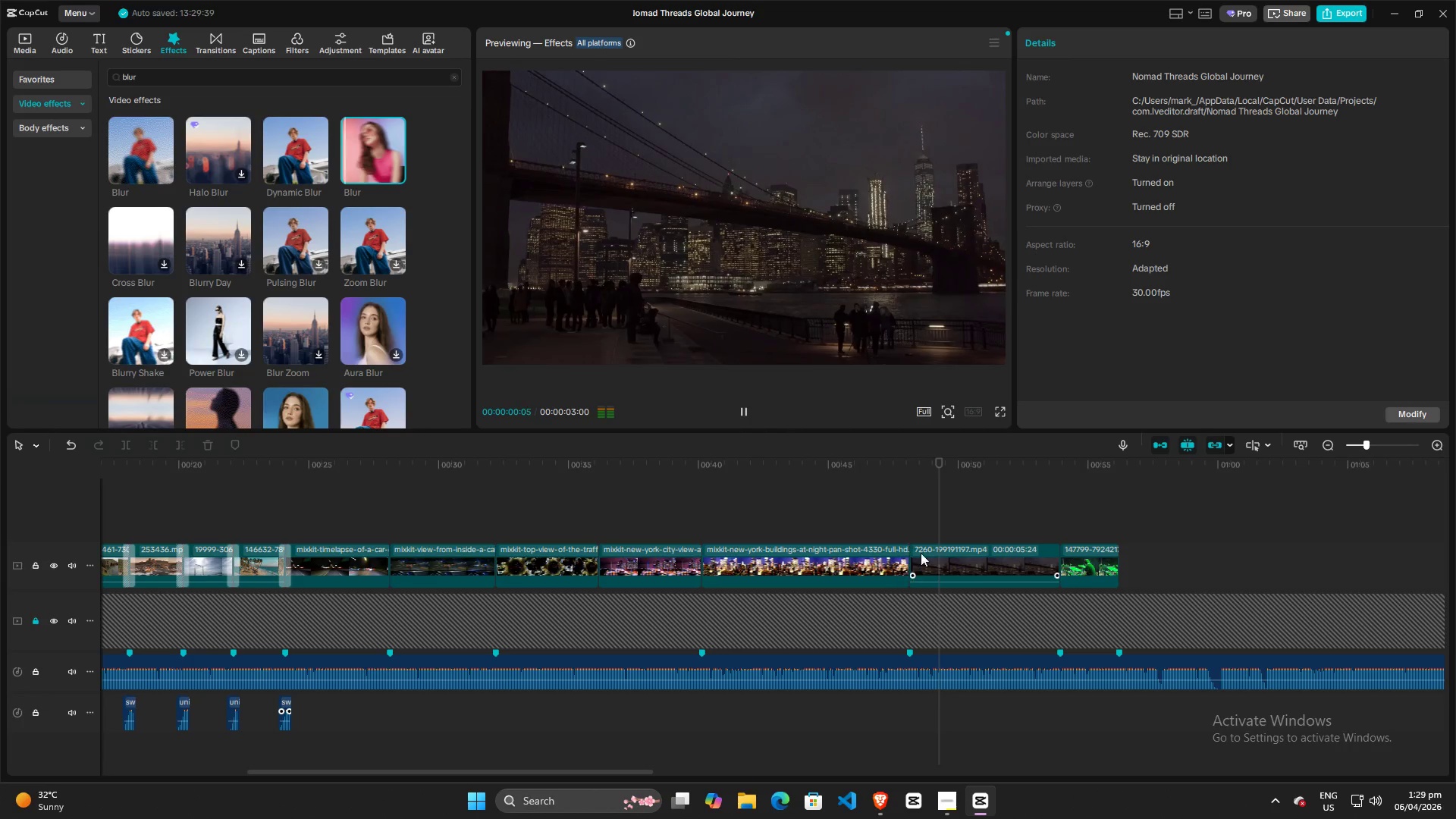 
left_click([921, 554])
 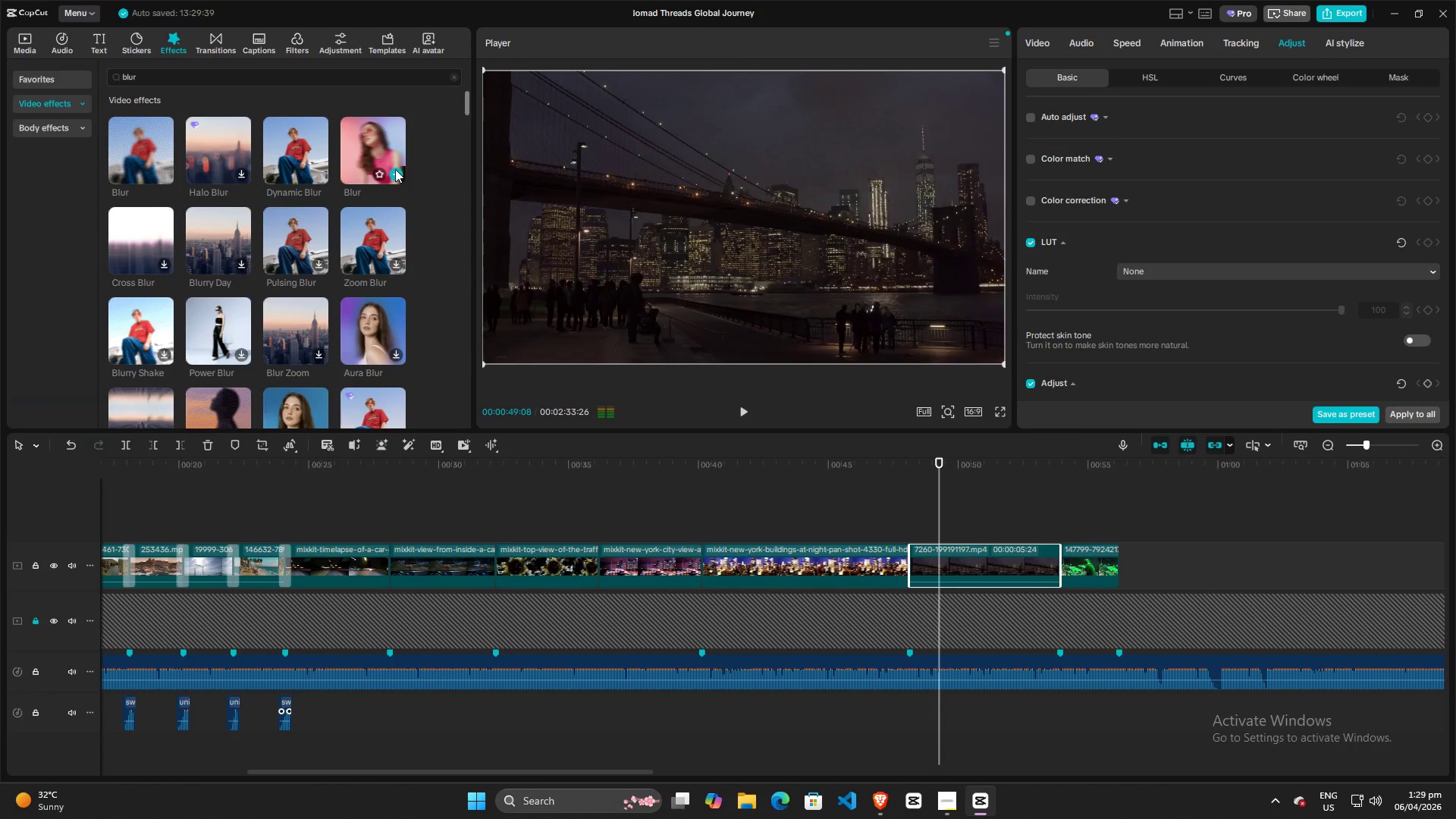 
left_click([395, 175])
 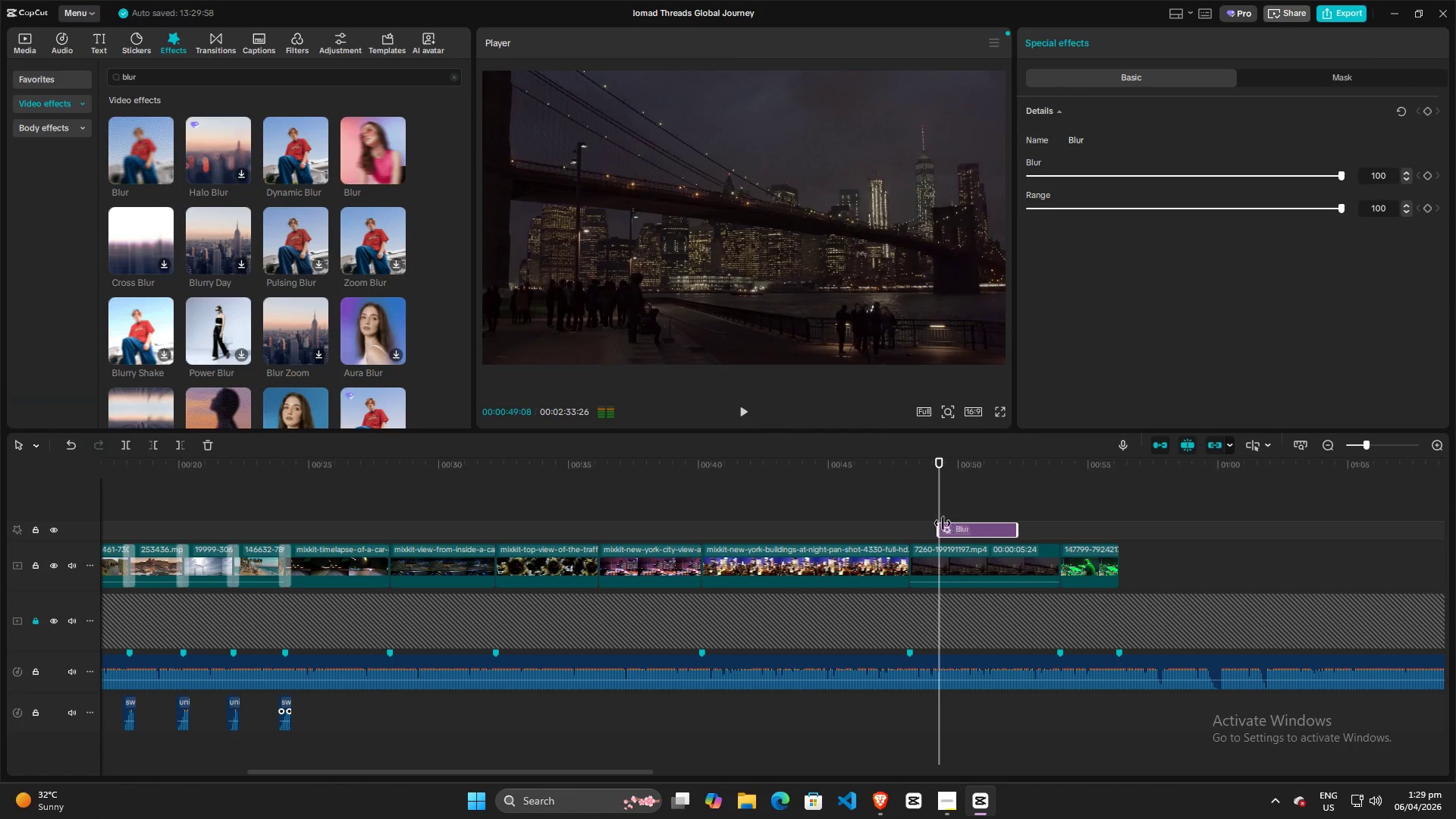 
left_click_drag(start_coordinate=[939, 527], to_coordinate=[914, 532])
 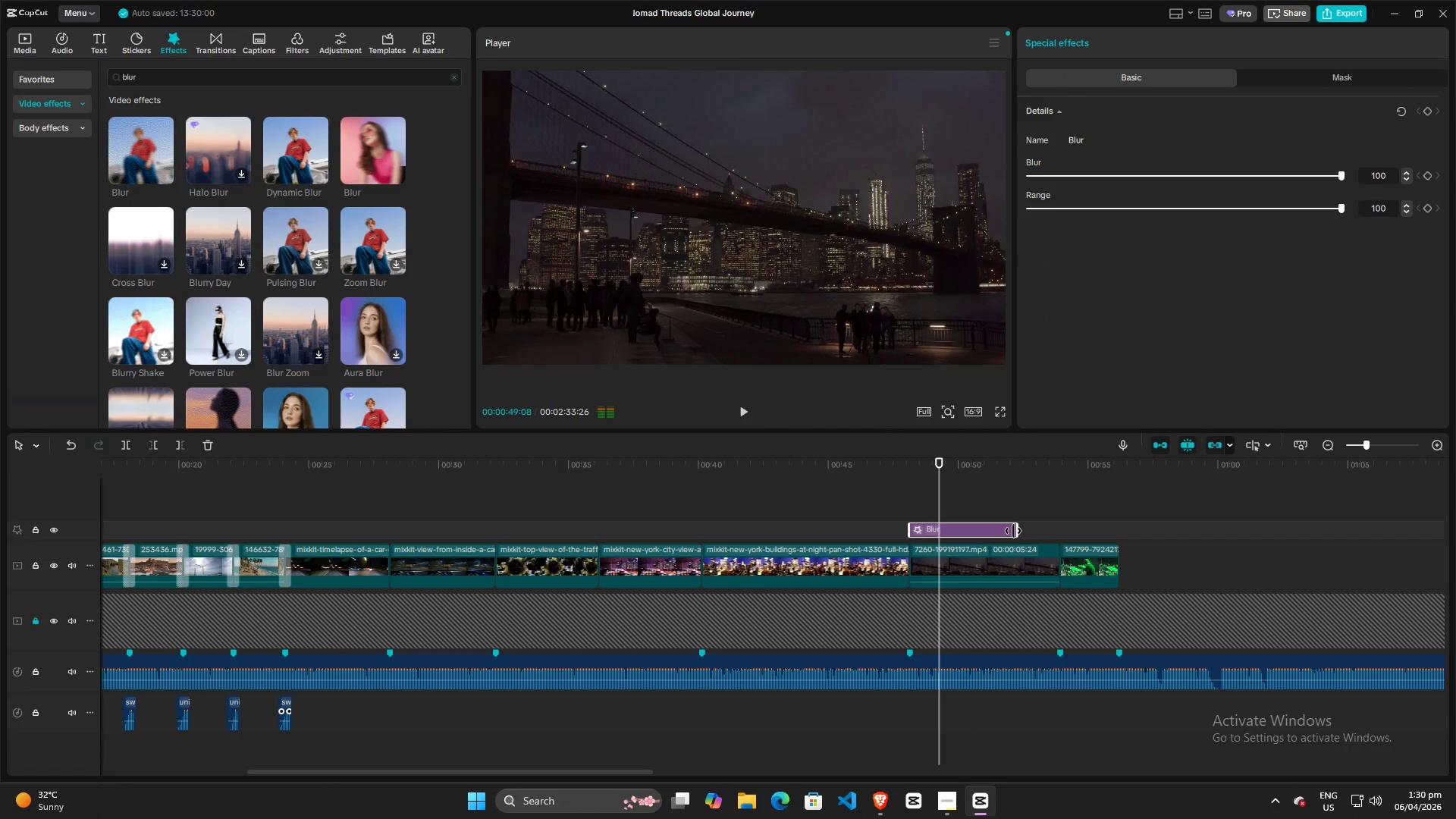 
left_click_drag(start_coordinate=[1014, 531], to_coordinate=[1057, 531])
 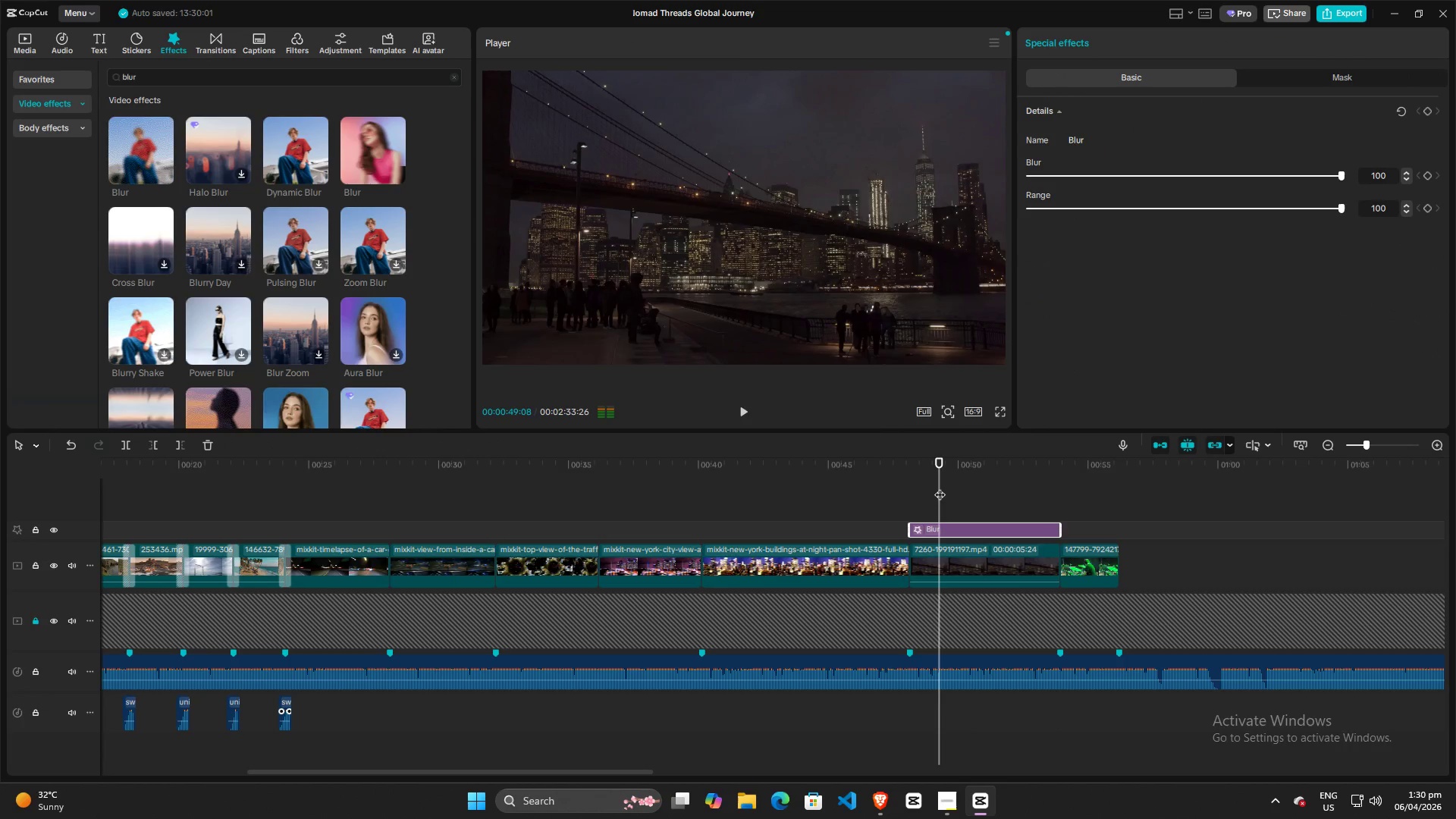 
left_click_drag(start_coordinate=[938, 487], to_coordinate=[863, 492])
 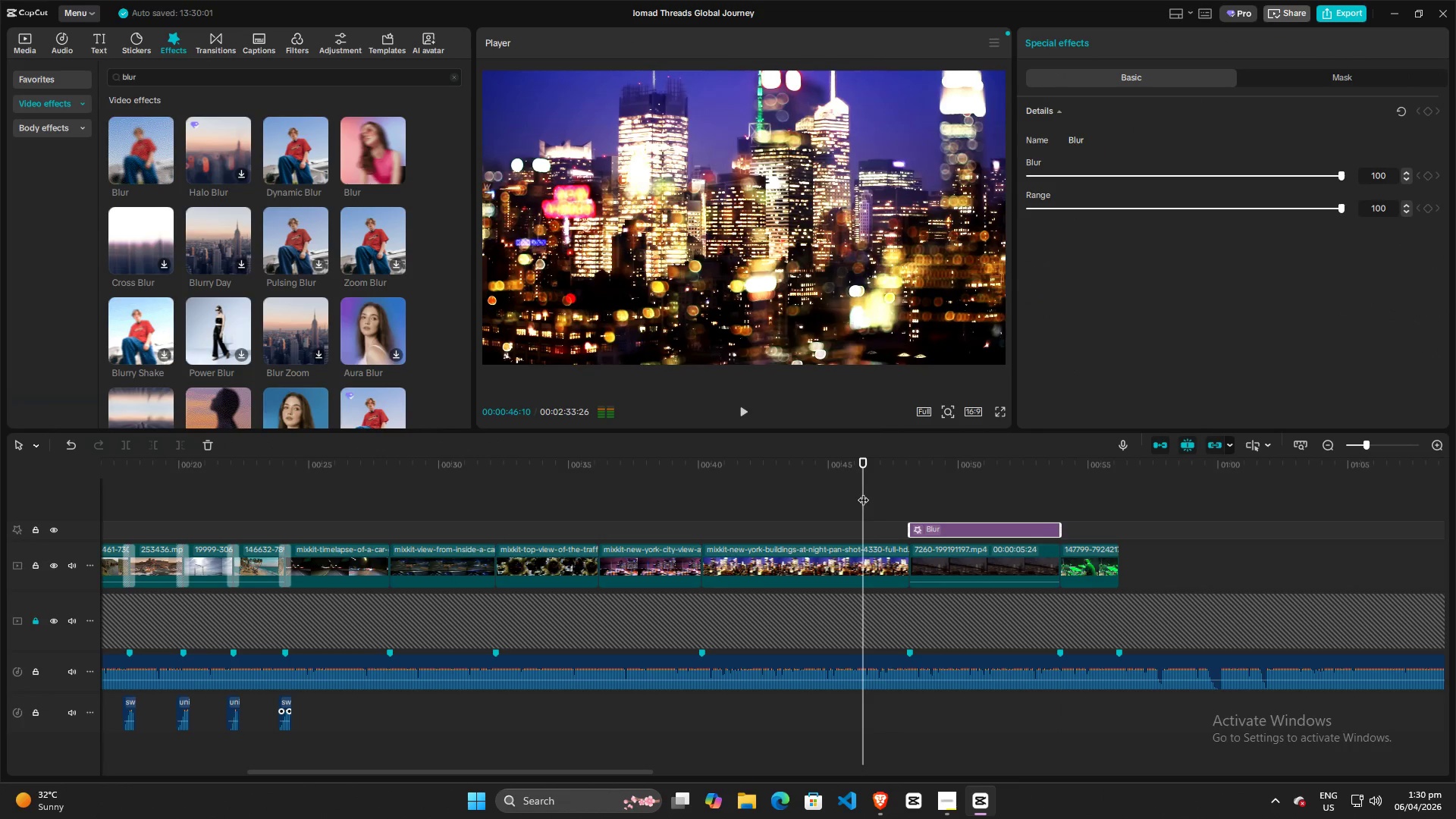 
key(Space)
 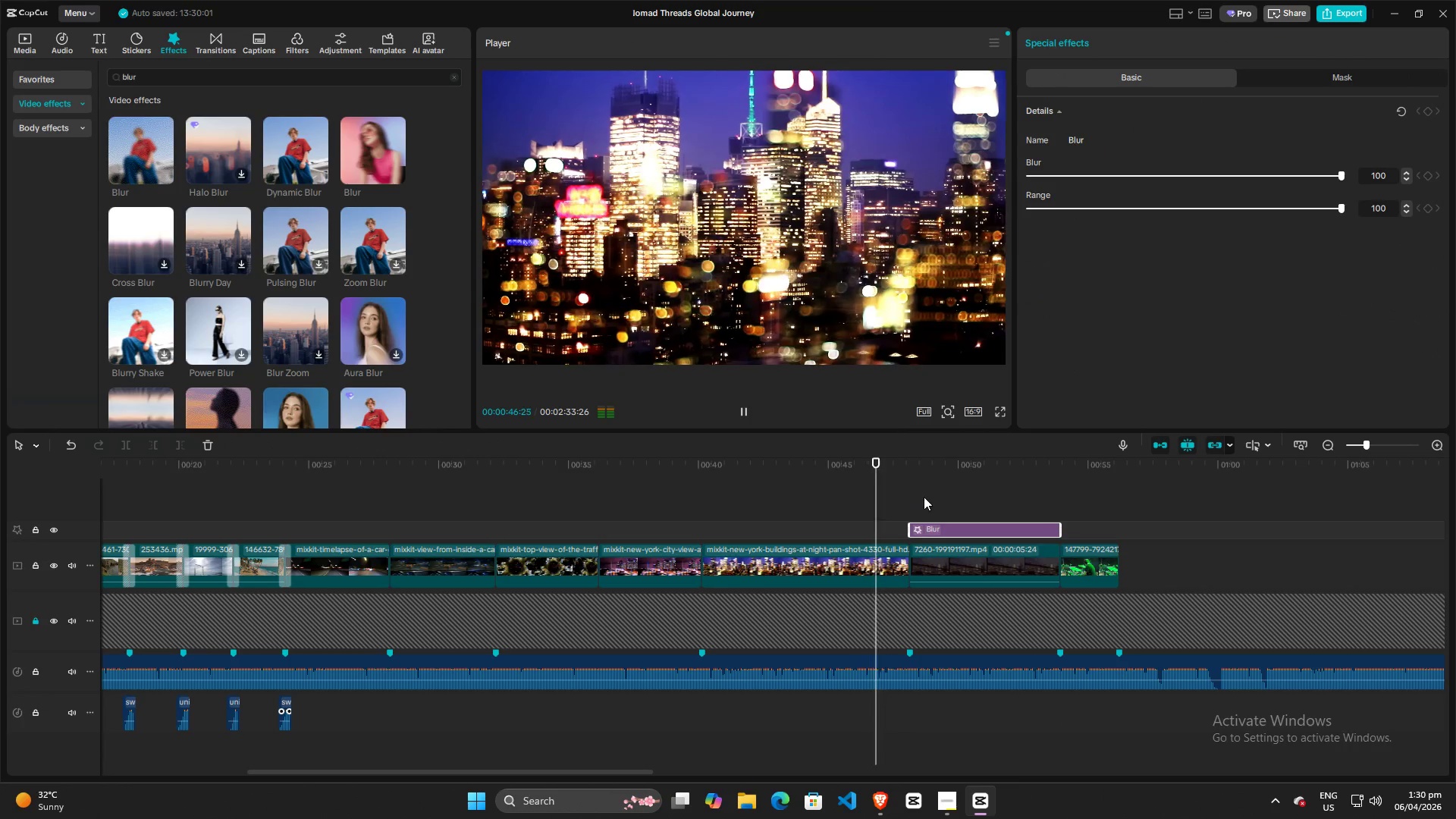 
left_click([926, 497])
 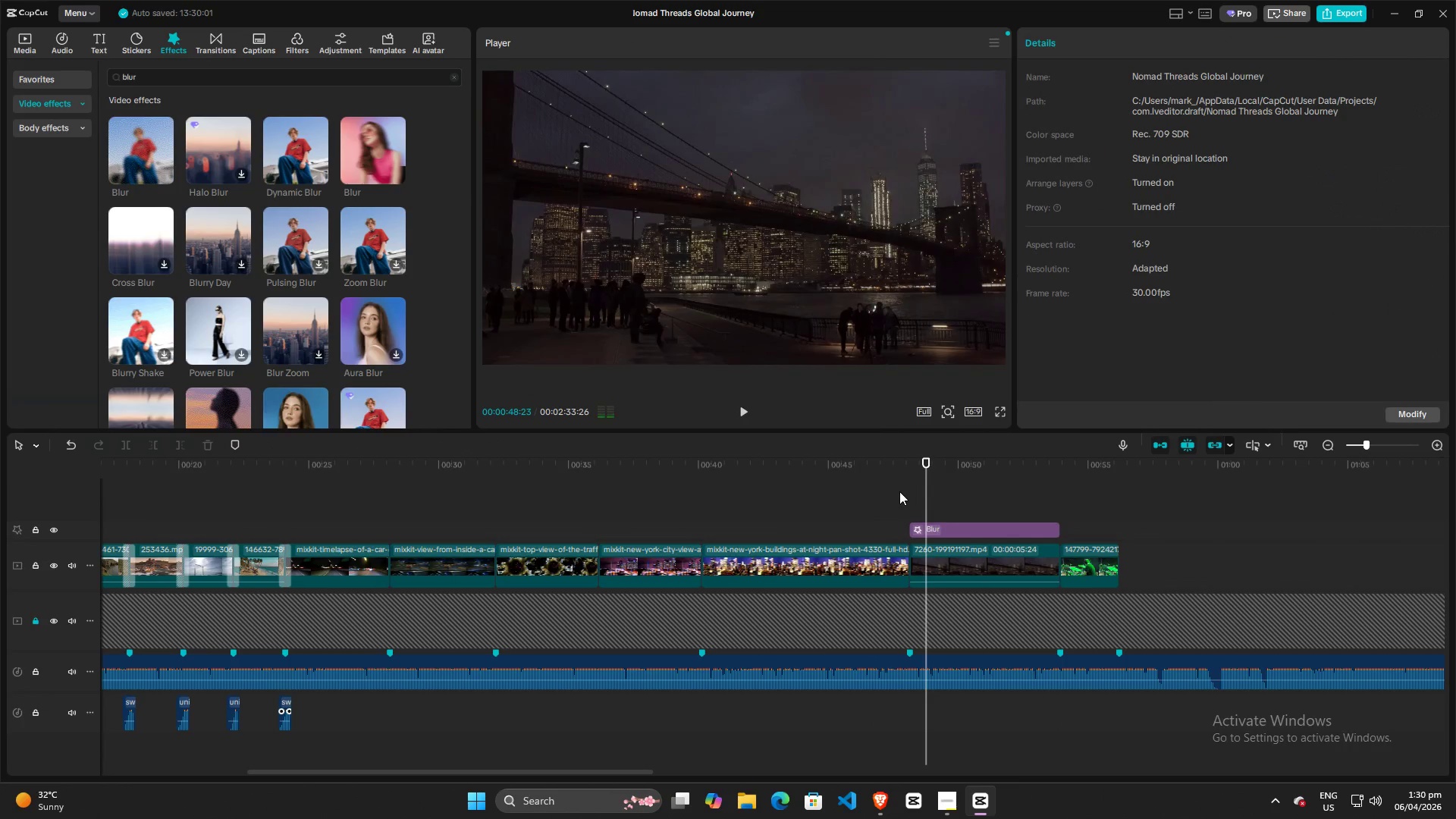 
left_click([896, 491])
 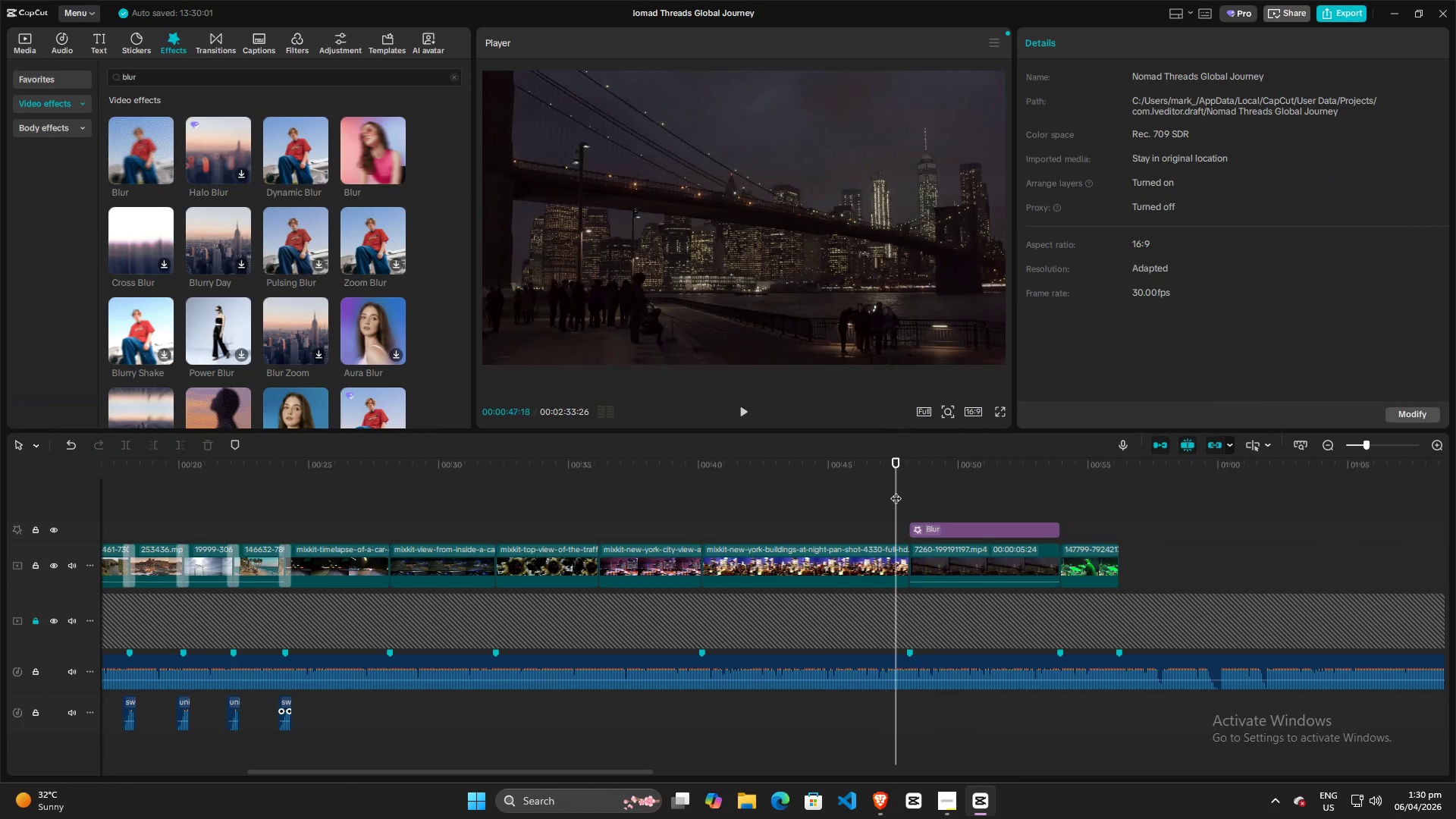 
key(Space)
 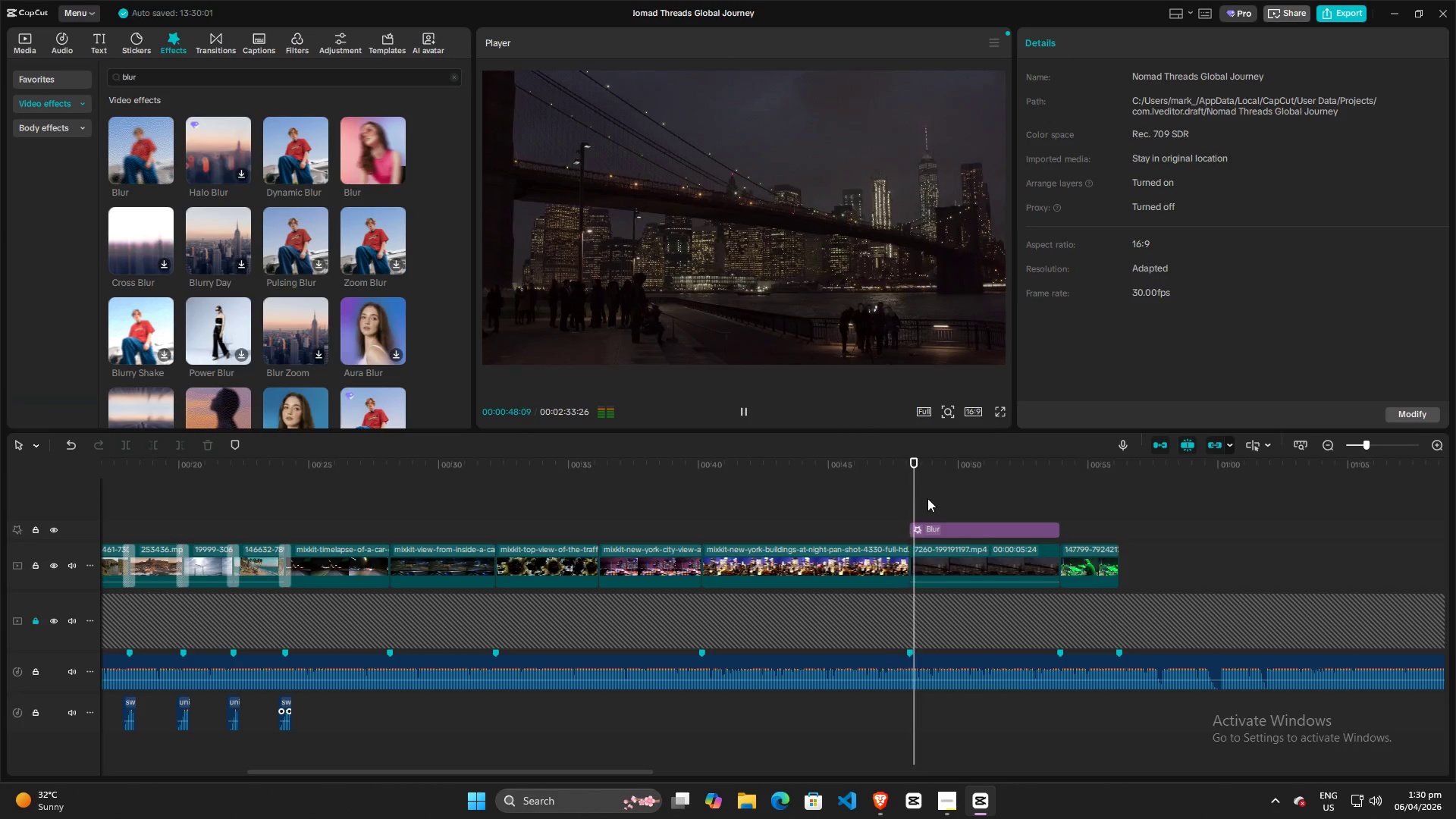 
key(Space)
 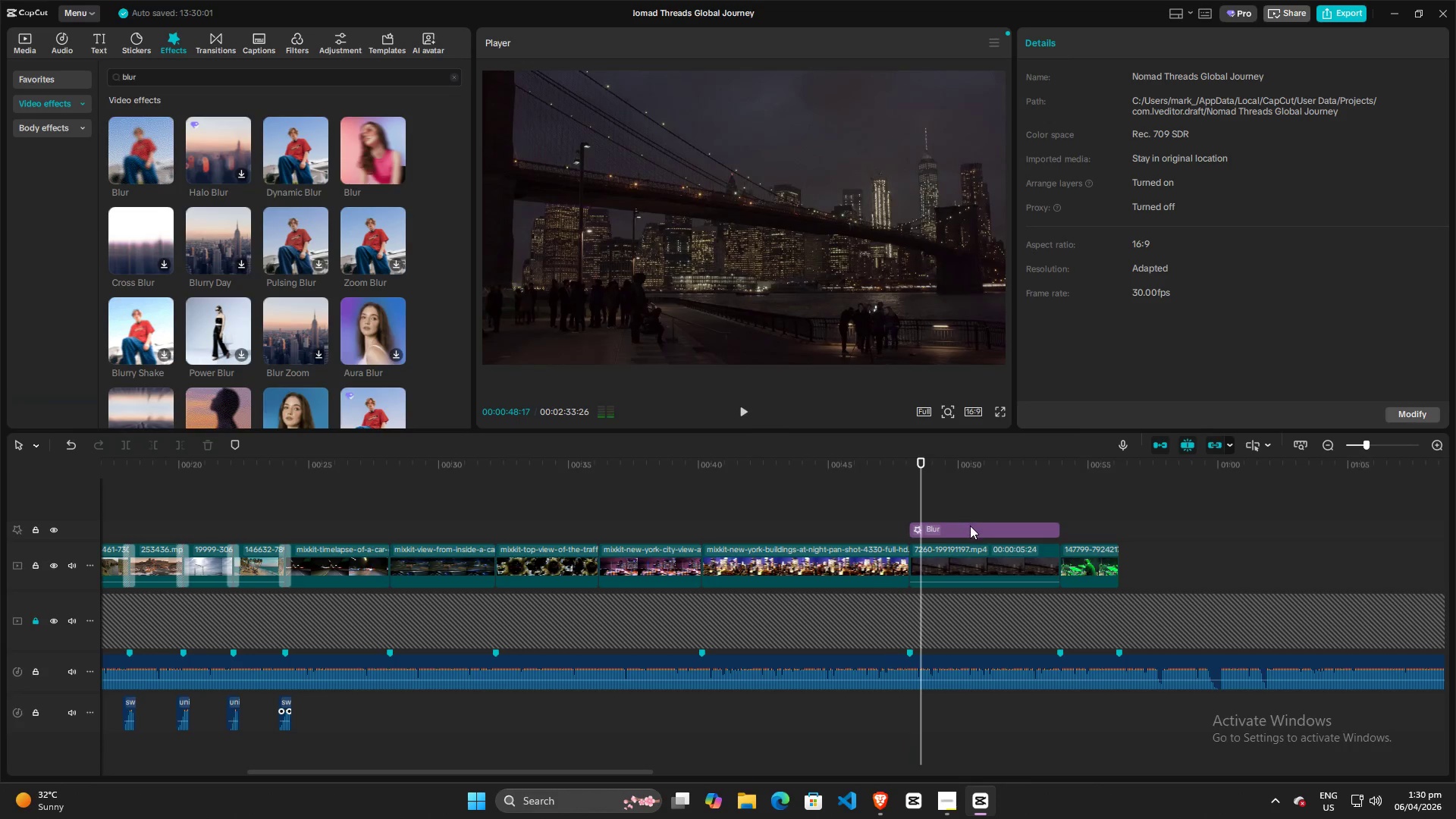 
left_click_drag(start_coordinate=[970, 526], to_coordinate=[967, 560])
 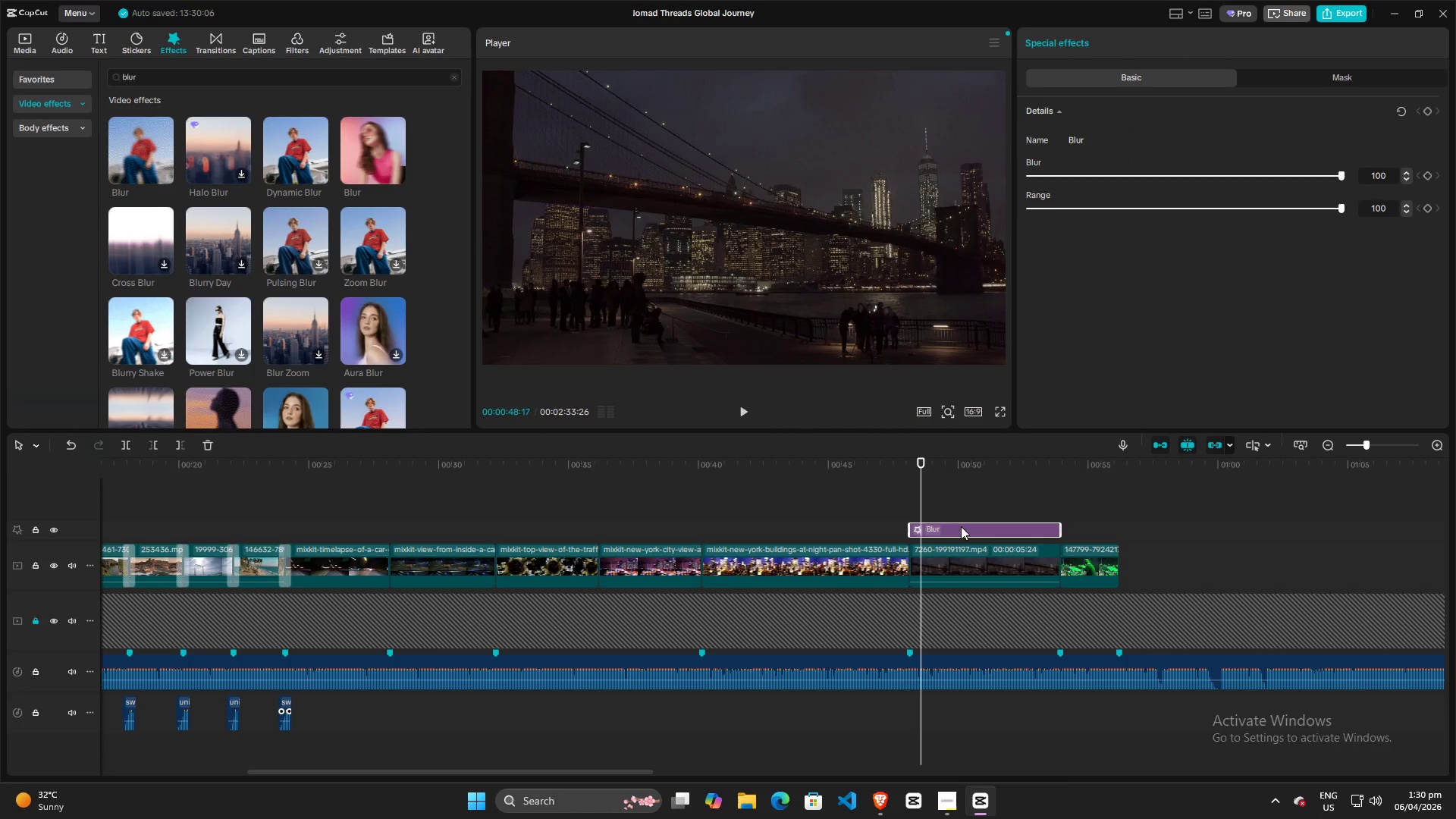 
left_click_drag(start_coordinate=[962, 522], to_coordinate=[963, 566])
 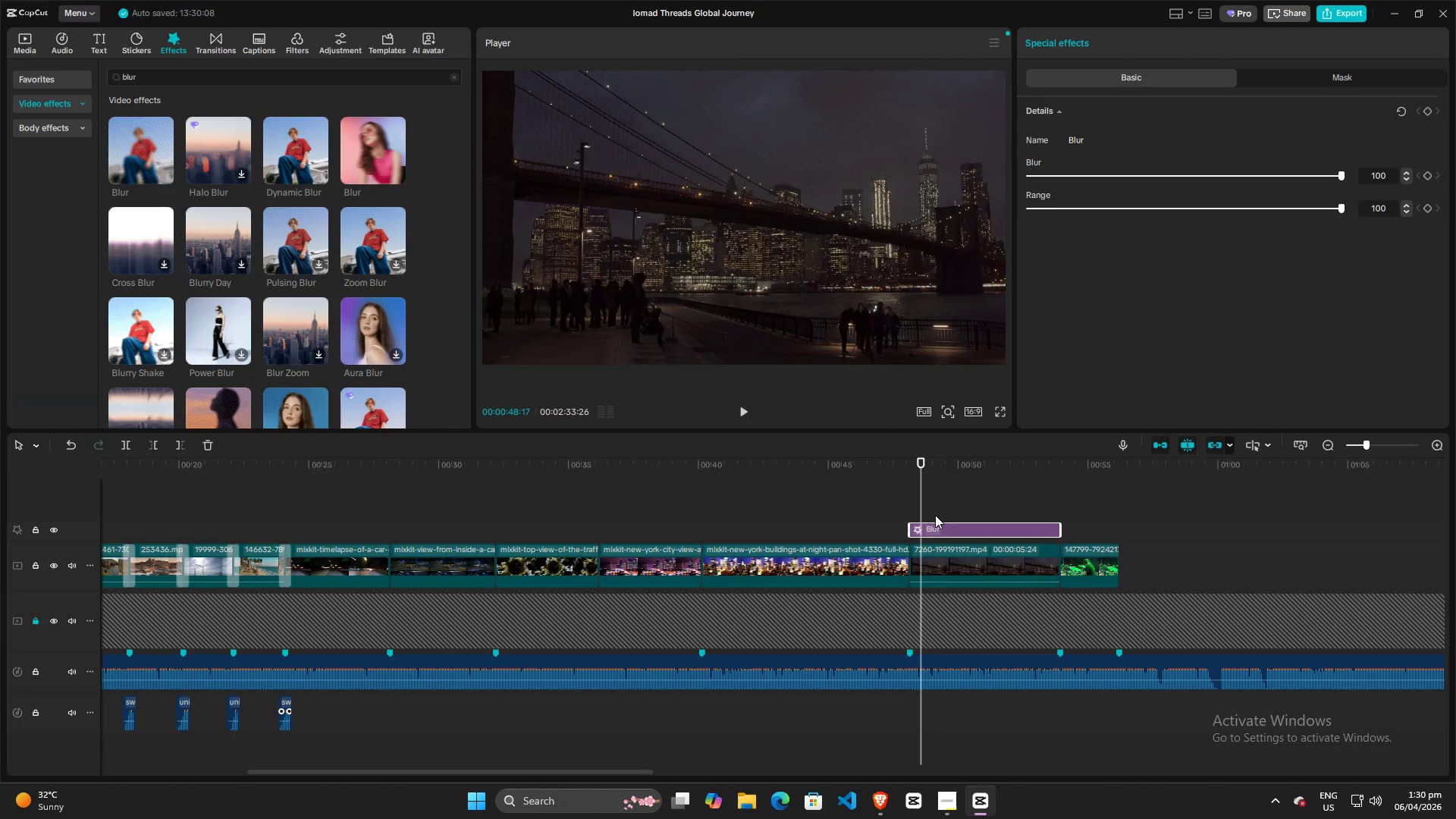 
key(Space)
 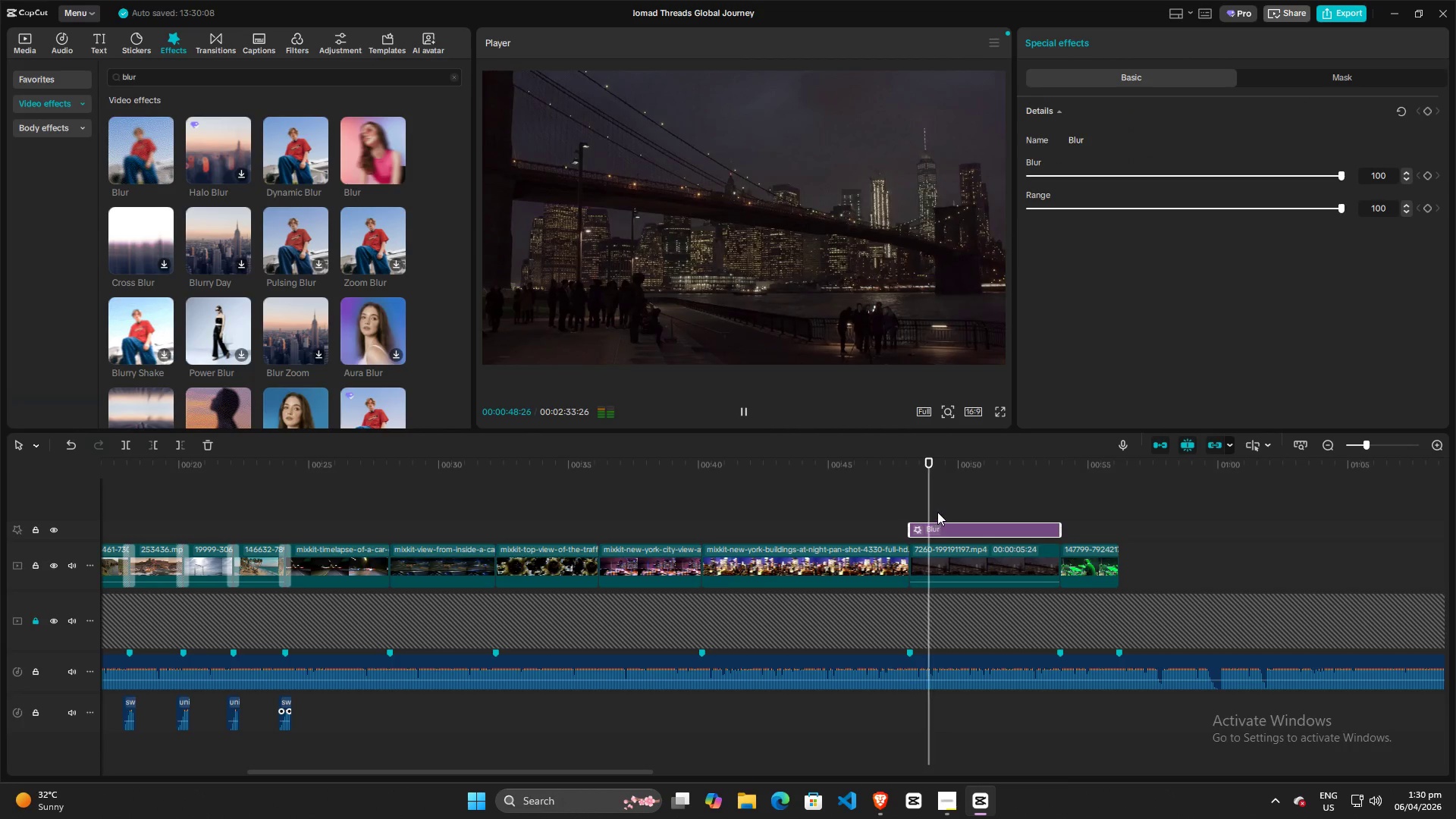 
key(Space)
 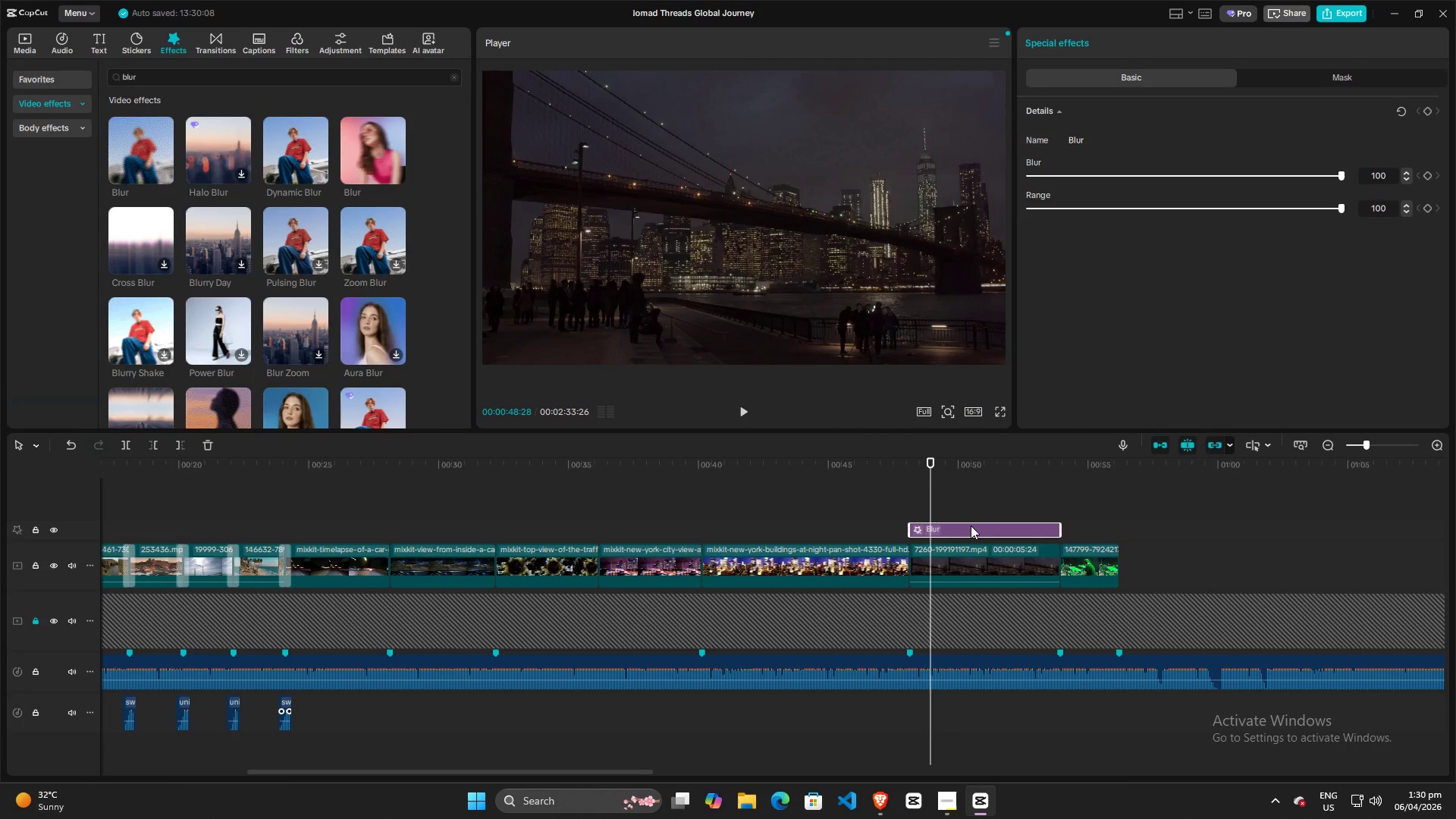 
left_click([971, 526])
 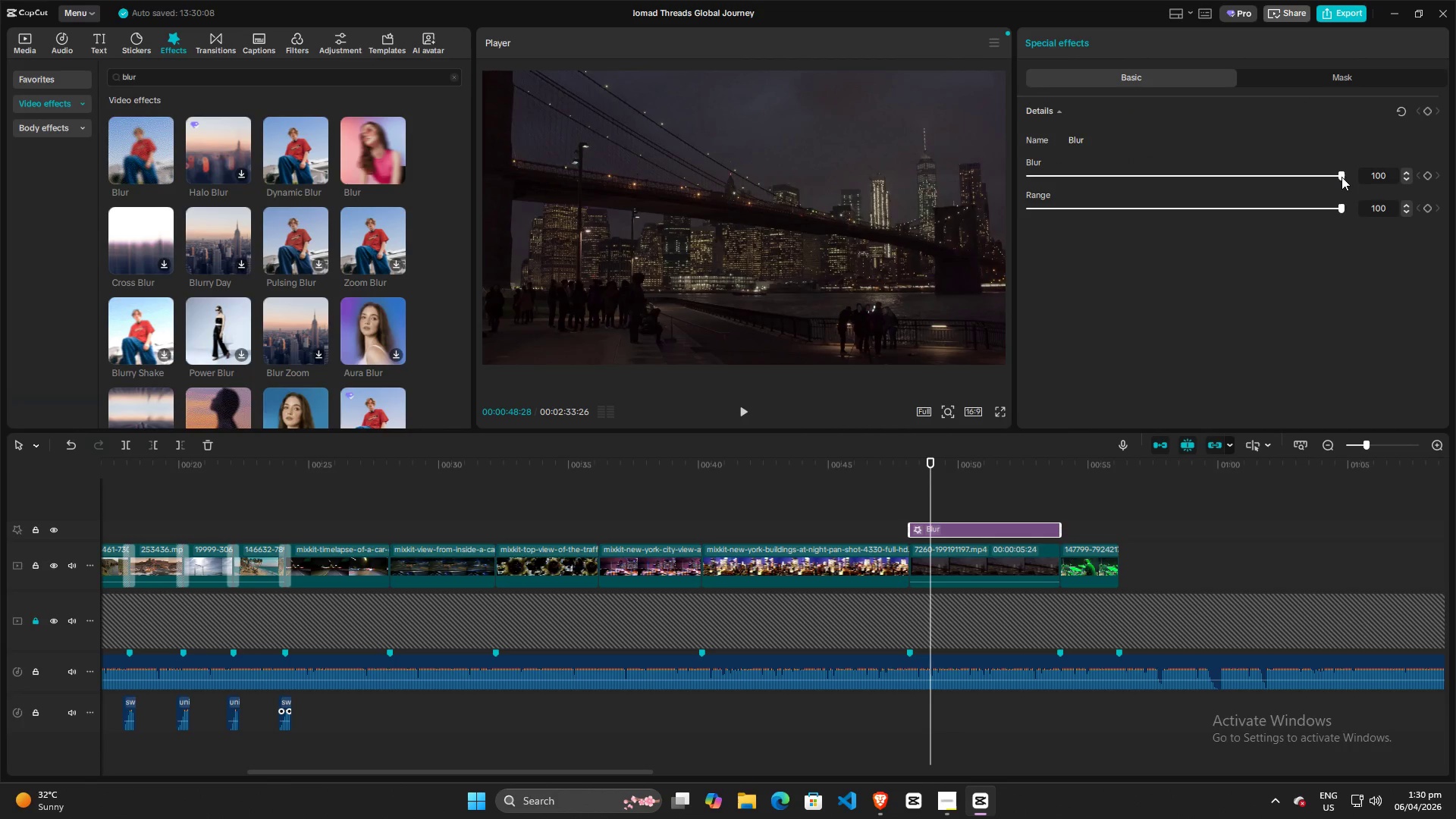 
left_click_drag(start_coordinate=[1343, 176], to_coordinate=[1357, 177])
 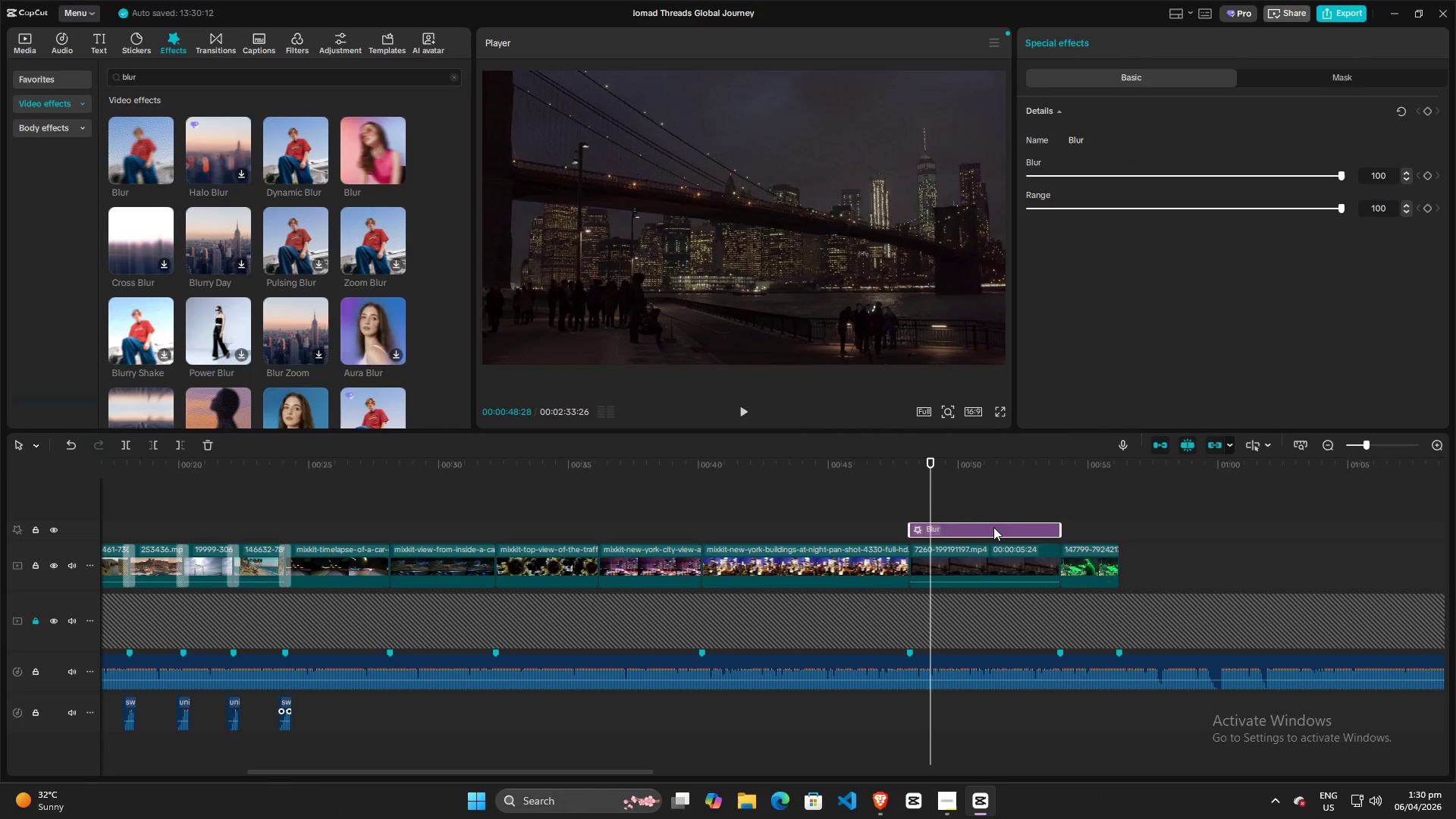 
left_click_drag(start_coordinate=[993, 526], to_coordinate=[996, 561])
 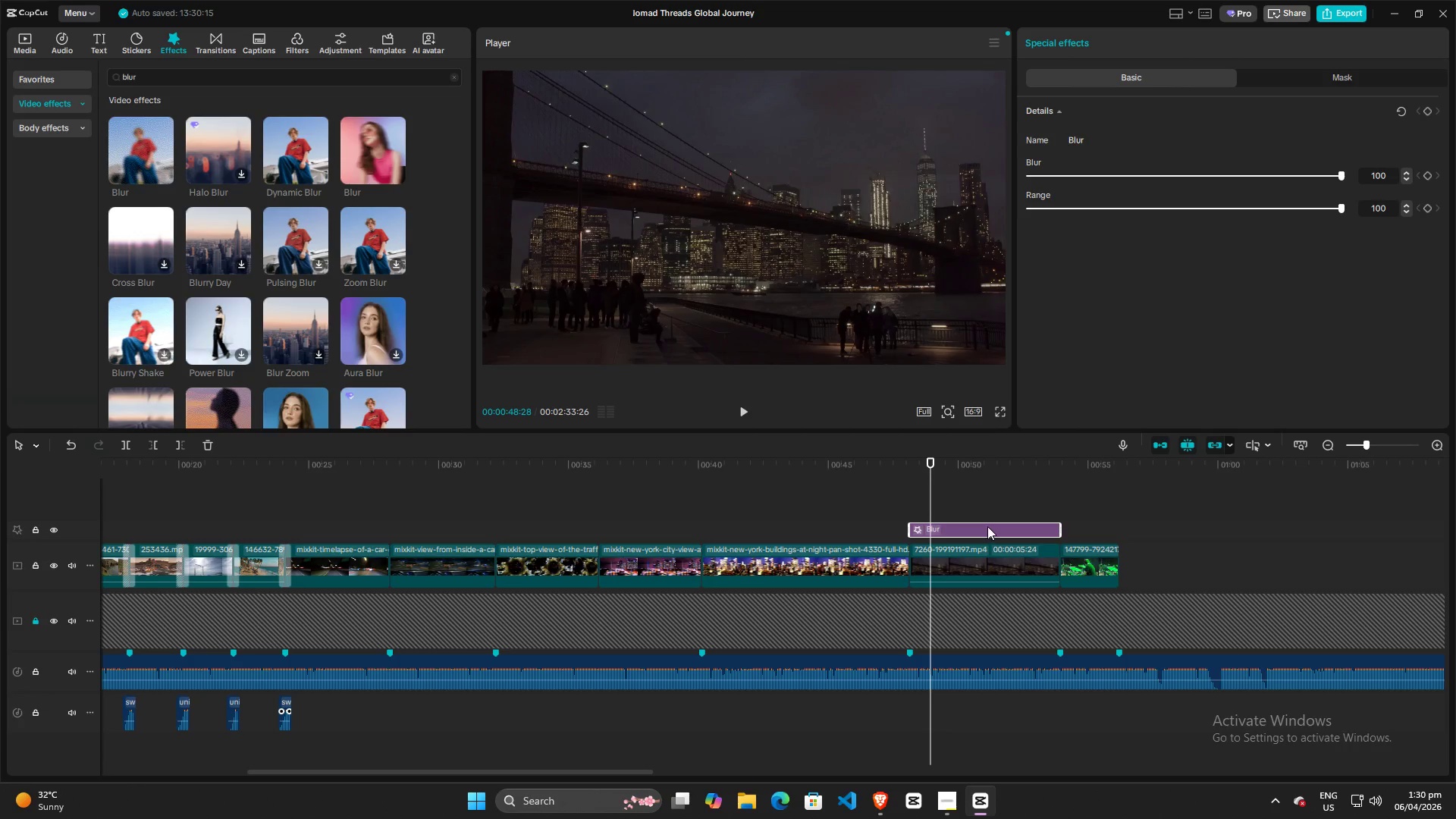 
left_click_drag(start_coordinate=[987, 526], to_coordinate=[987, 563])
 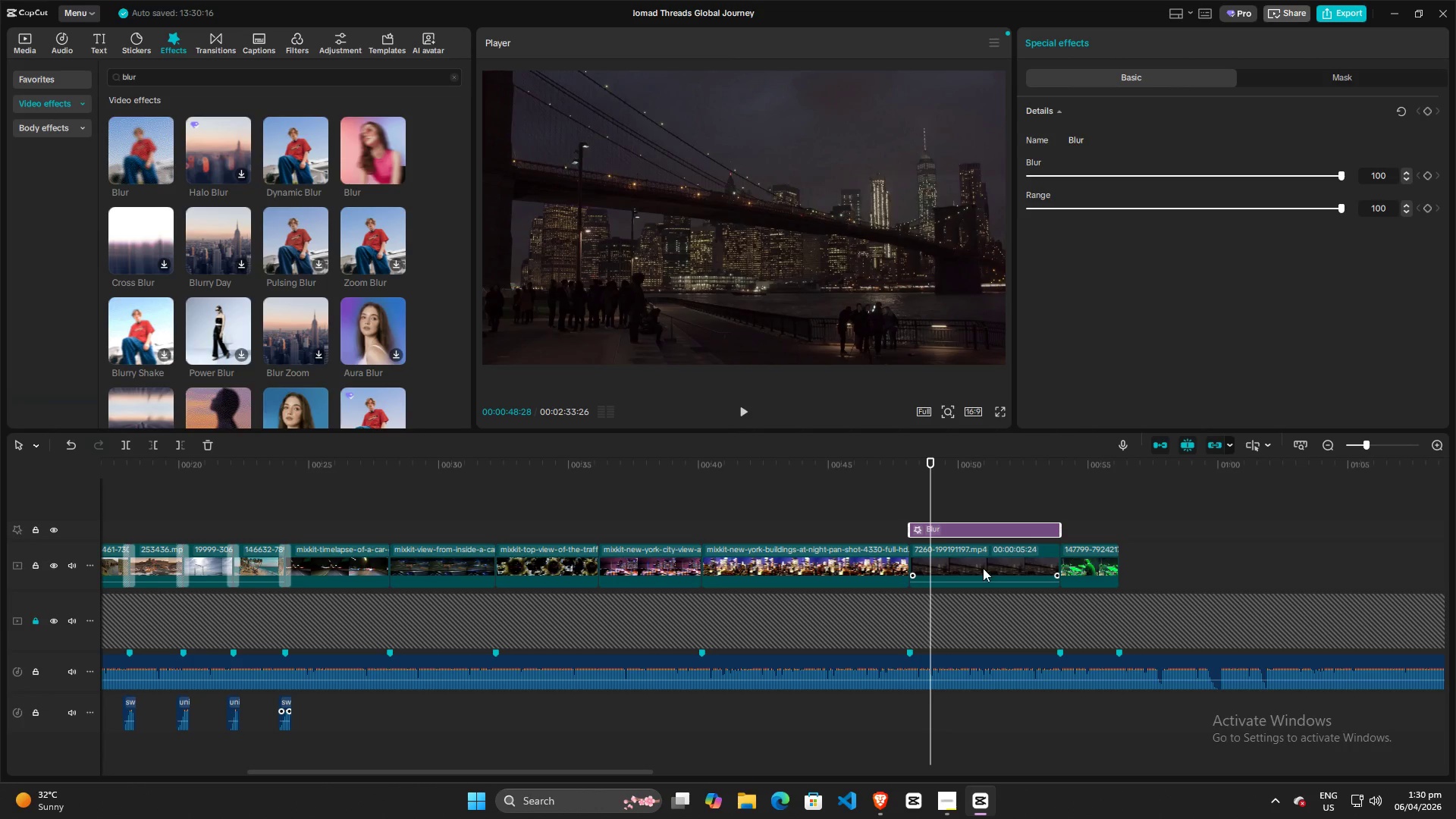 
left_click([983, 570])
 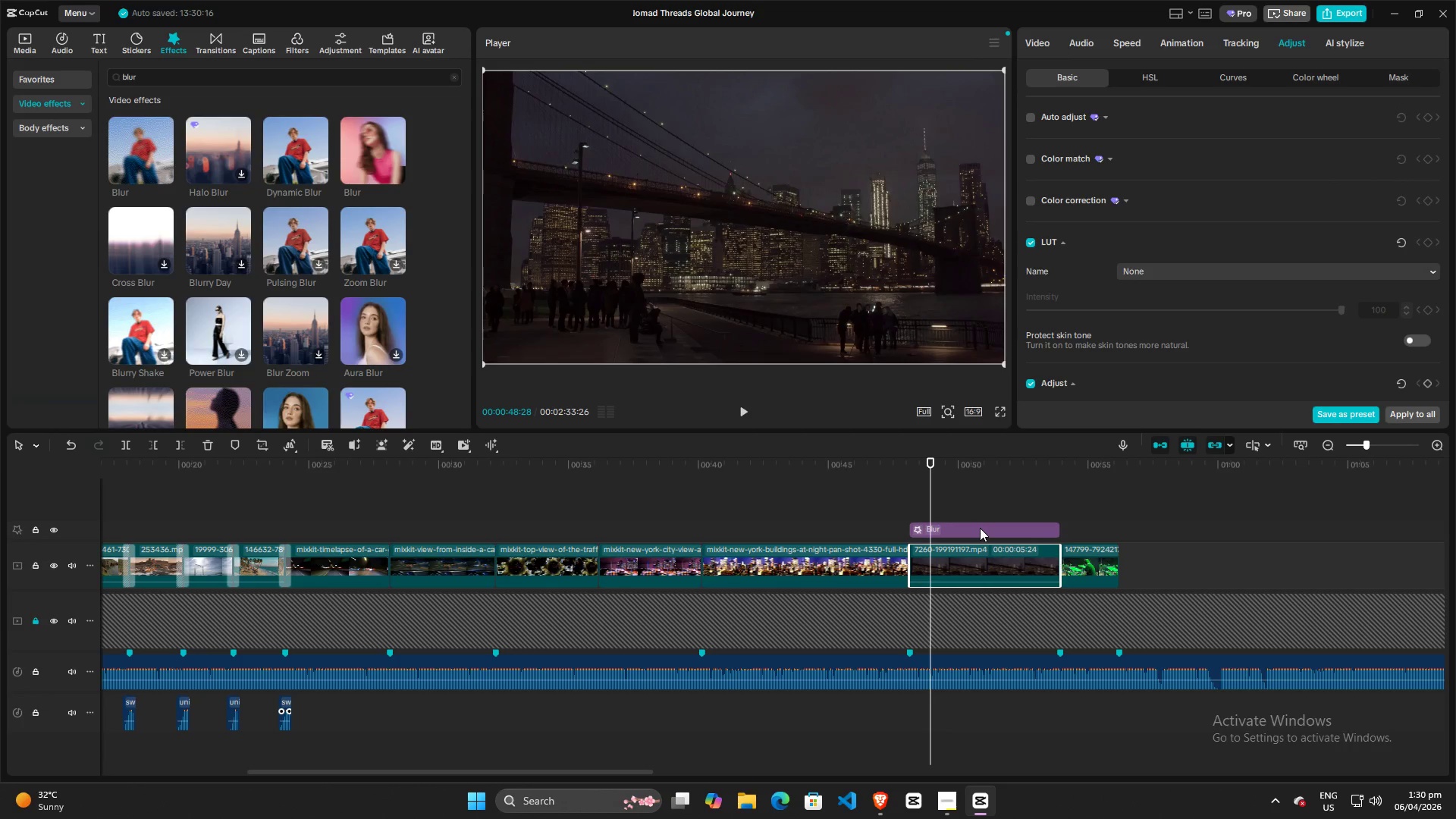 
left_click_drag(start_coordinate=[980, 528], to_coordinate=[979, 563])
 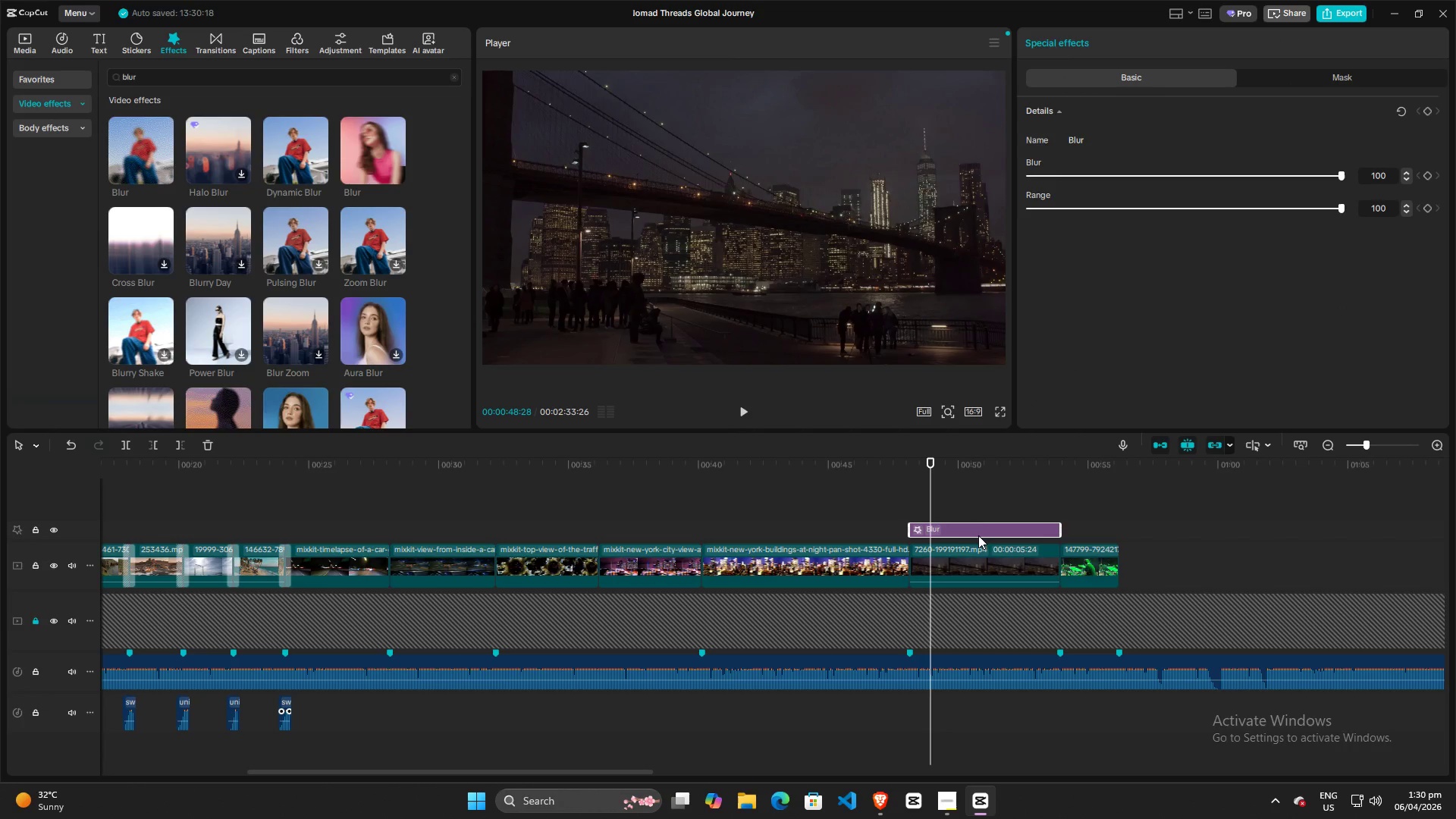 
left_click([978, 530])
 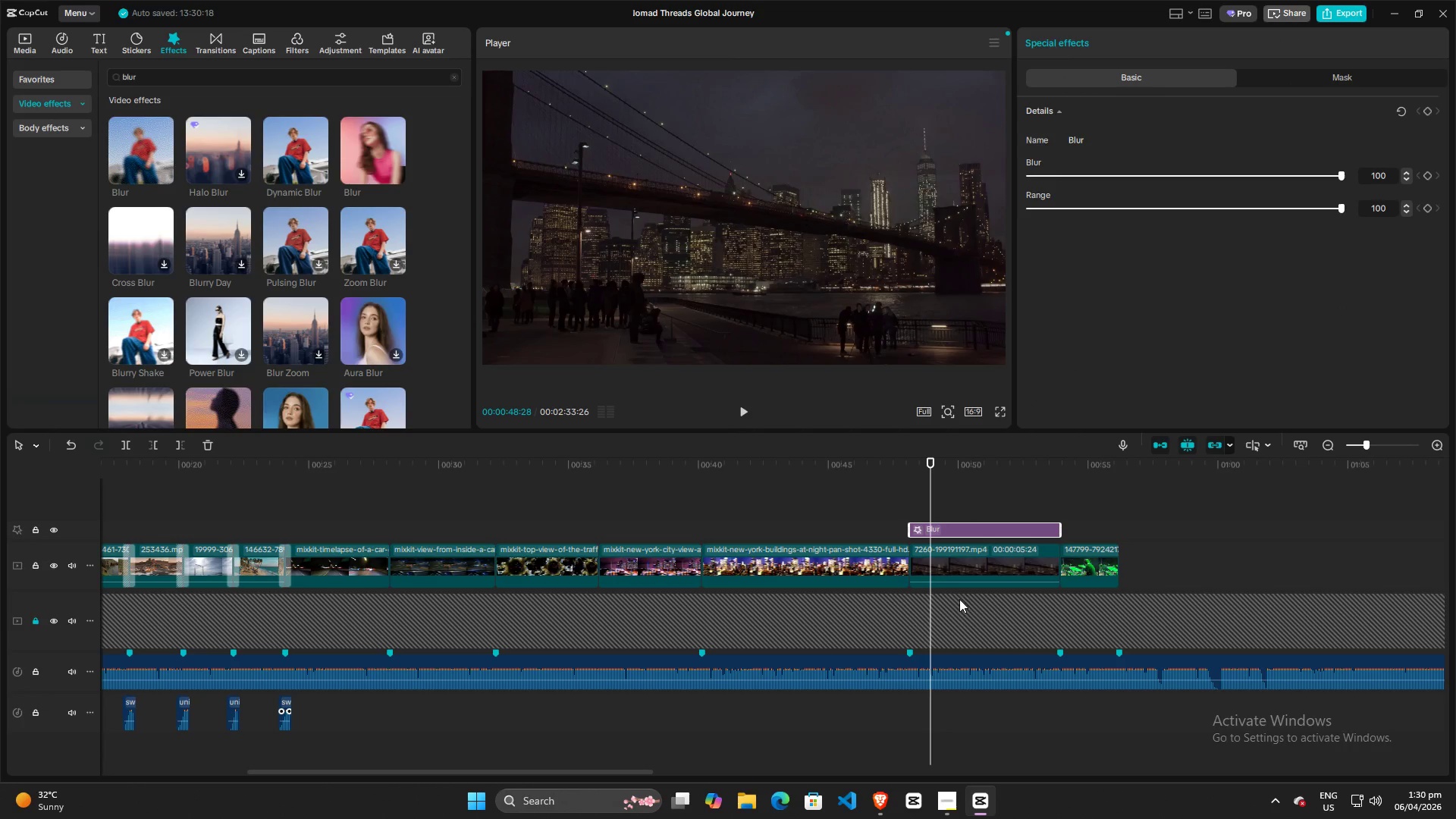 
left_click_drag(start_coordinate=[958, 601], to_coordinate=[1005, 511])
 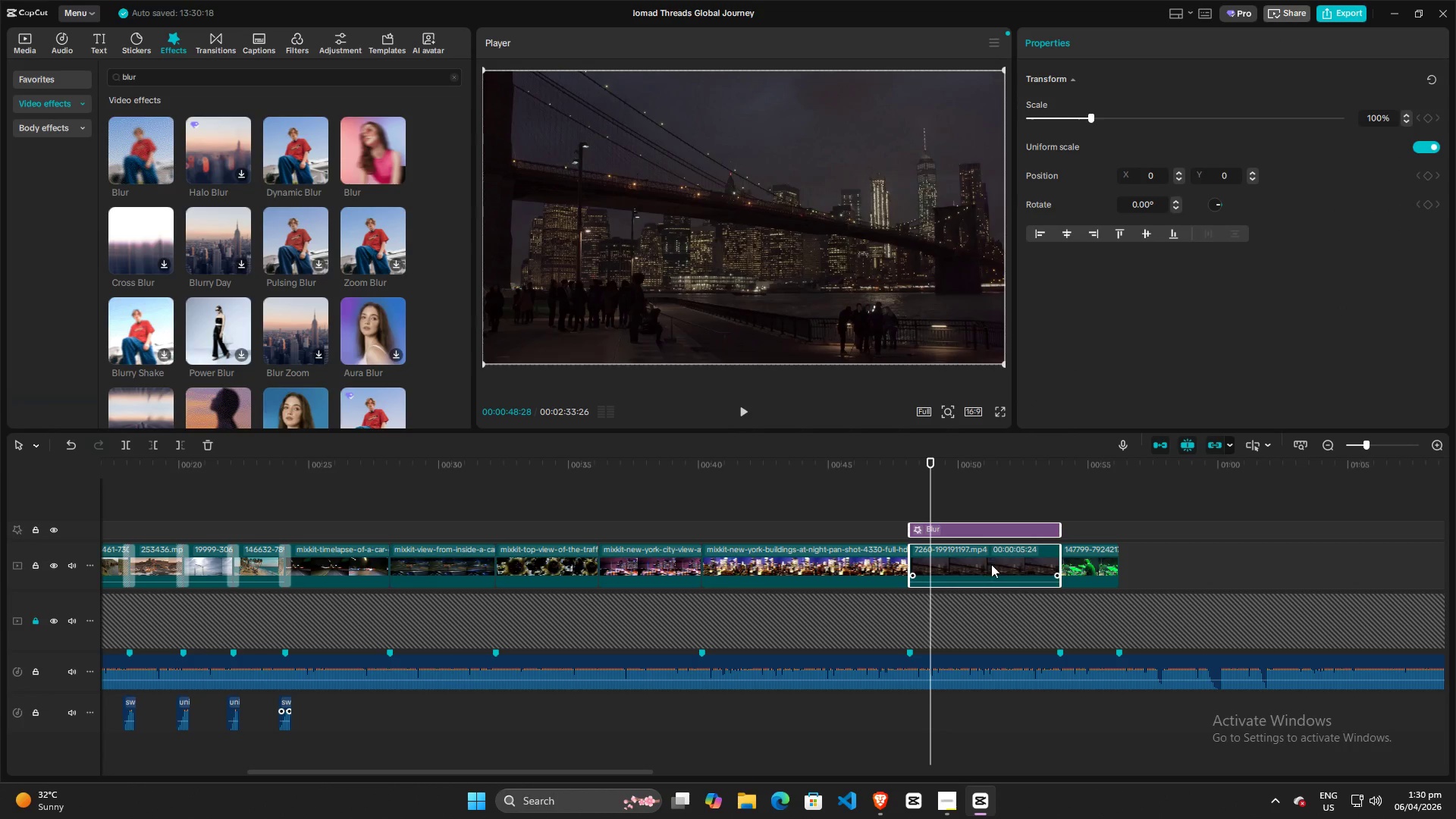 
right_click([991, 564])
 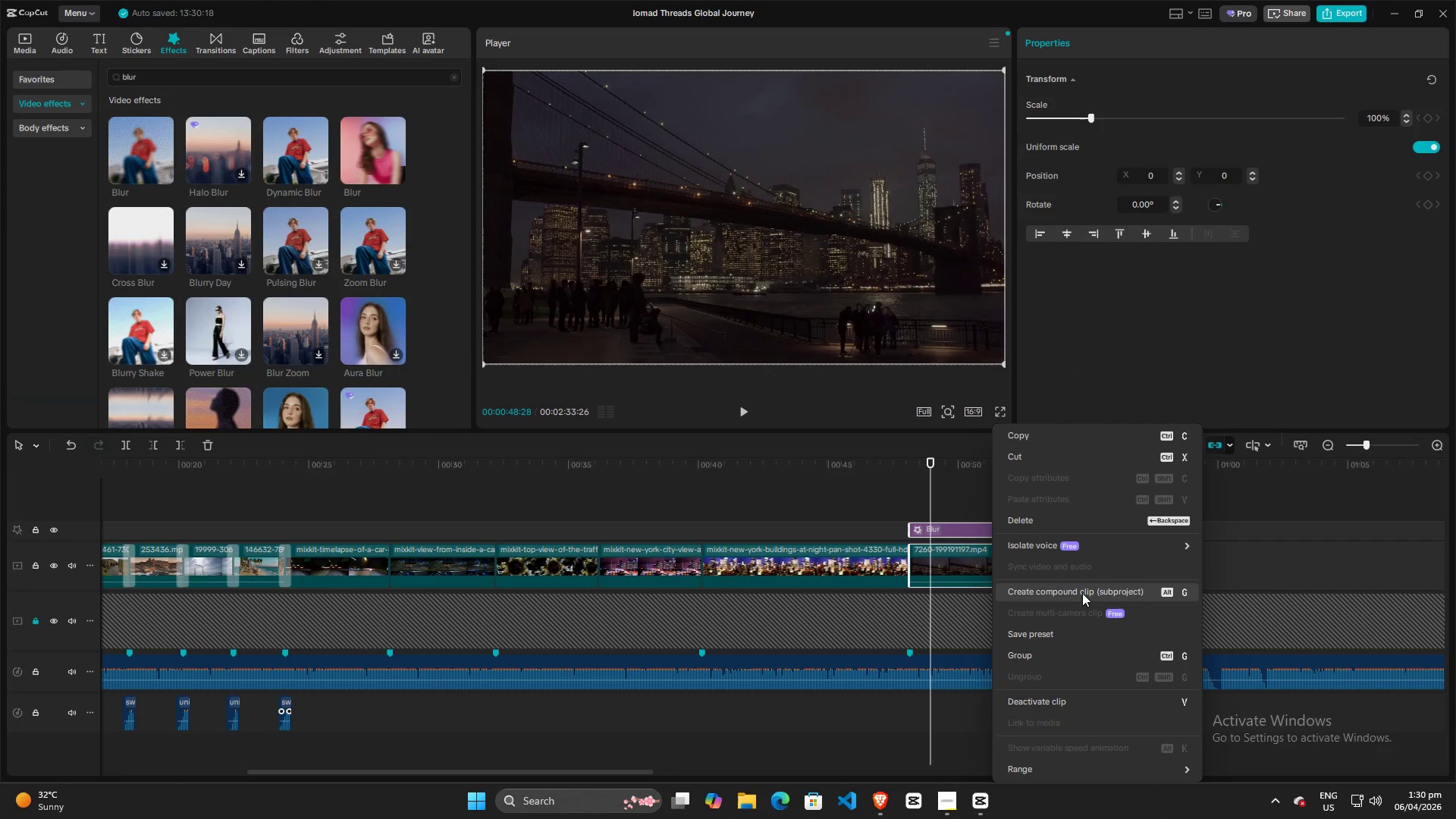 
left_click([1082, 593])
 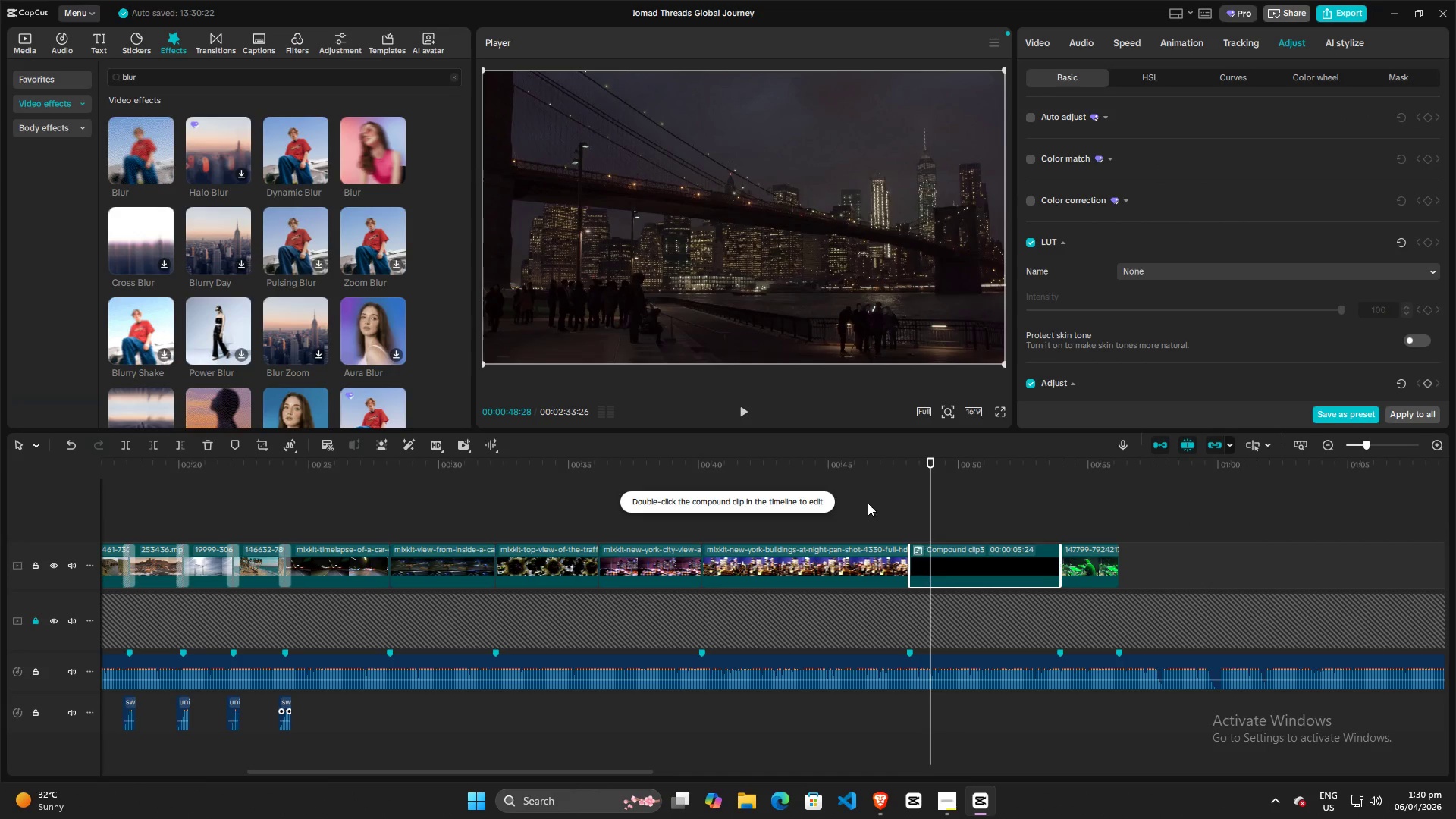 
key(Space)
 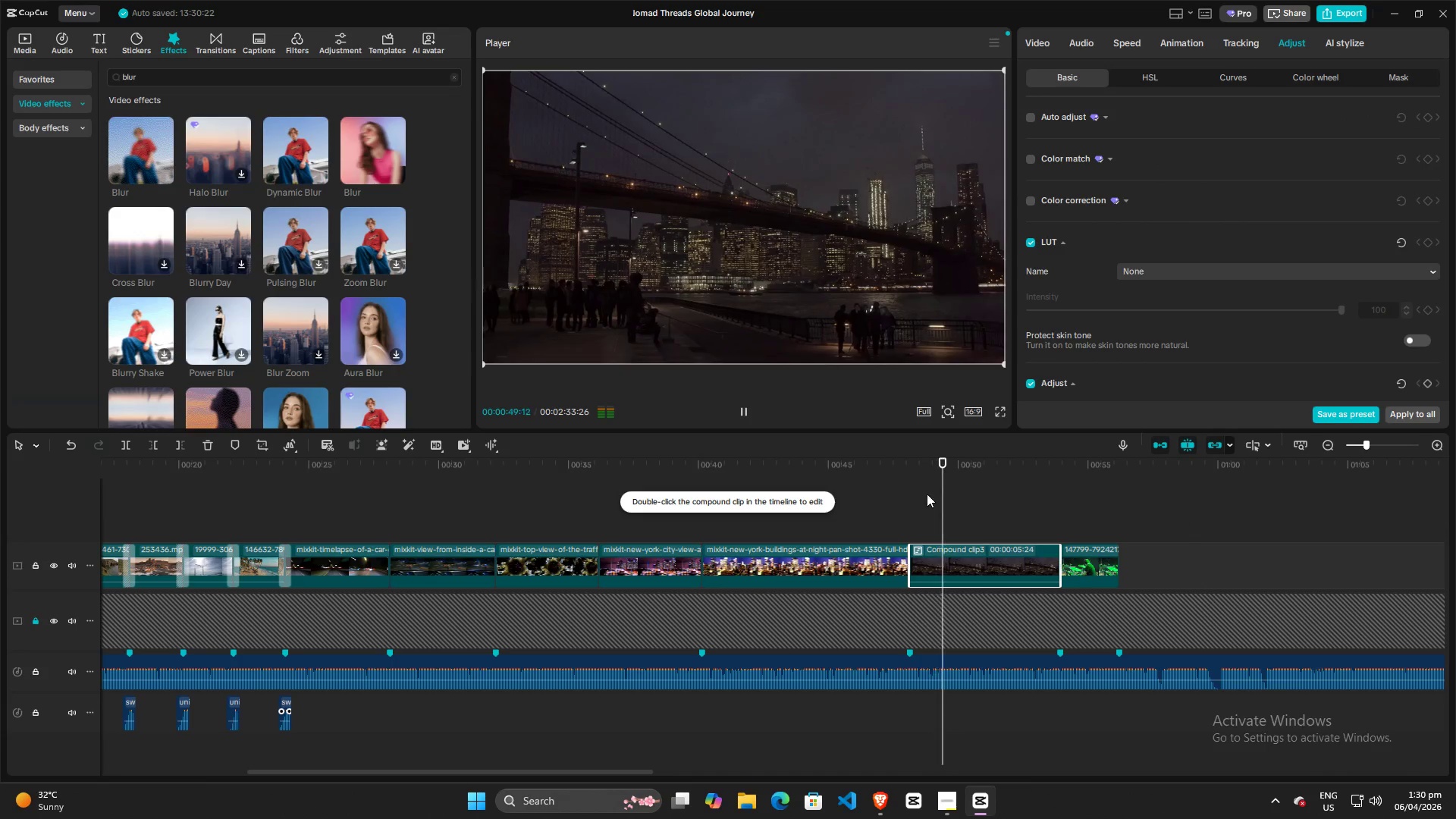 
key(Space)
 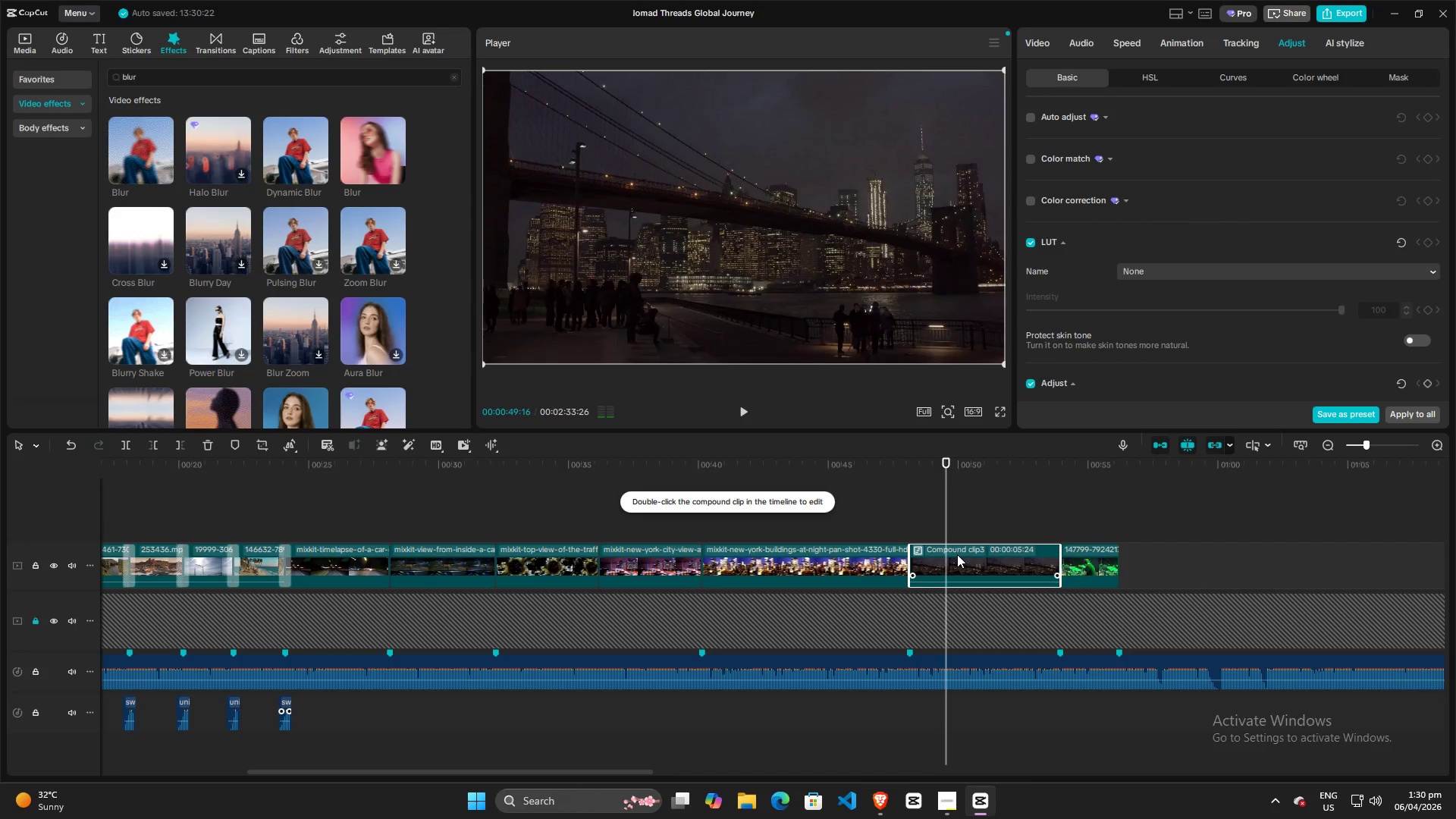 
key(Space)
 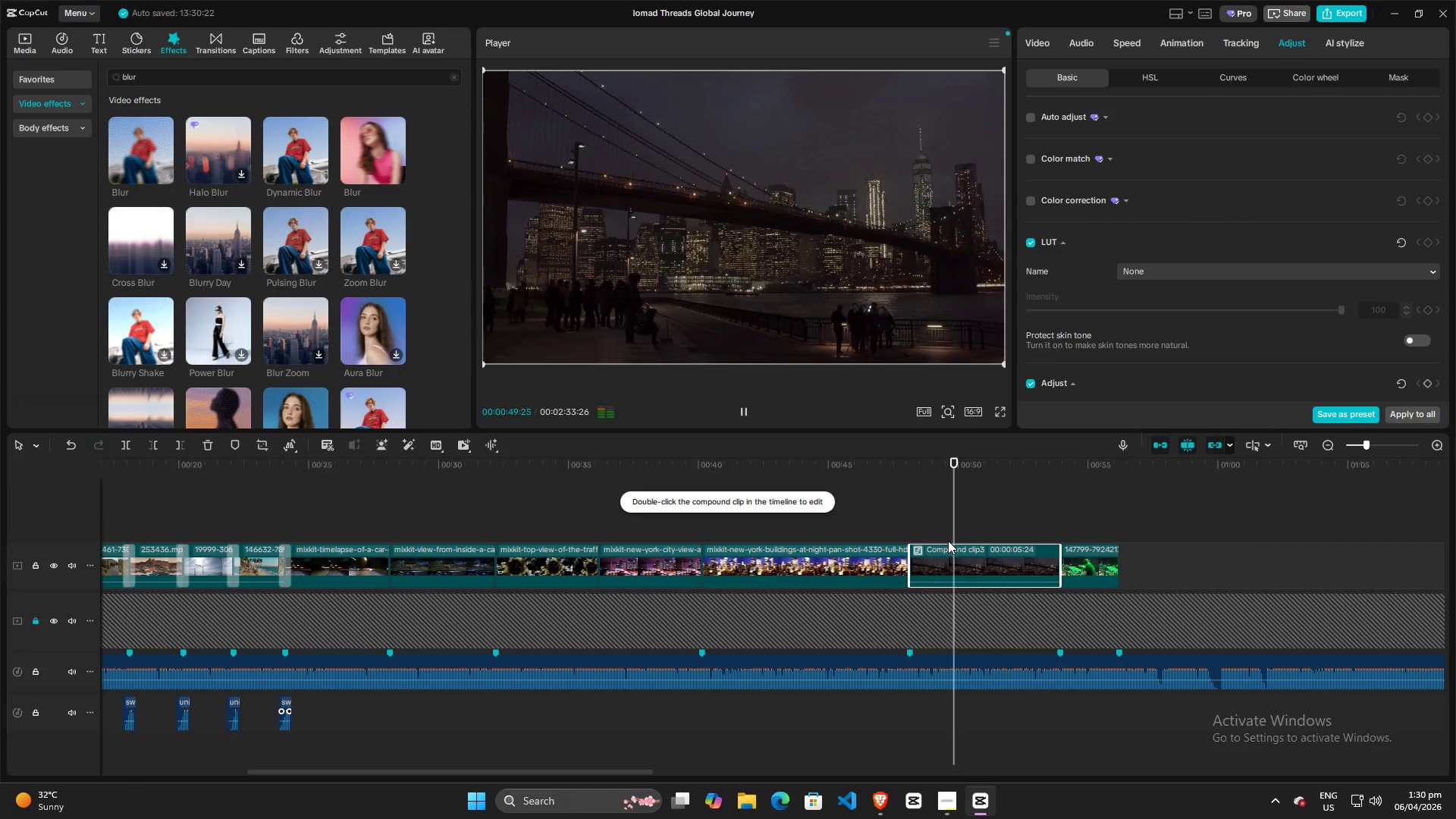 
key(Space)
 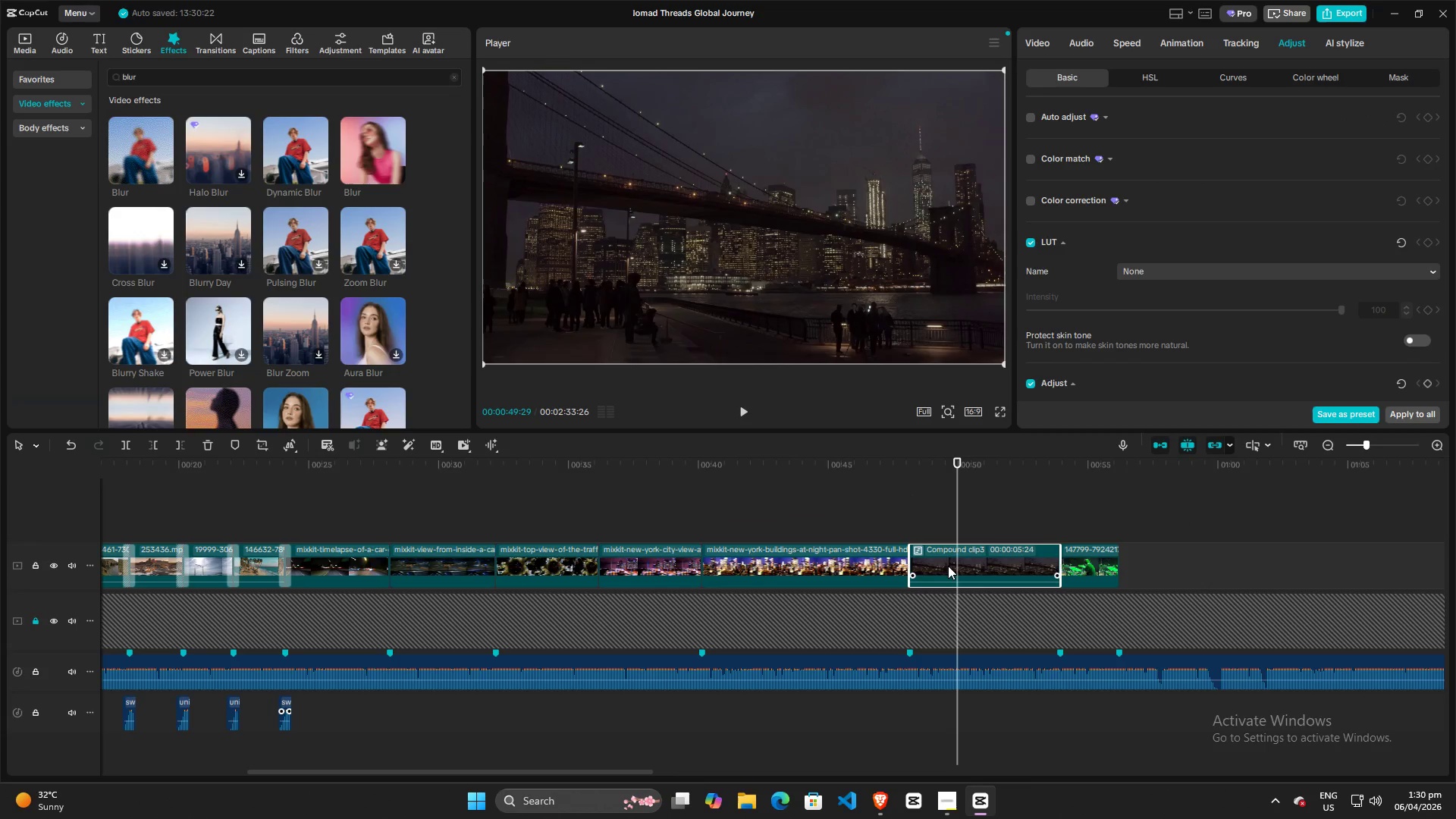 
key(Control+Z)
 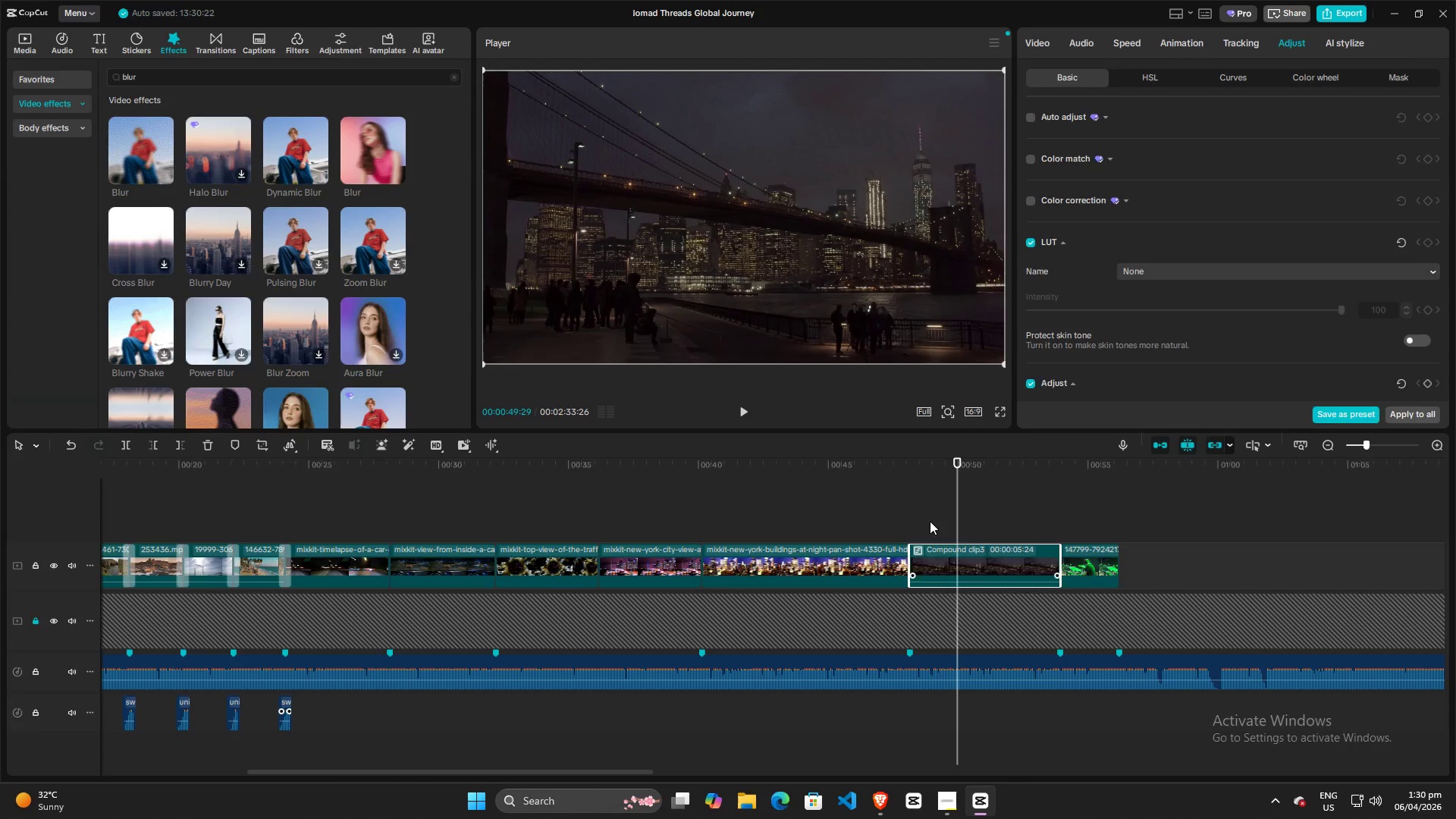 
left_click([930, 521])
 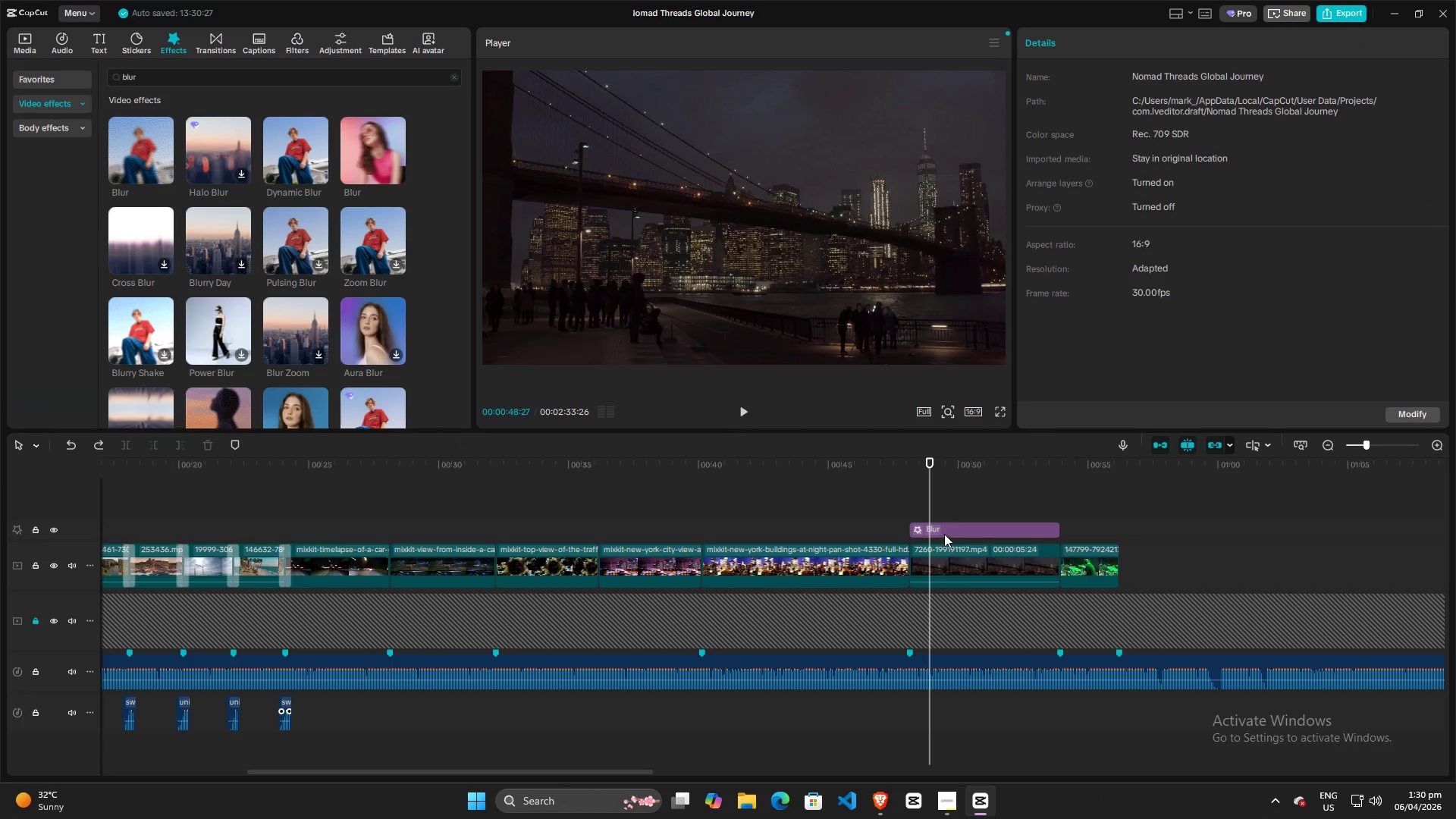 
left_click([952, 530])
 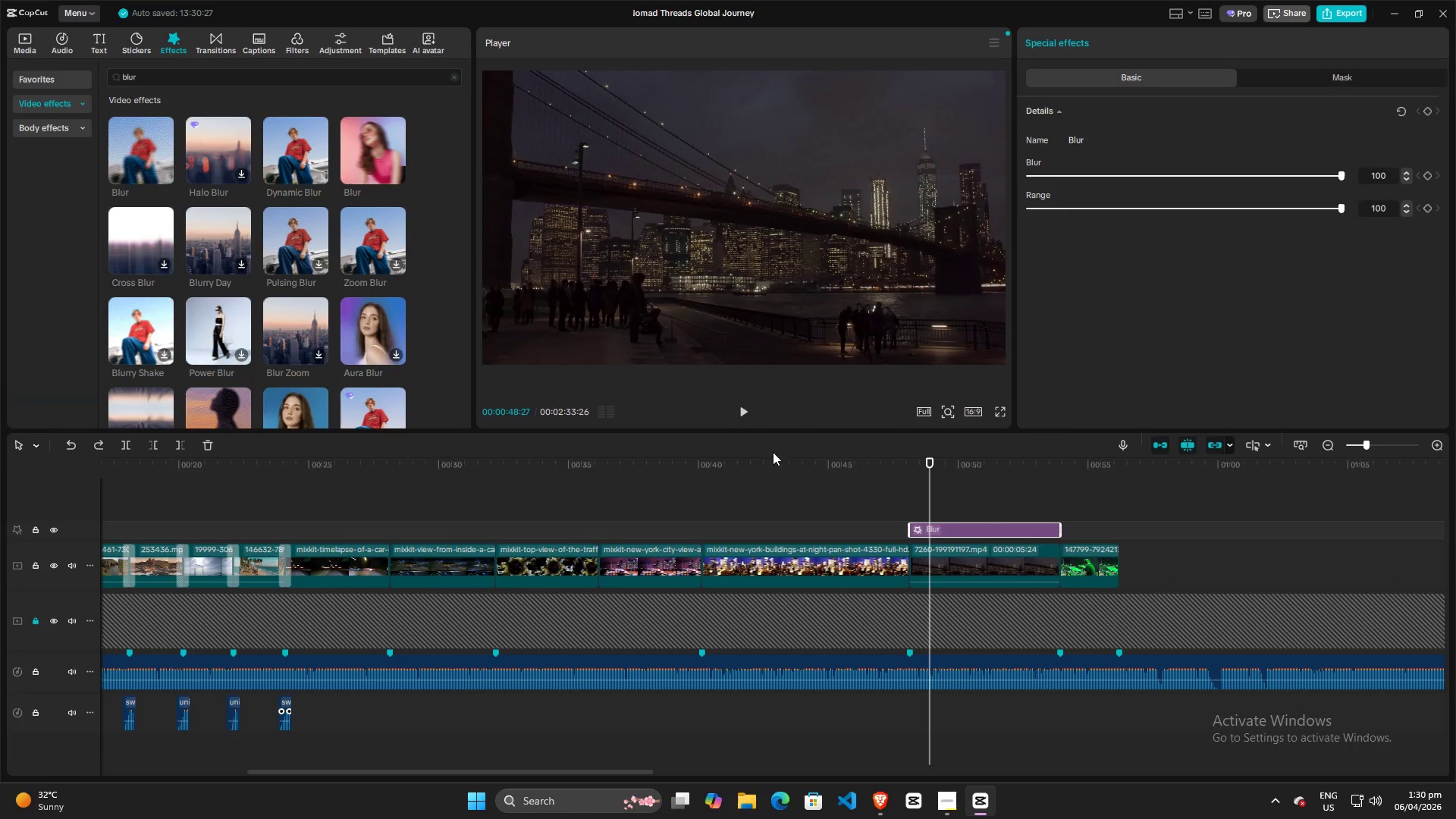 
key(Backspace)
 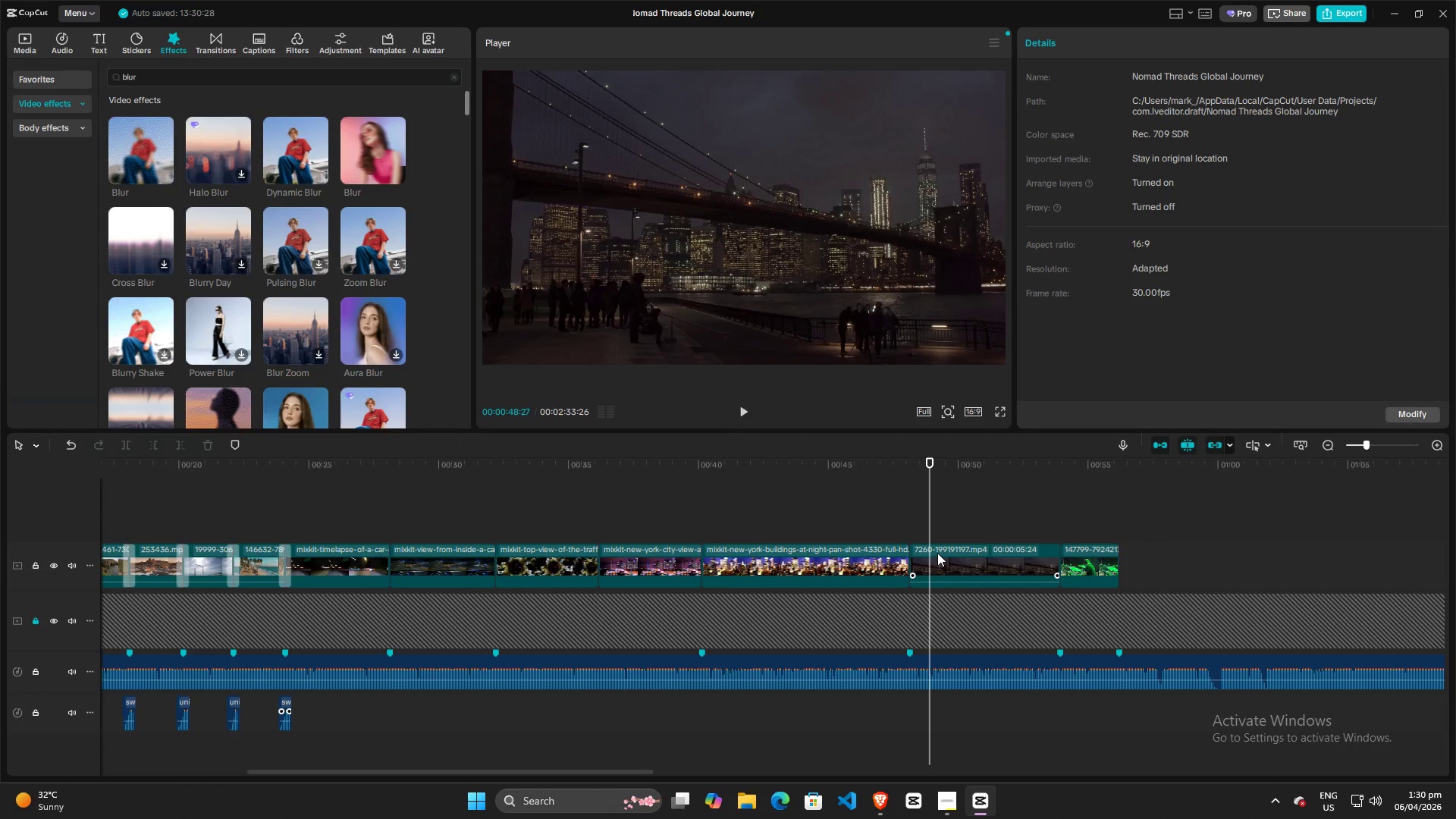 
left_click([968, 573])
 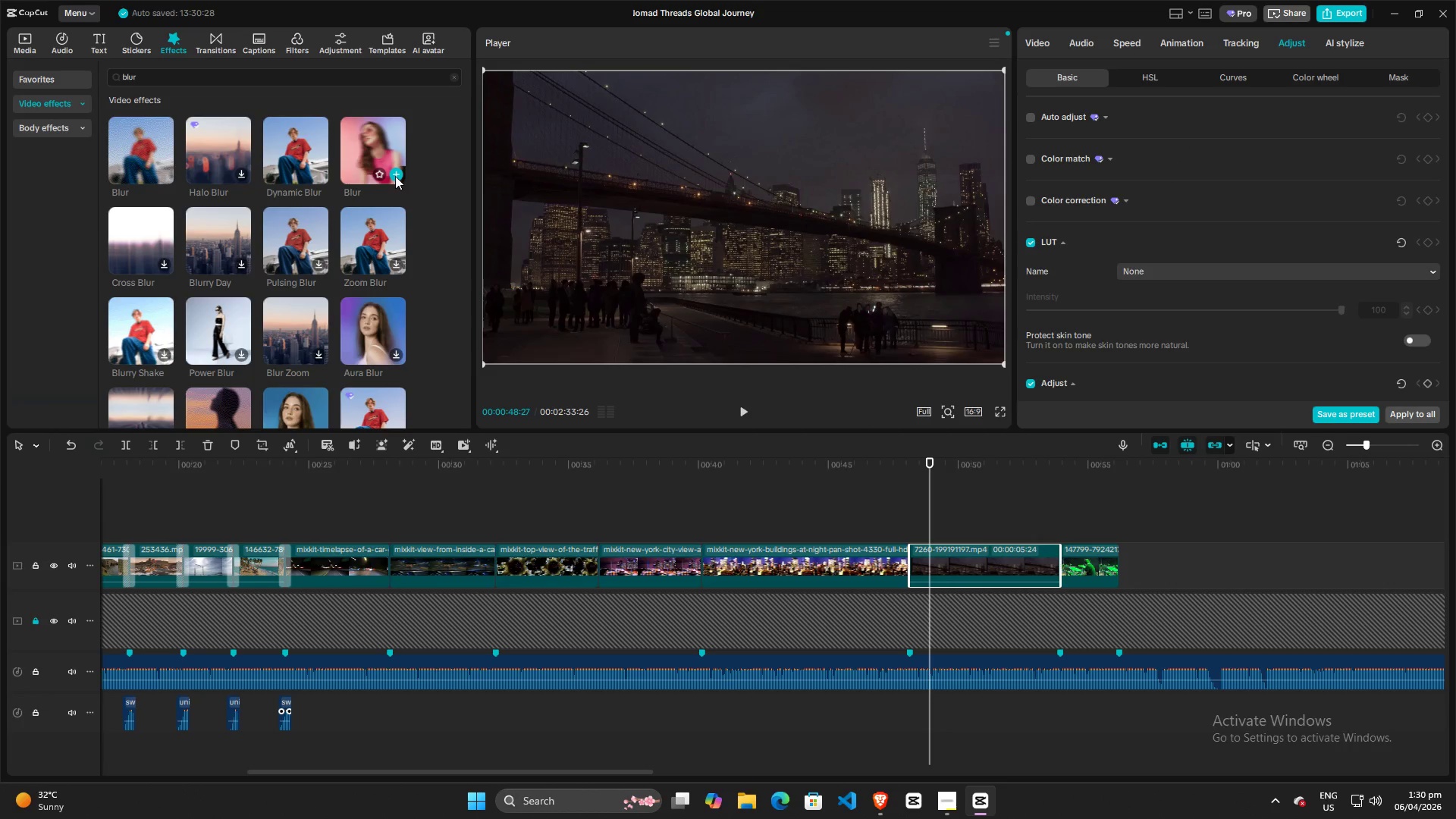 
left_click([395, 176])
 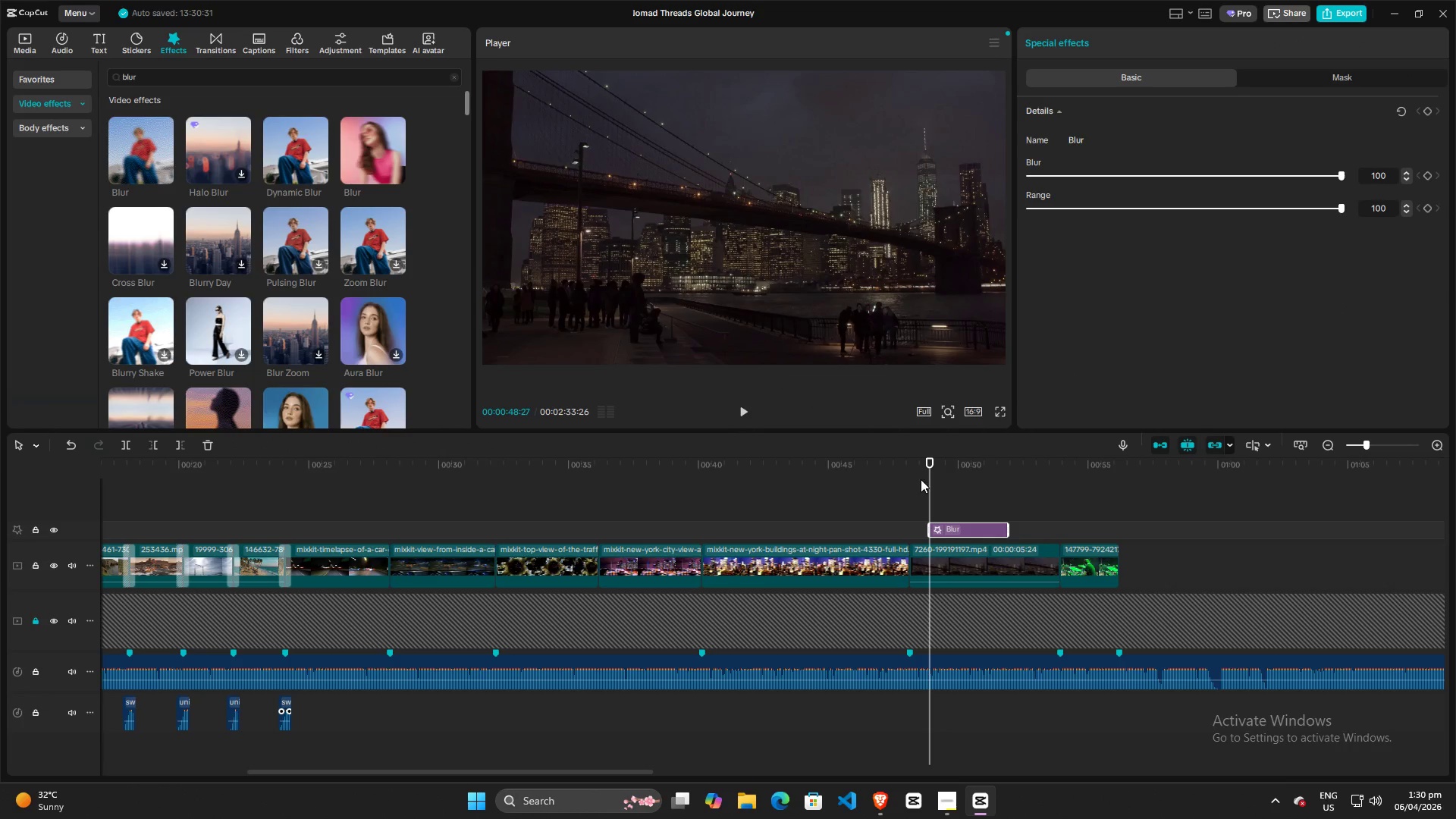 
key(Space)
 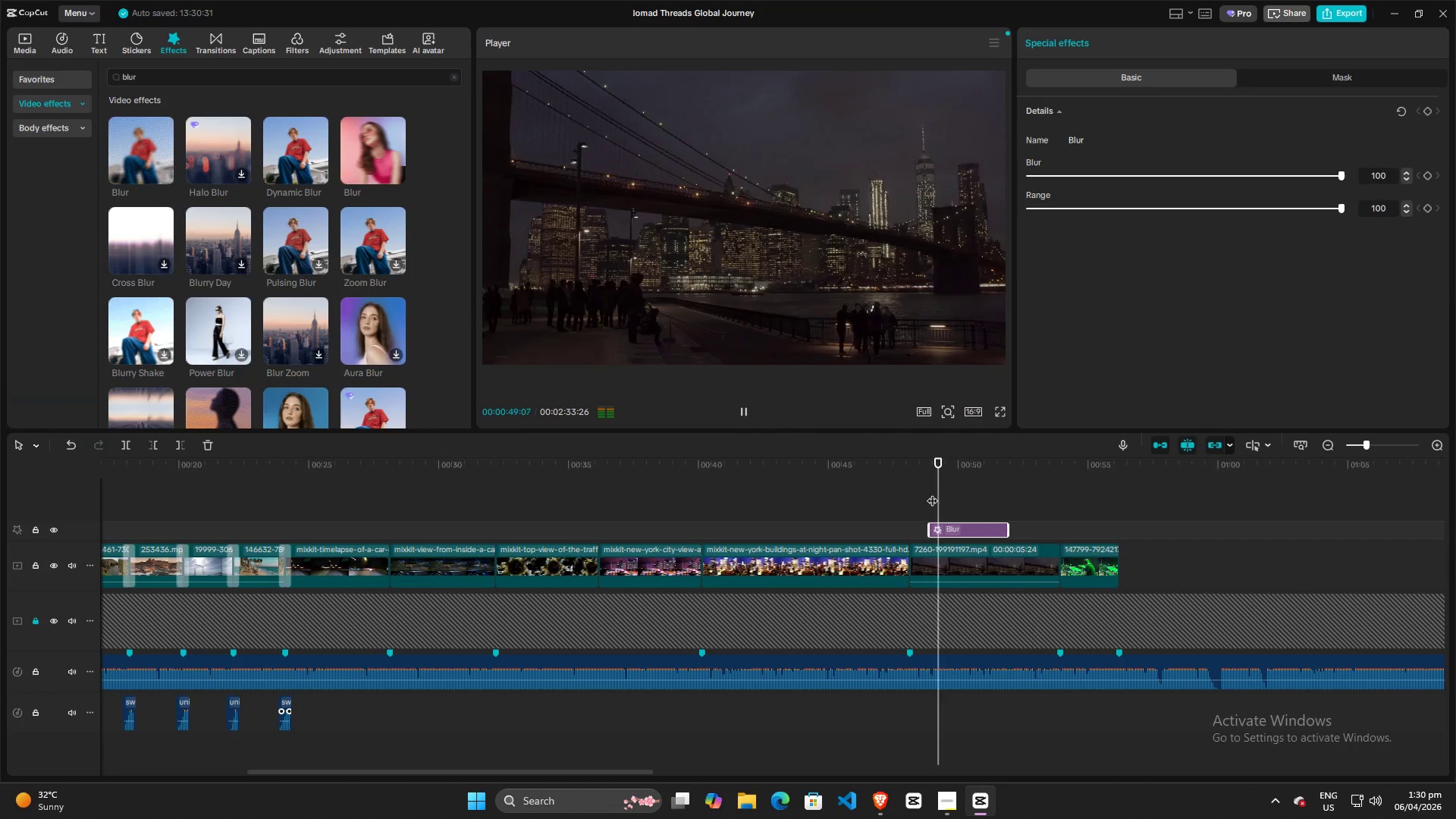 
key(Space)
 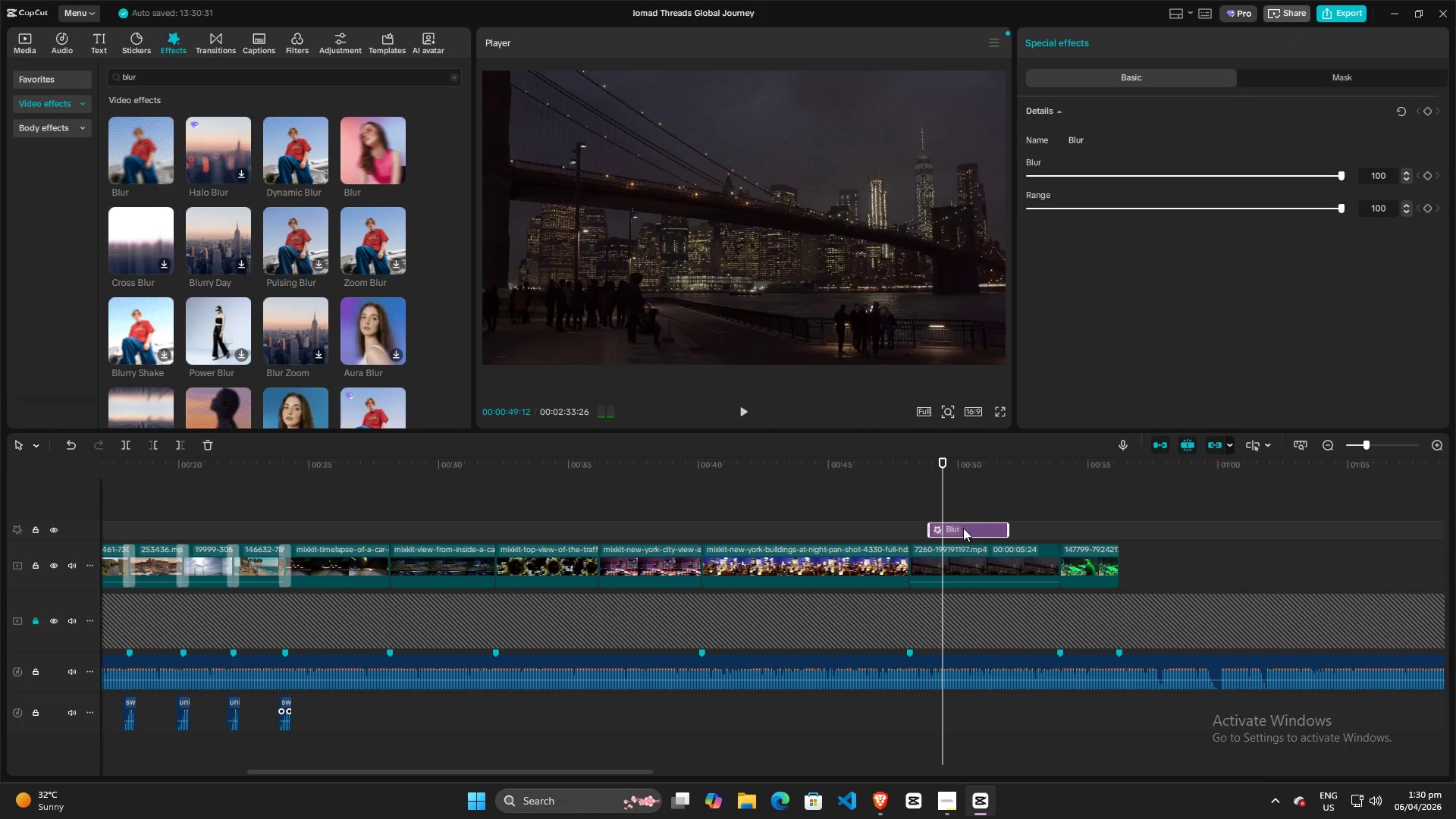 
left_click_drag(start_coordinate=[963, 528], to_coordinate=[961, 593])
 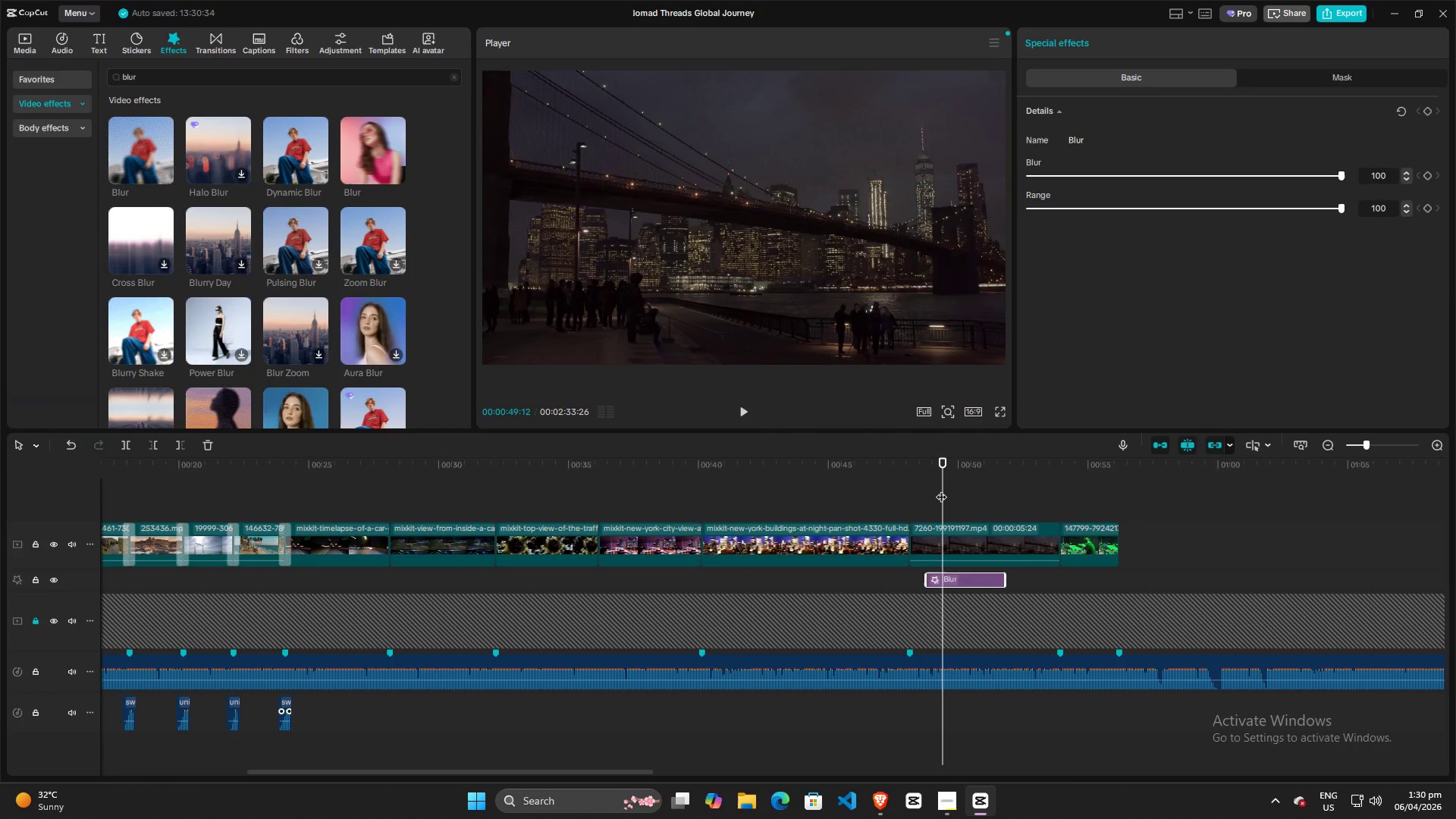 
left_click_drag(start_coordinate=[941, 488], to_coordinate=[918, 491])
 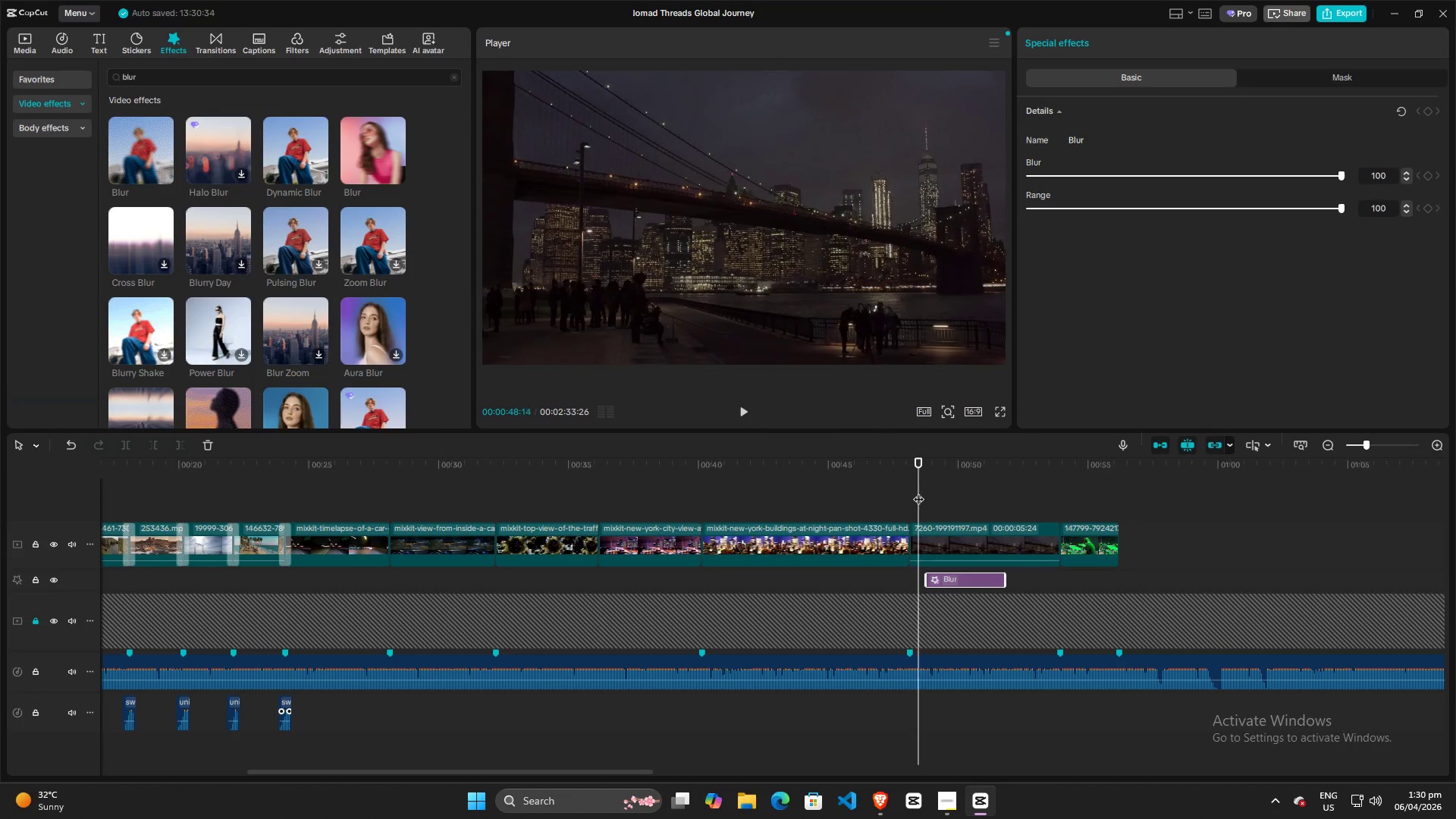 
key(Space)
 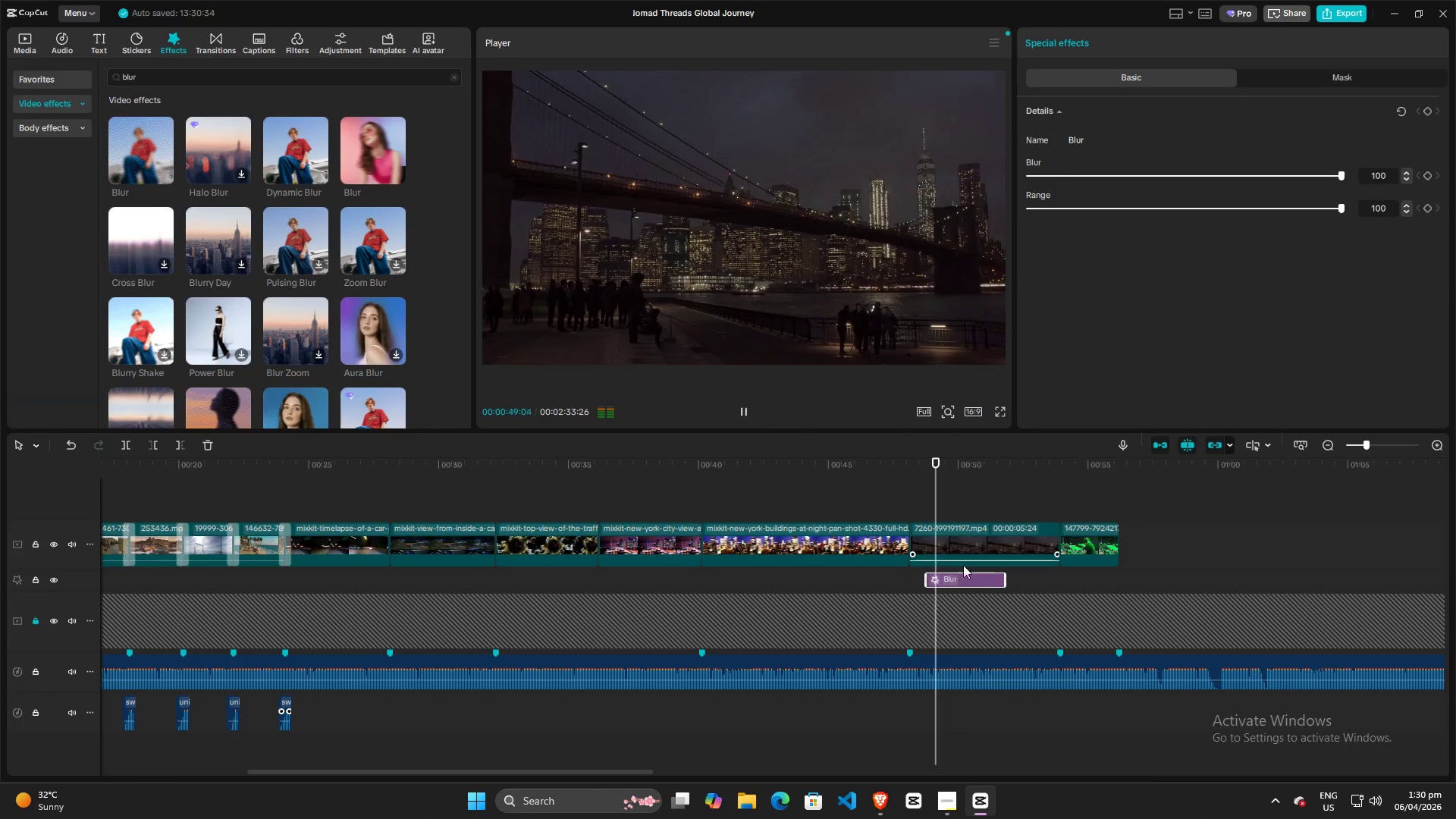 
key(Space)
 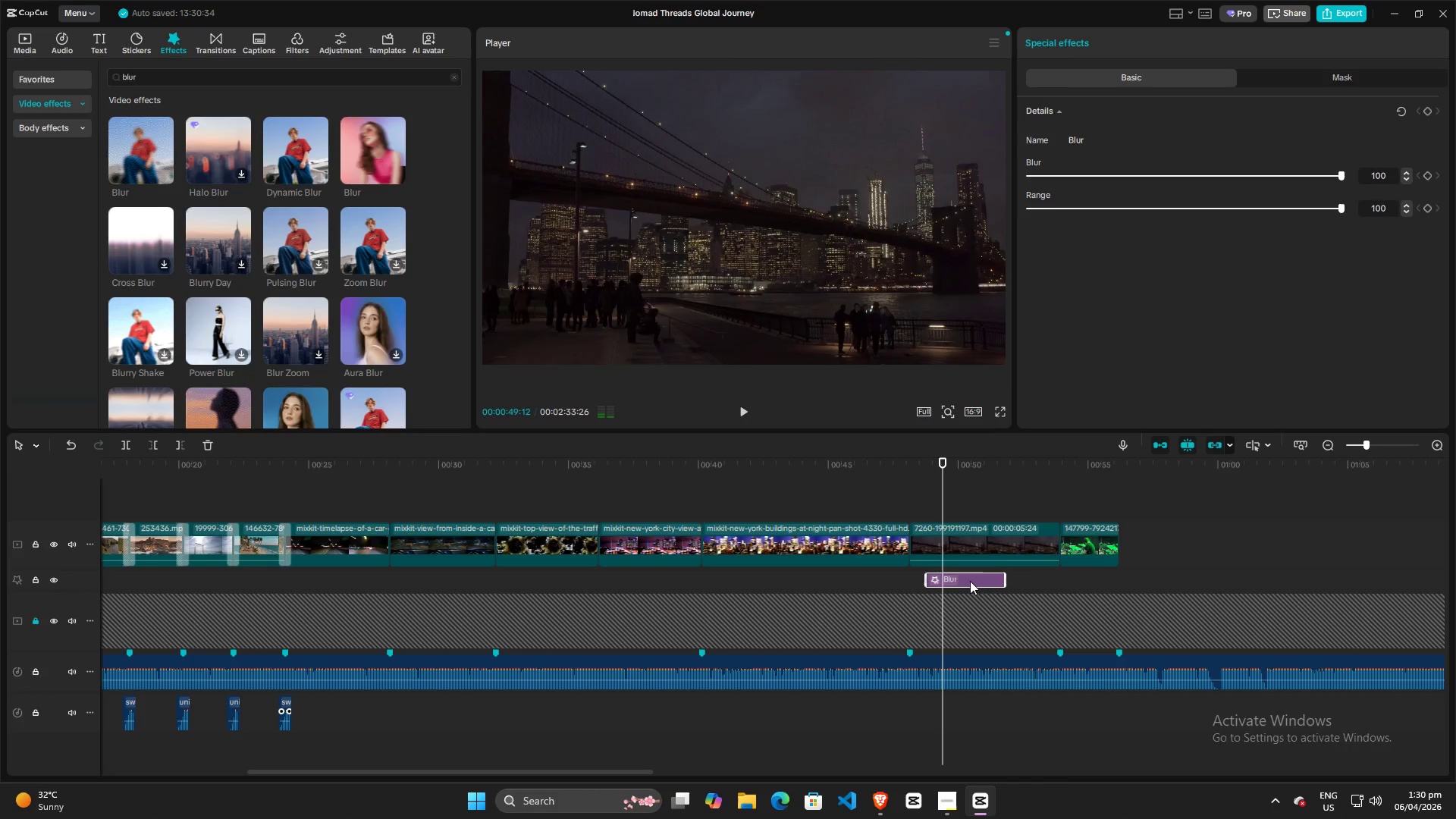 
left_click_drag(start_coordinate=[970, 581], to_coordinate=[977, 547])
 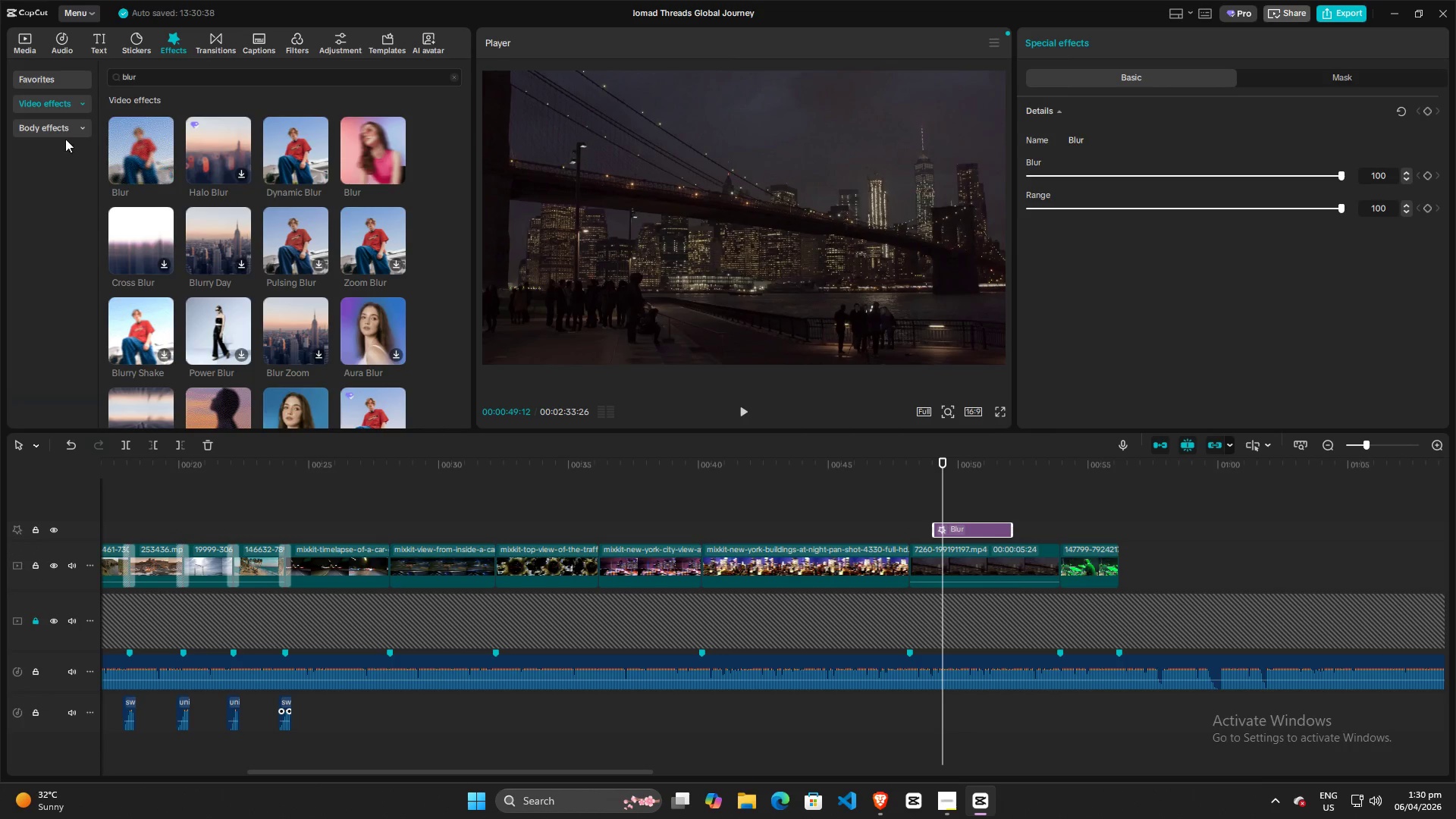 
left_click([67, 102])
 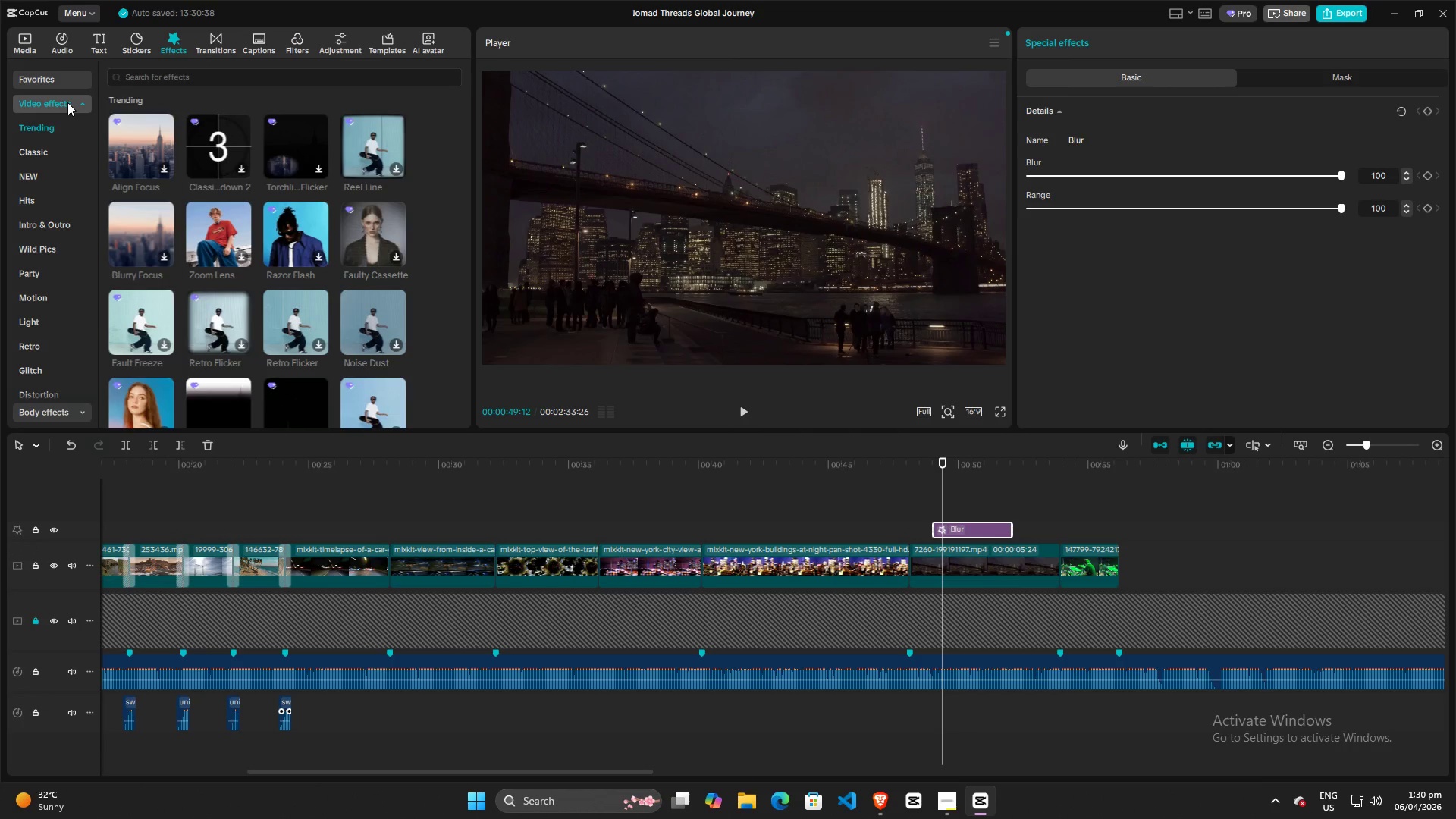 
left_click([67, 102])
 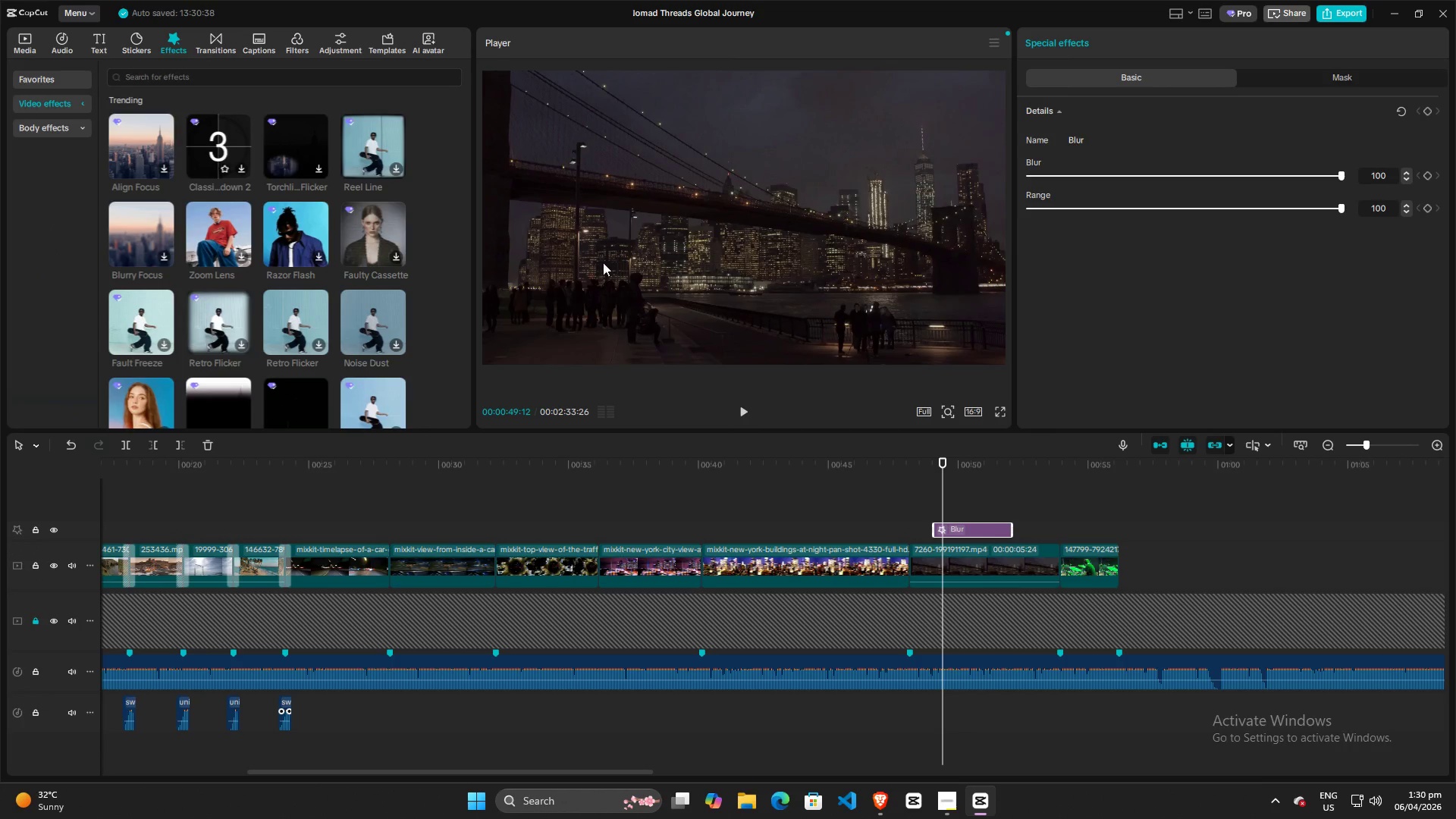 
key(Space)
 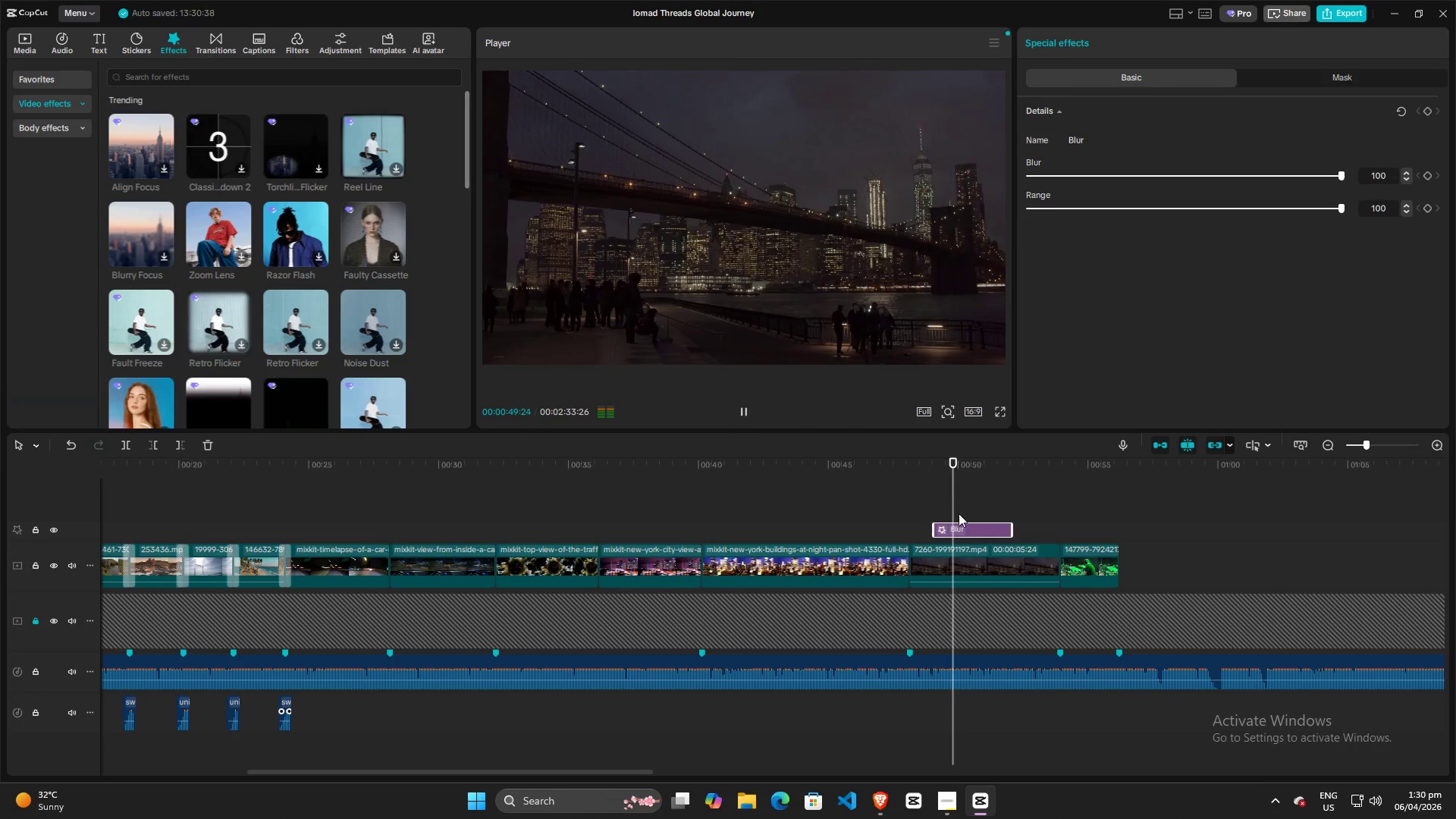 
key(Space)
 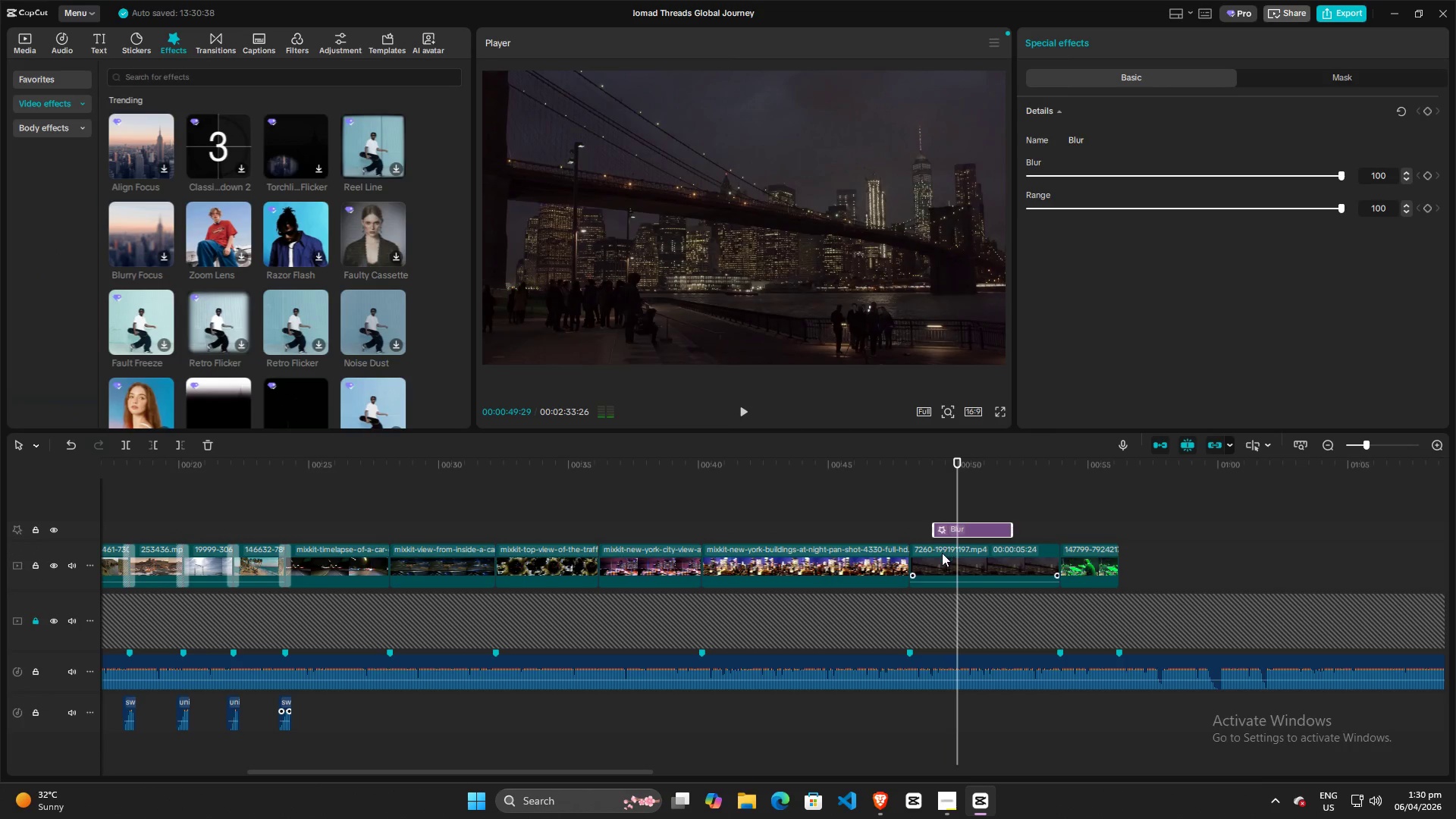 
left_click([940, 554])
 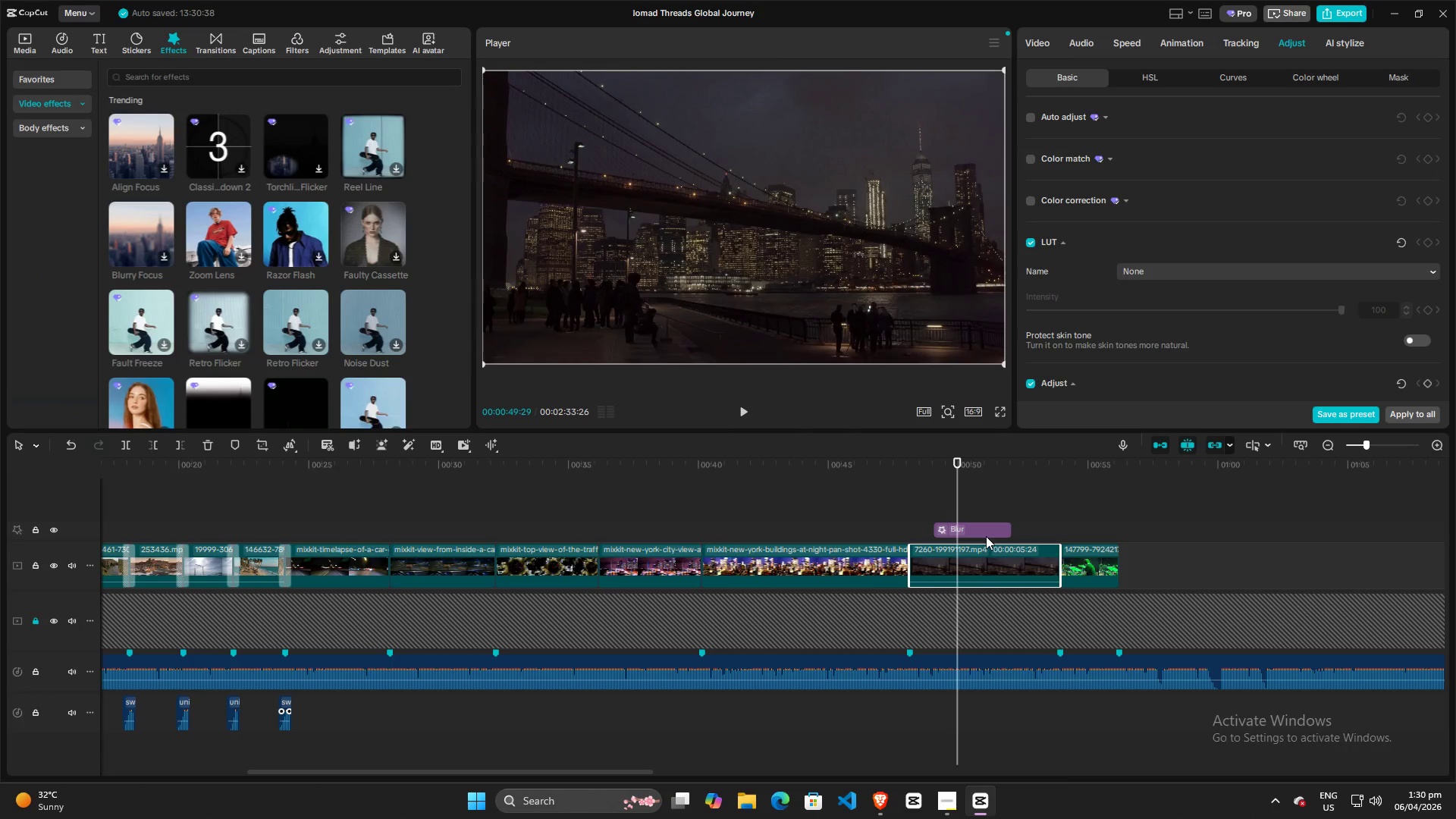 
left_click([992, 532])
 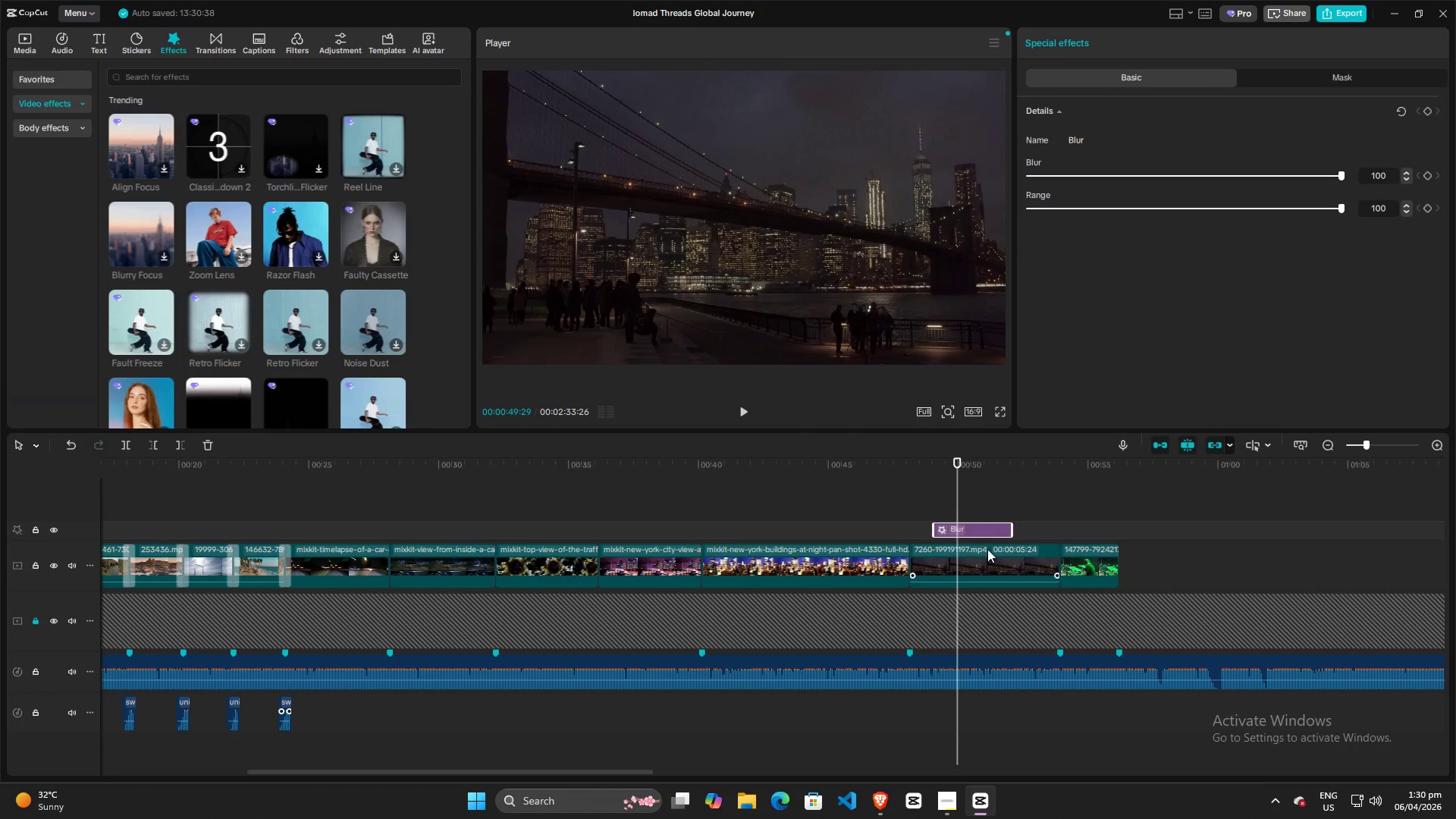 
key(Backspace)
 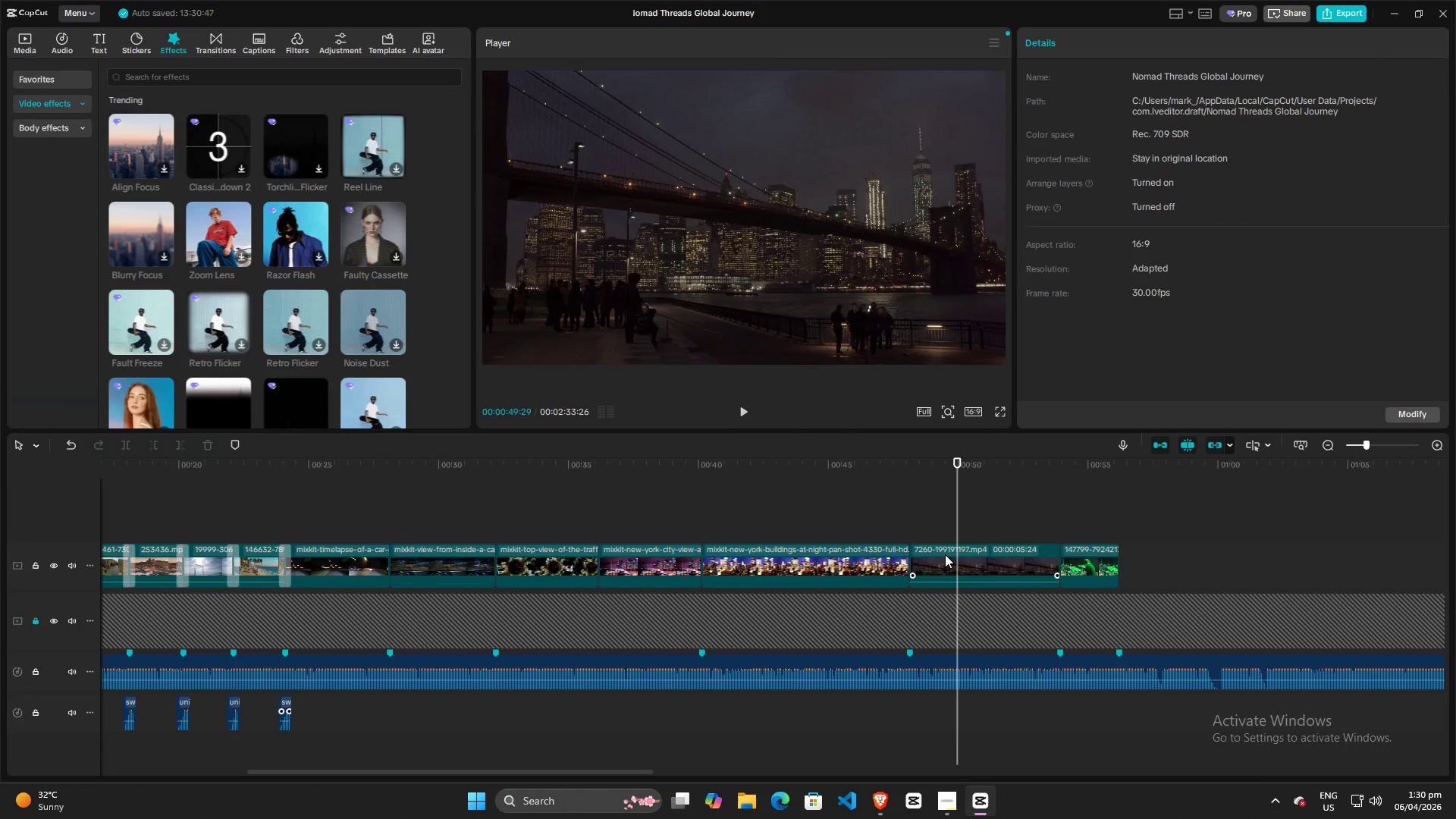 
left_click([945, 554])
 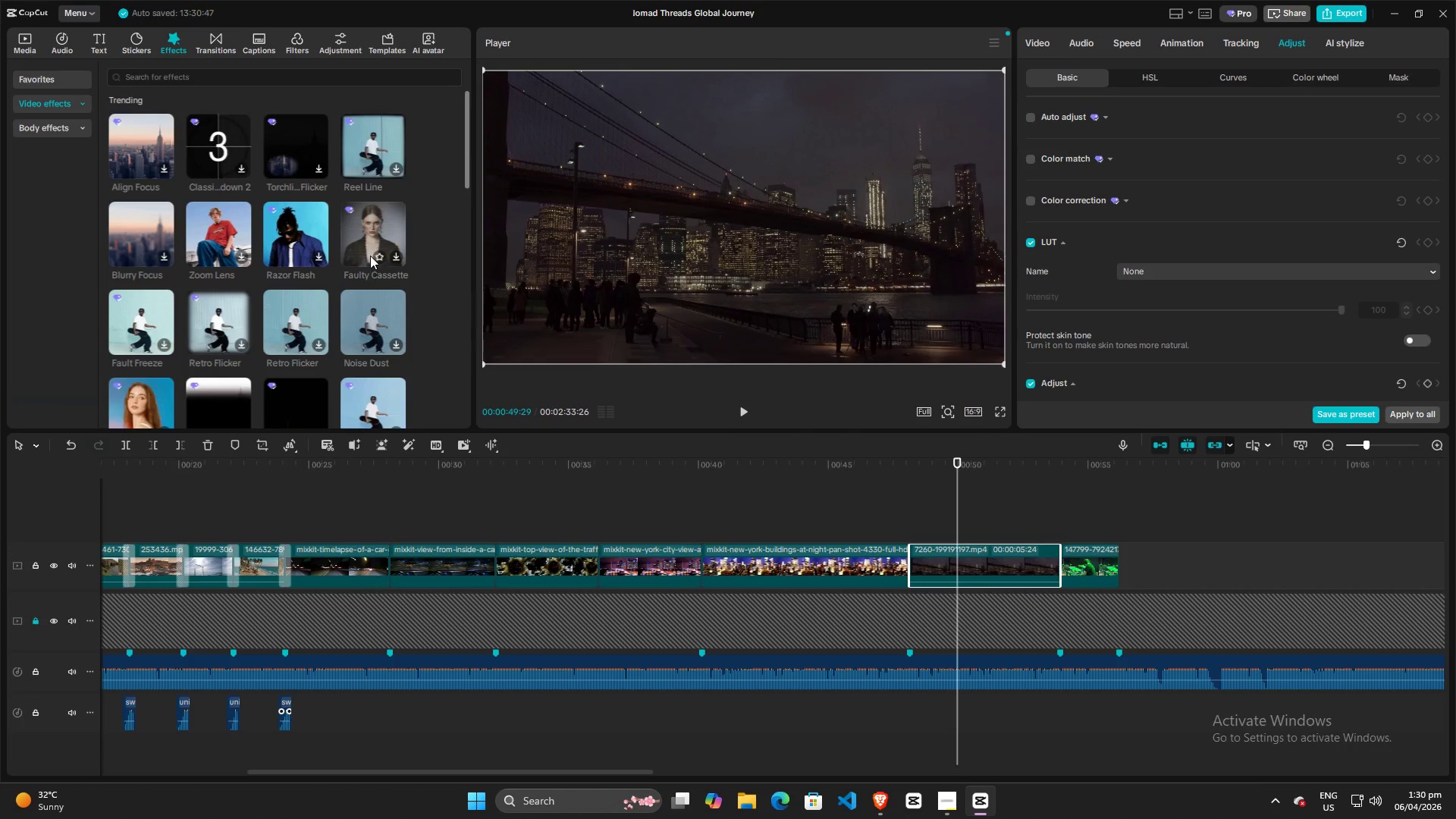 
scroll: coordinate [372, 254], scroll_direction: up, amount: 3.0
 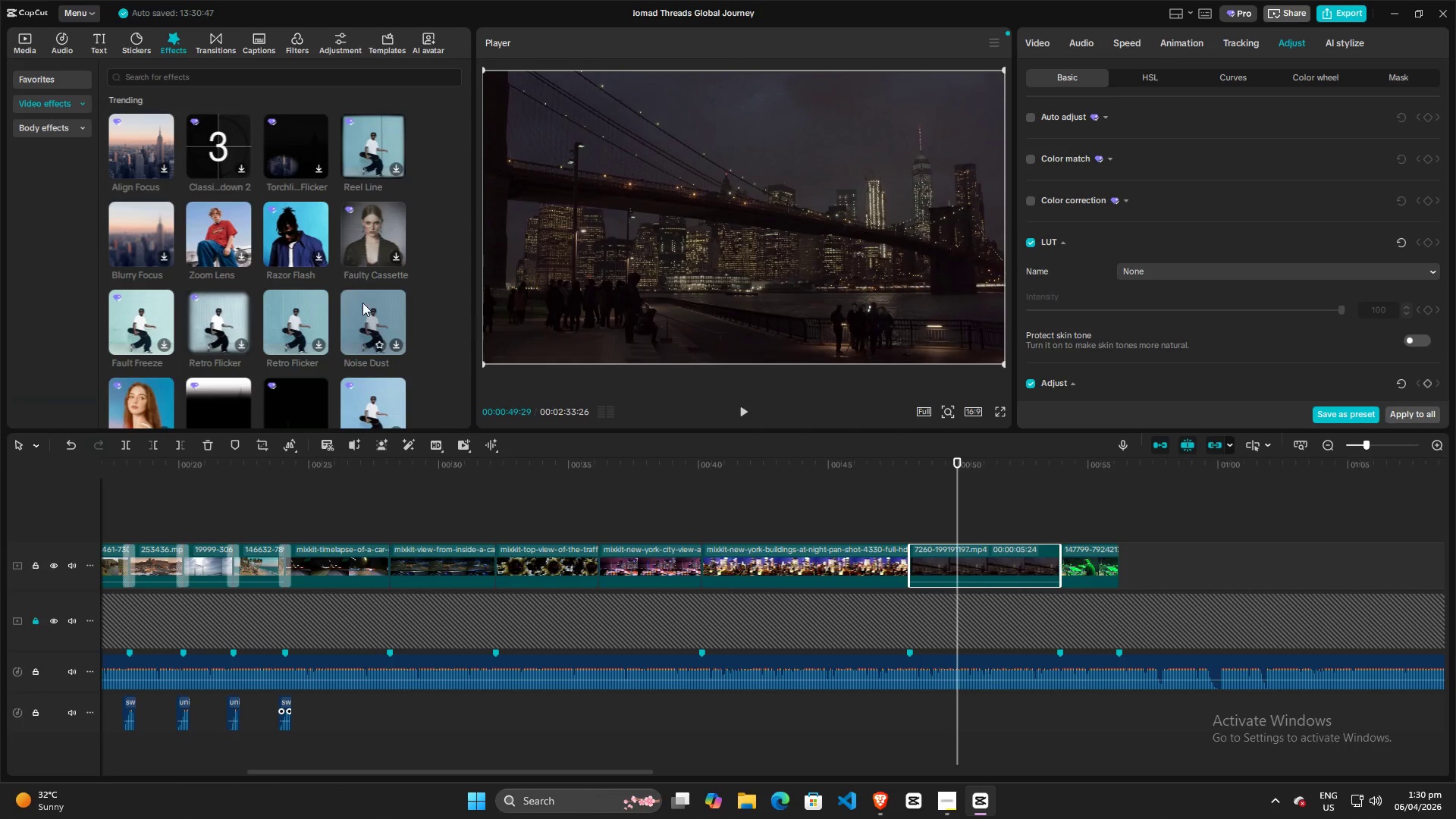 
left_click([366, 314])
 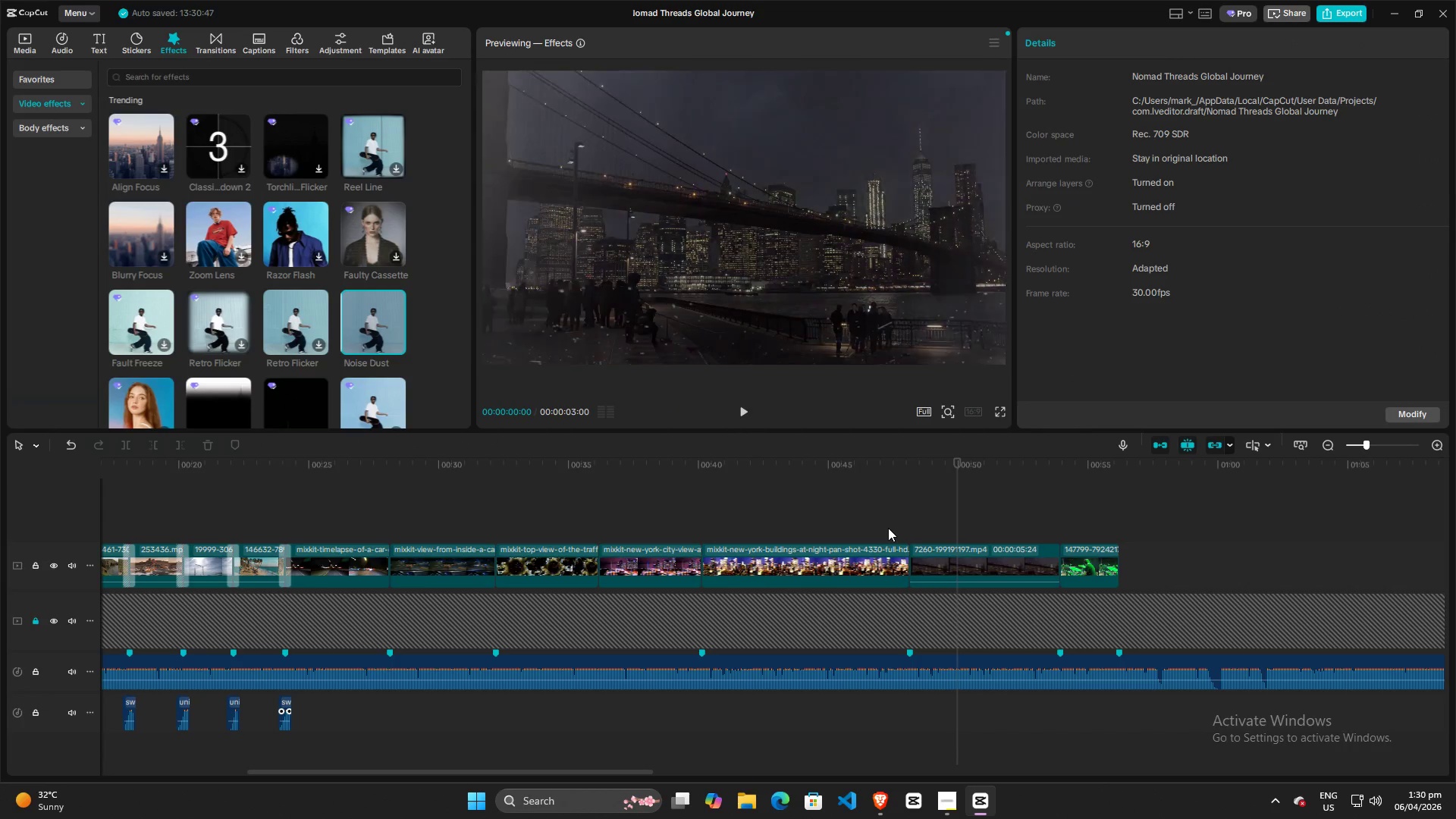 
left_click([923, 557])
 